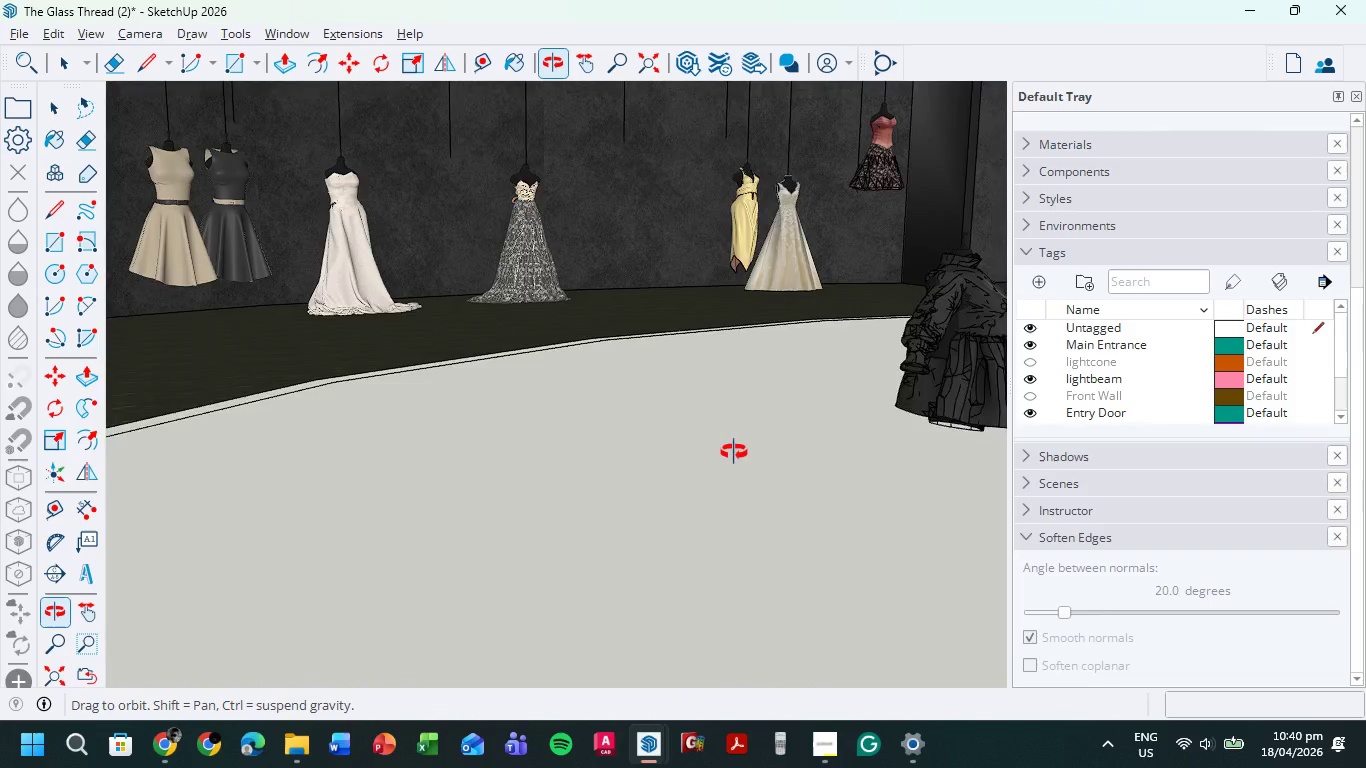 
hold_key(key=ShiftLeft, duration=0.45)
 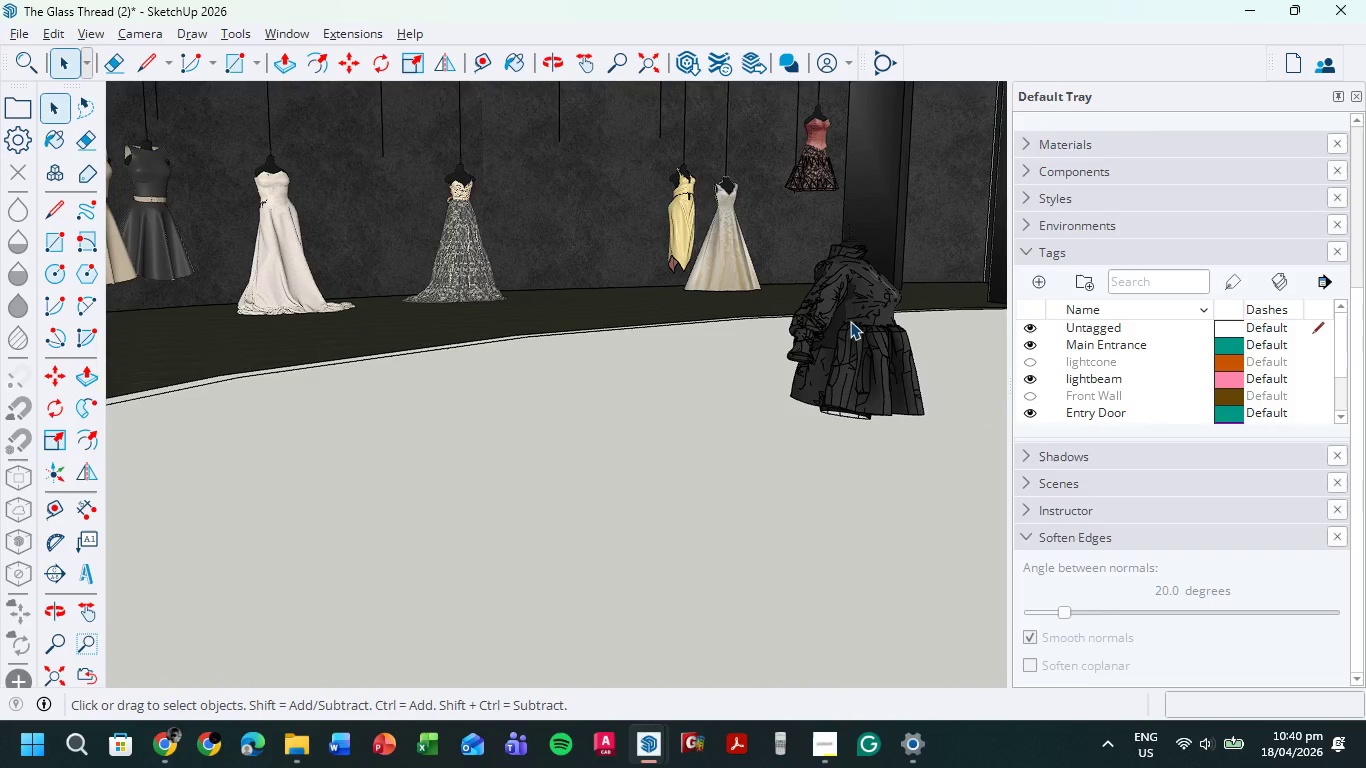 
left_click([887, 348])
 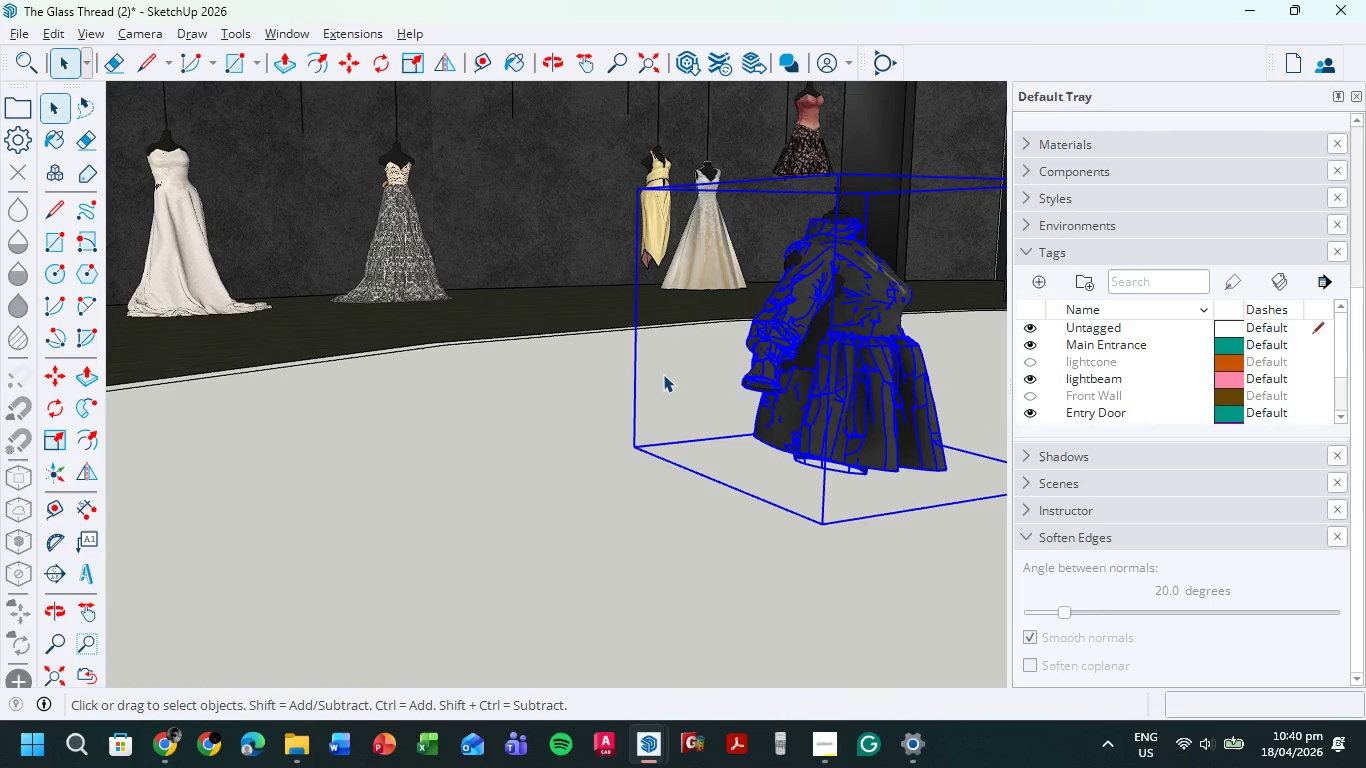 
scroll: coordinate [879, 302], scroll_direction: up, amount: 4.0
 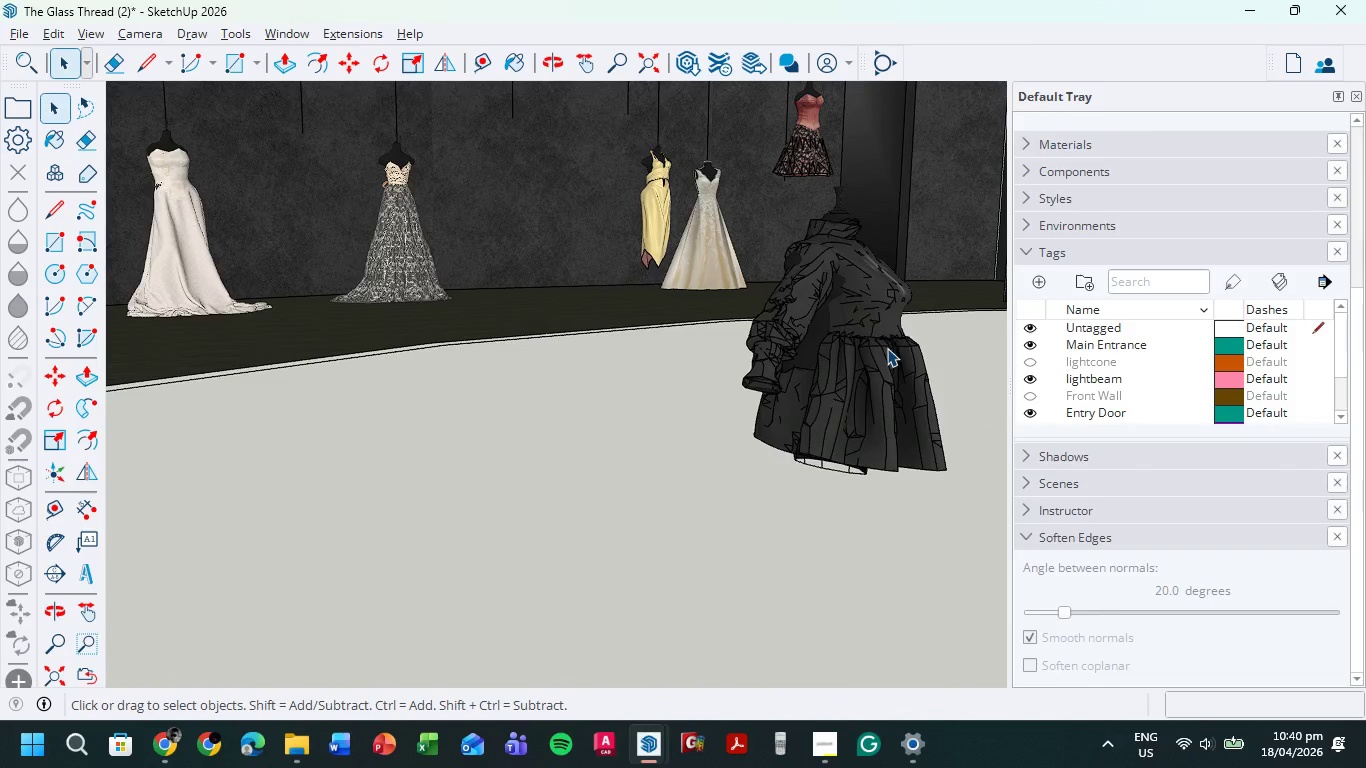 
key(S)
 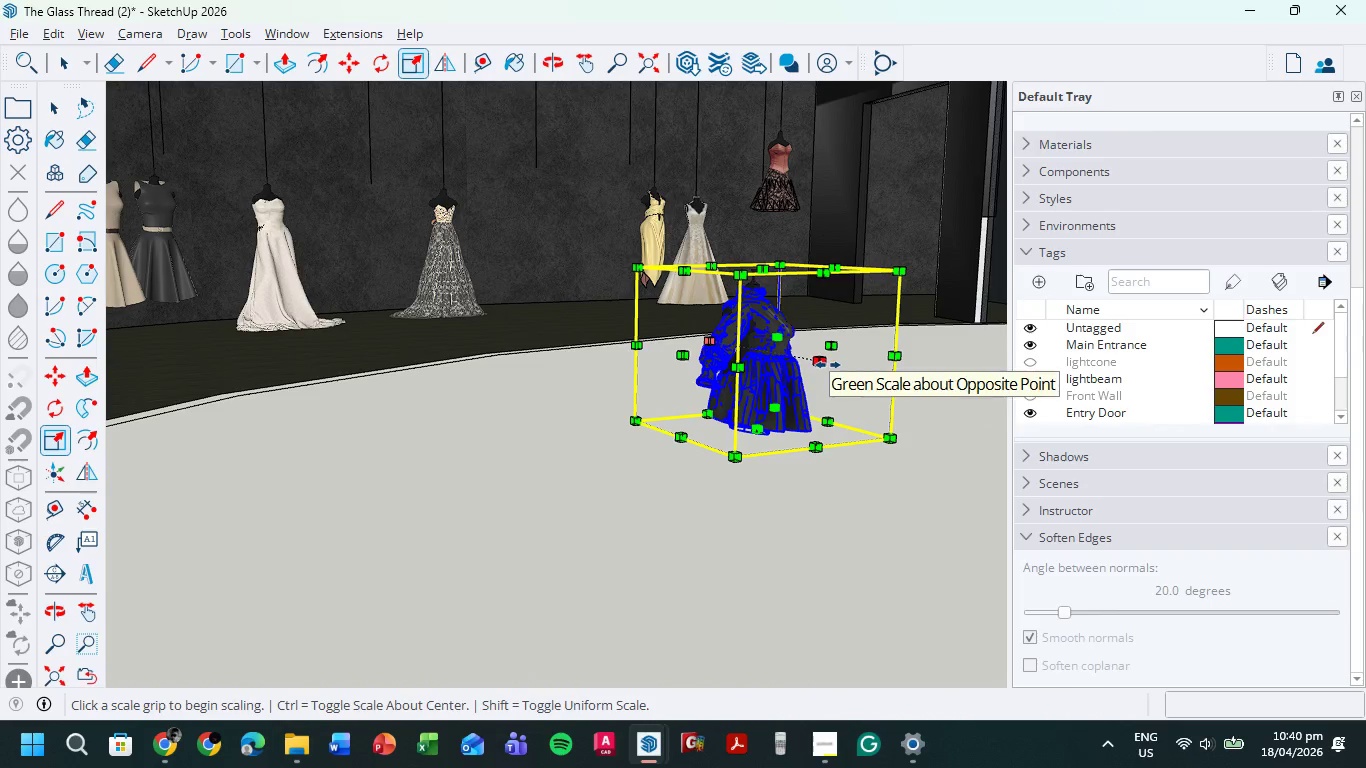 
scroll: coordinate [626, 383], scroll_direction: down, amount: 4.0
 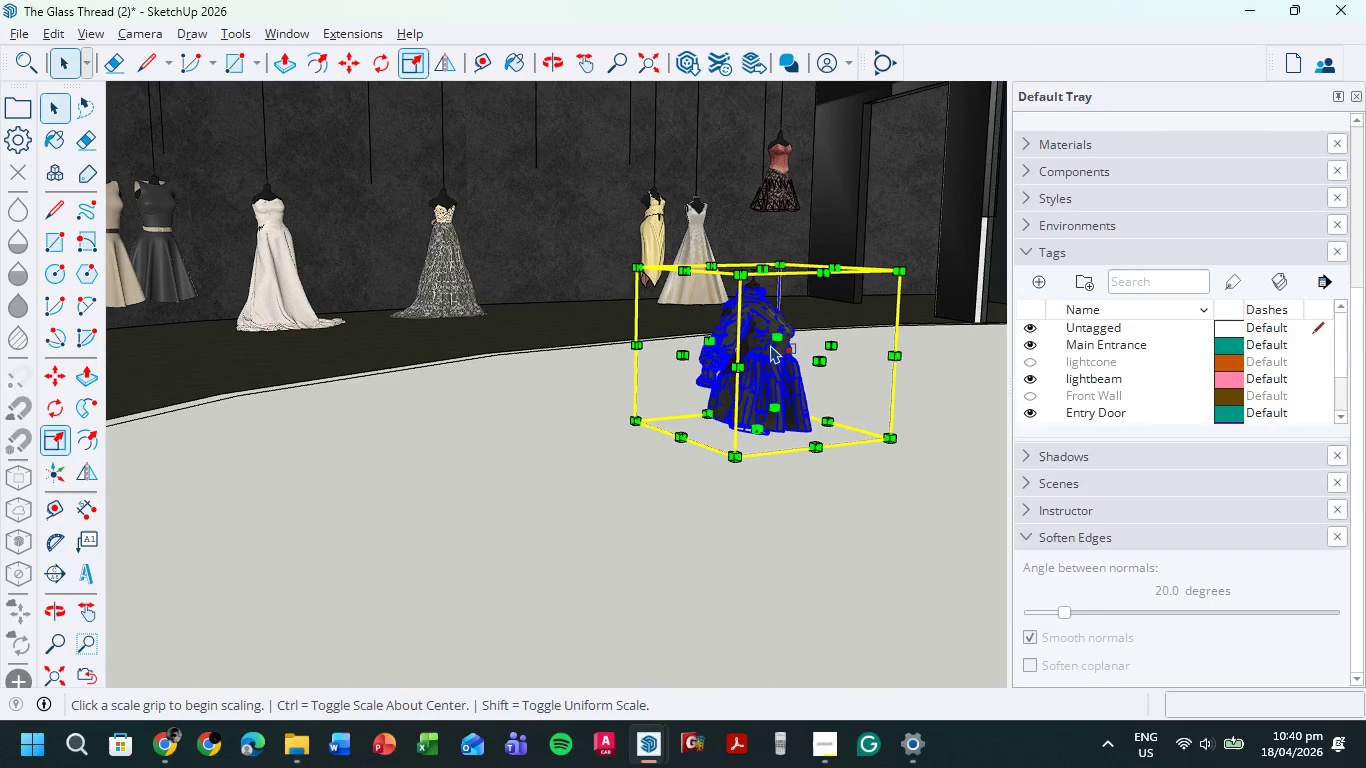 
left_click_drag(start_coordinate=[825, 365], to_coordinate=[780, 360])
 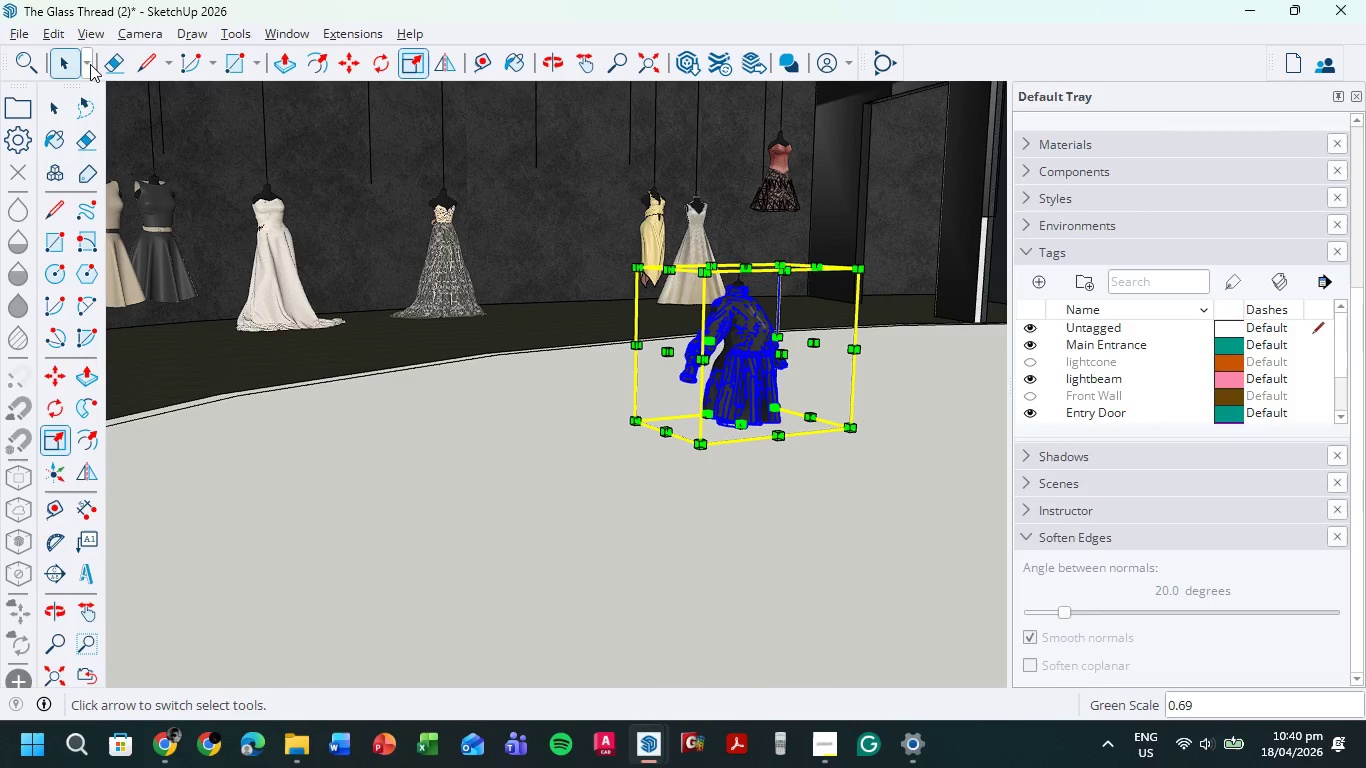 
left_click([67, 64])
 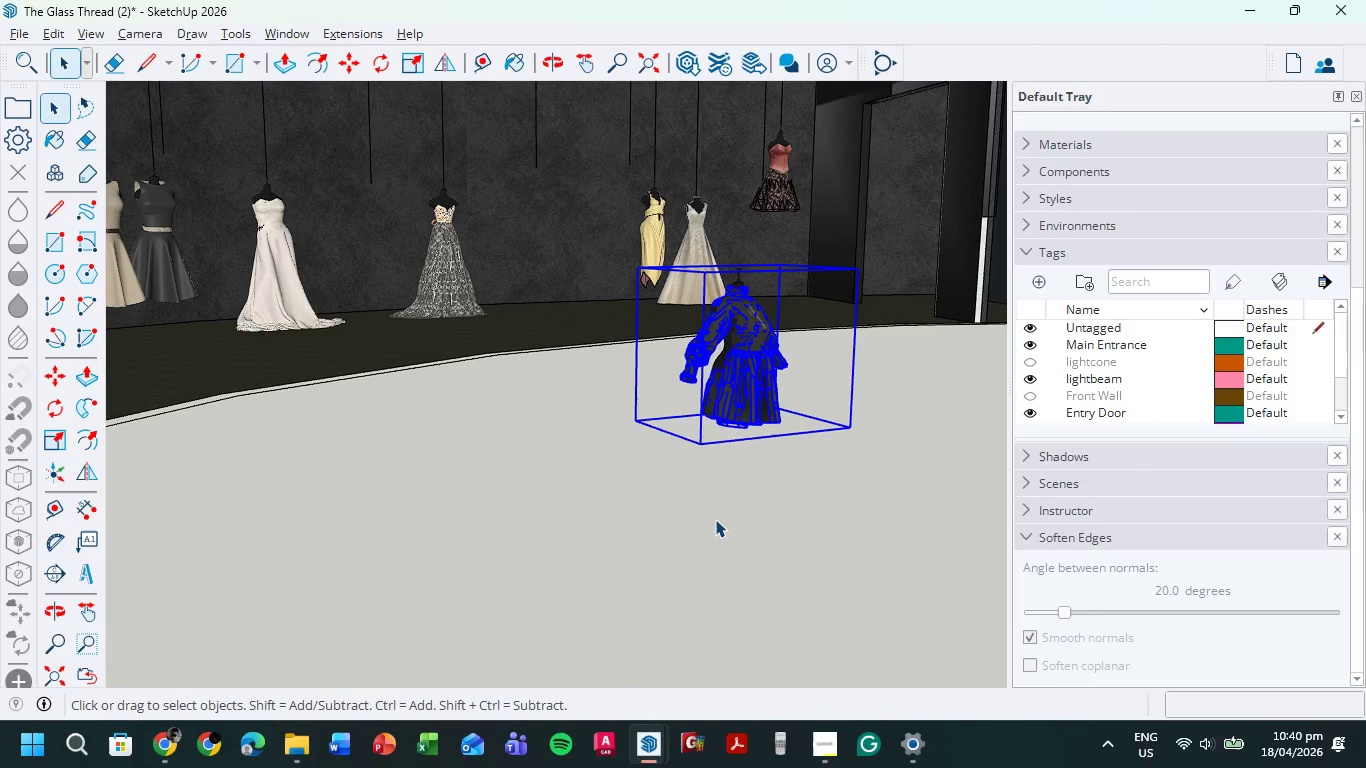 
double_click([719, 519])
 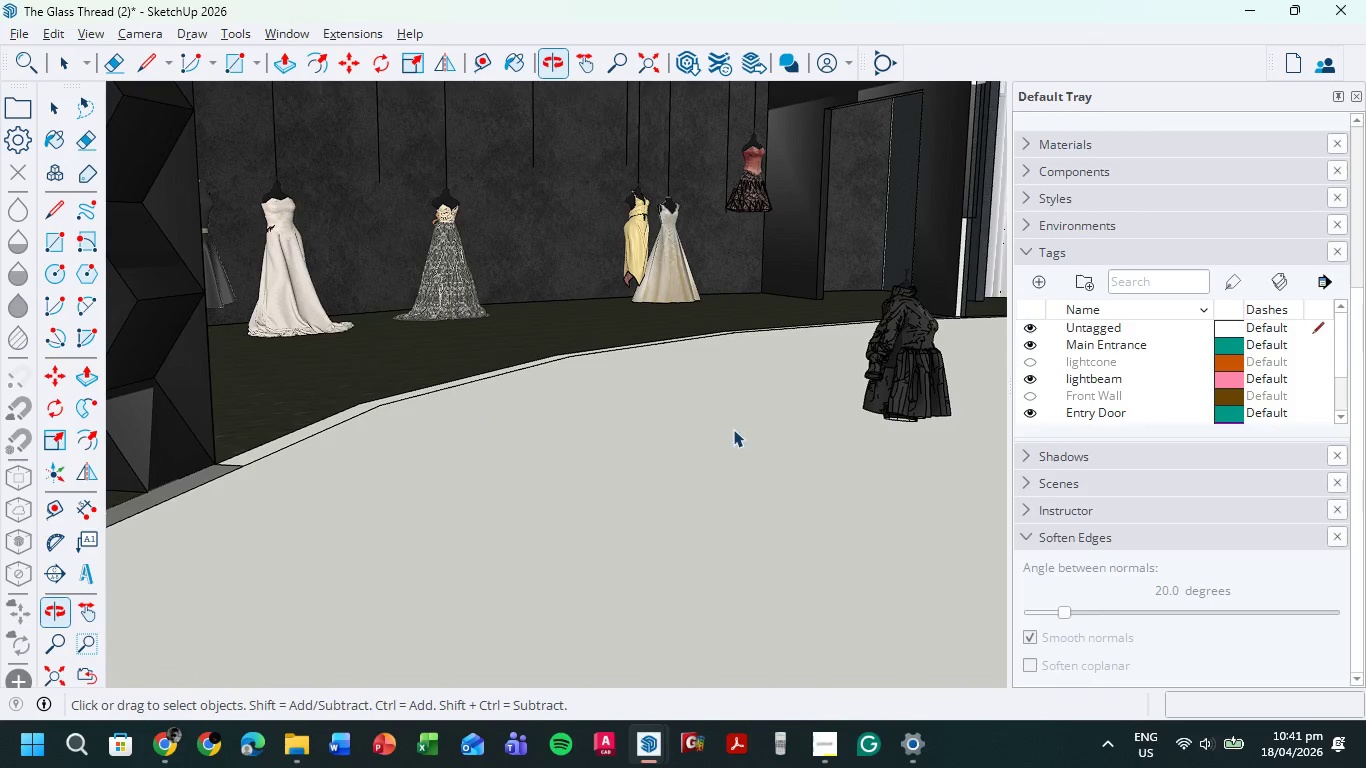 
scroll: coordinate [937, 442], scroll_direction: up, amount: 1.0
 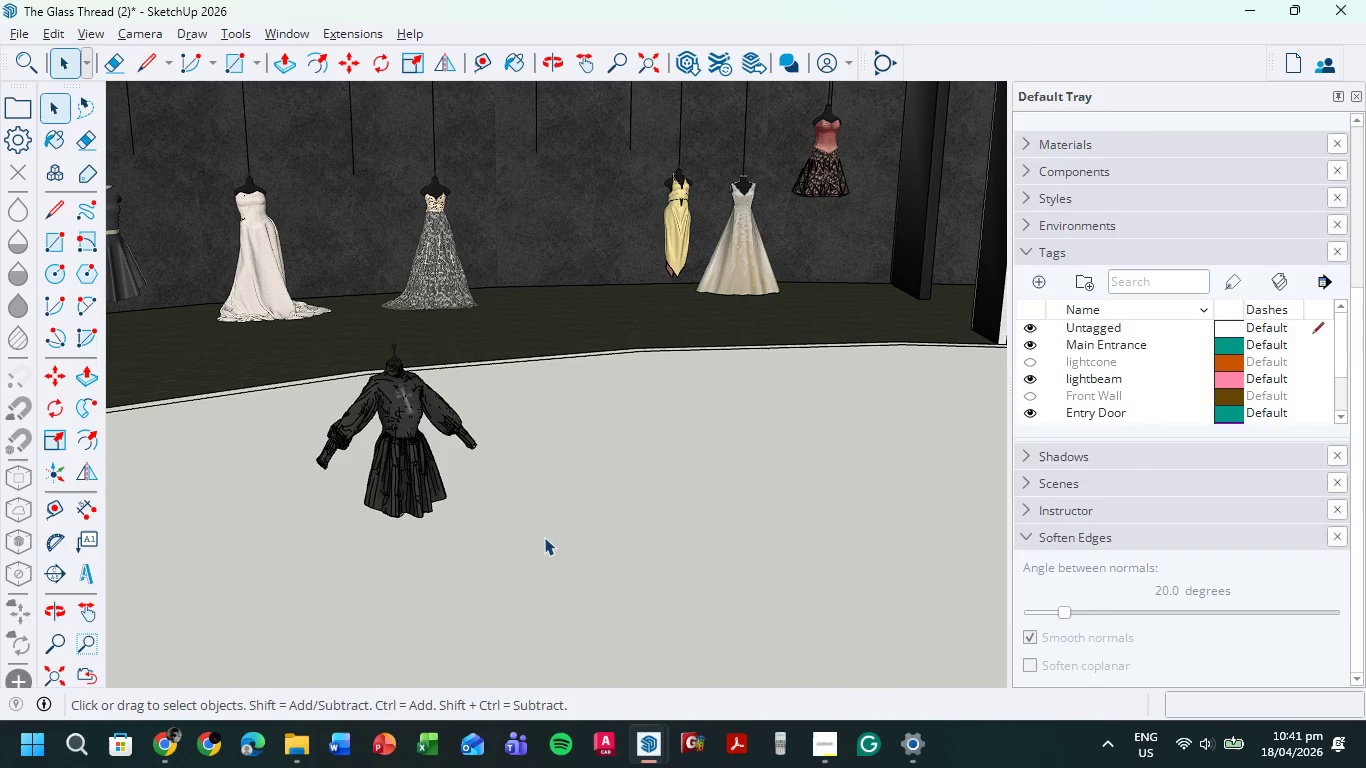 
hold_key(key=ShiftLeft, duration=0.58)
 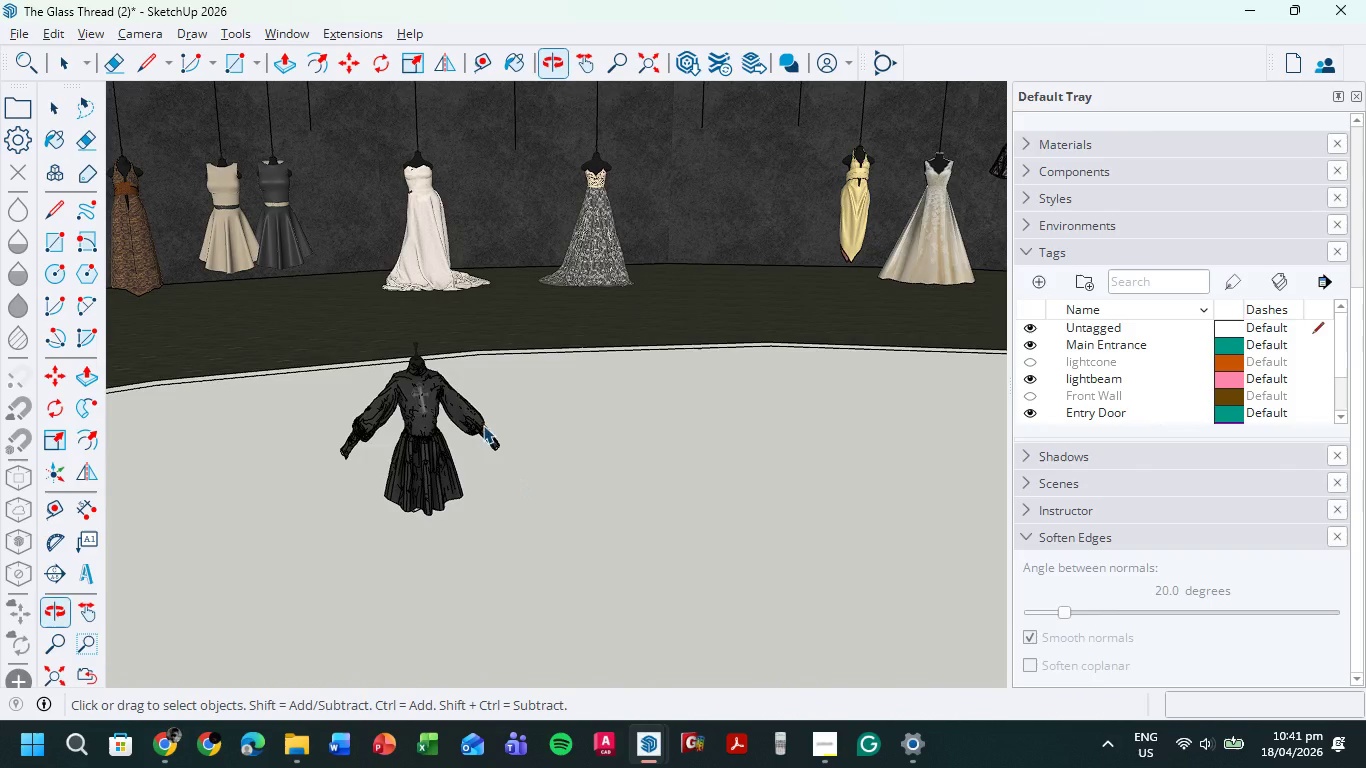 
left_click([451, 380])
 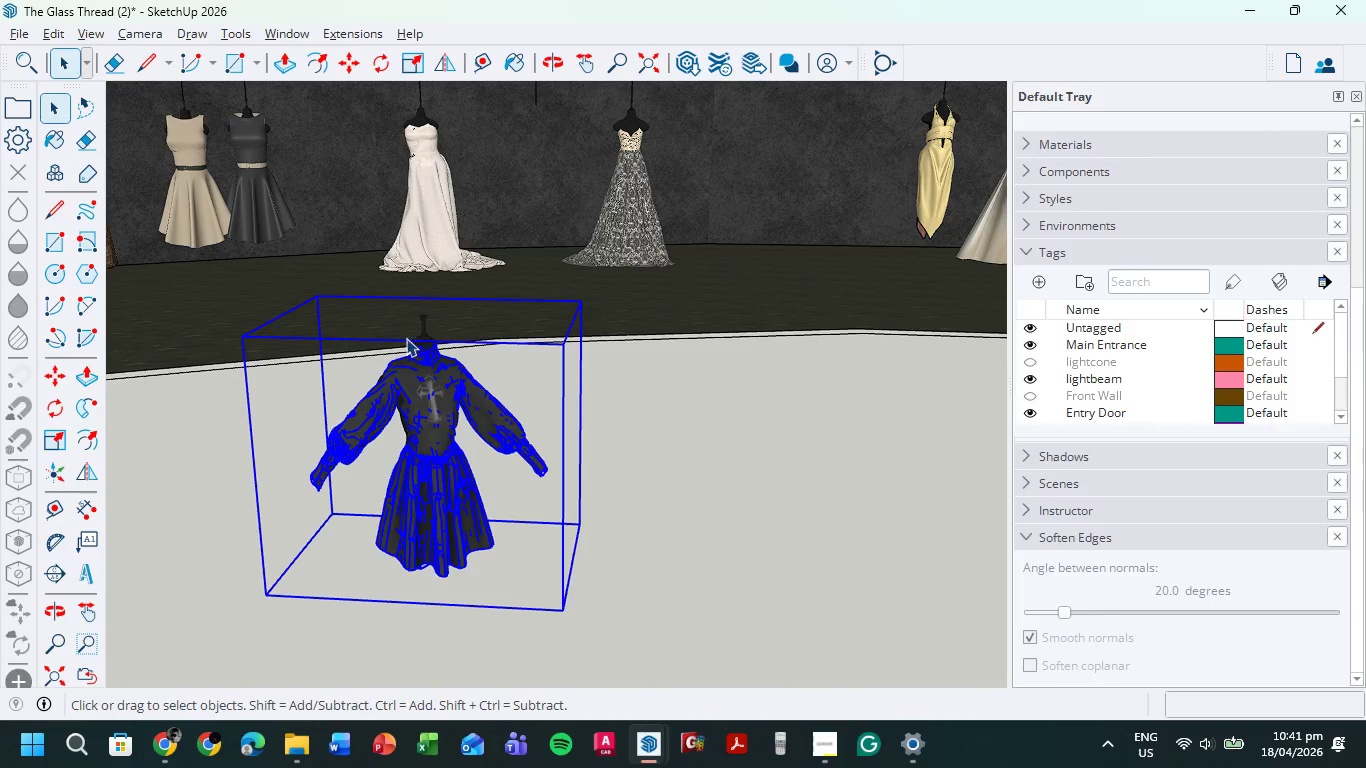 
scroll: coordinate [401, 397], scroll_direction: up, amount: 4.0
 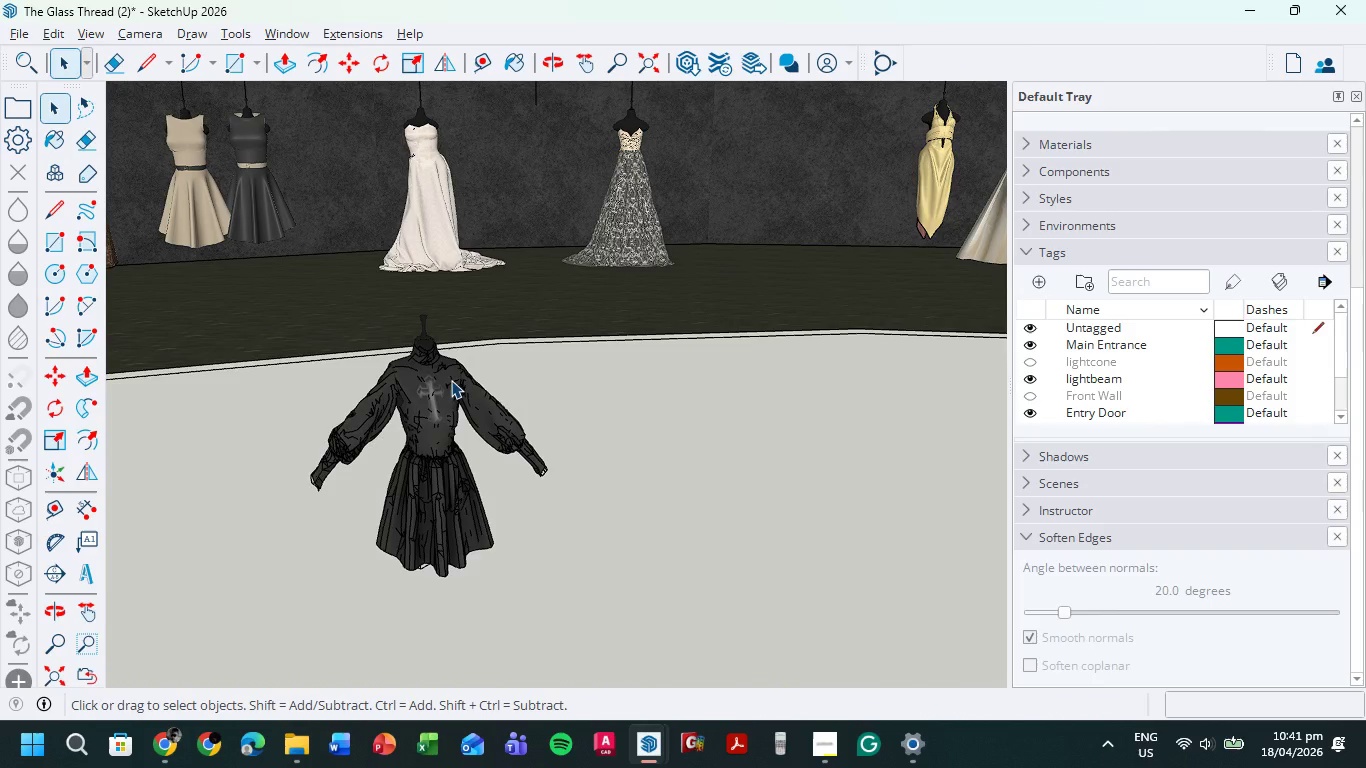 
left_click([421, 341])
 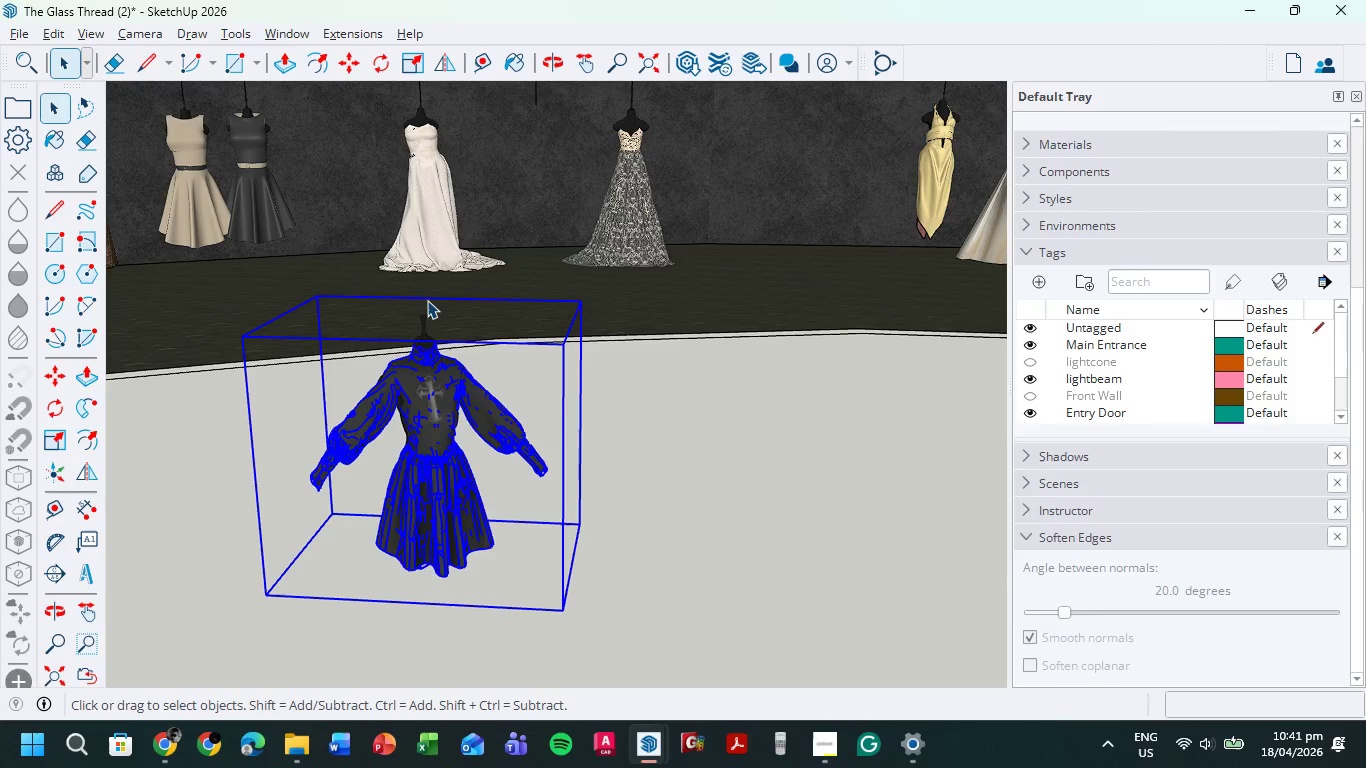 
key(M)
 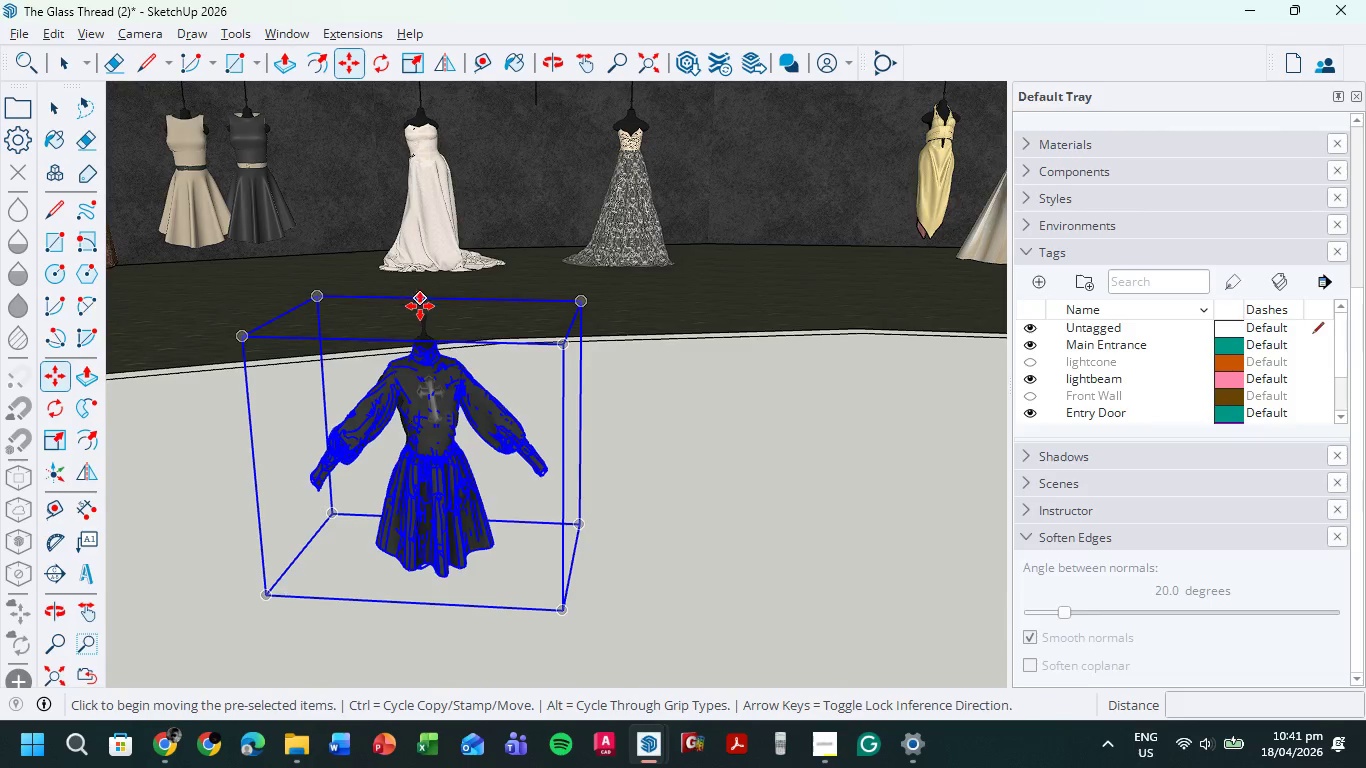 
scroll: coordinate [455, 474], scroll_direction: up, amount: 12.0
 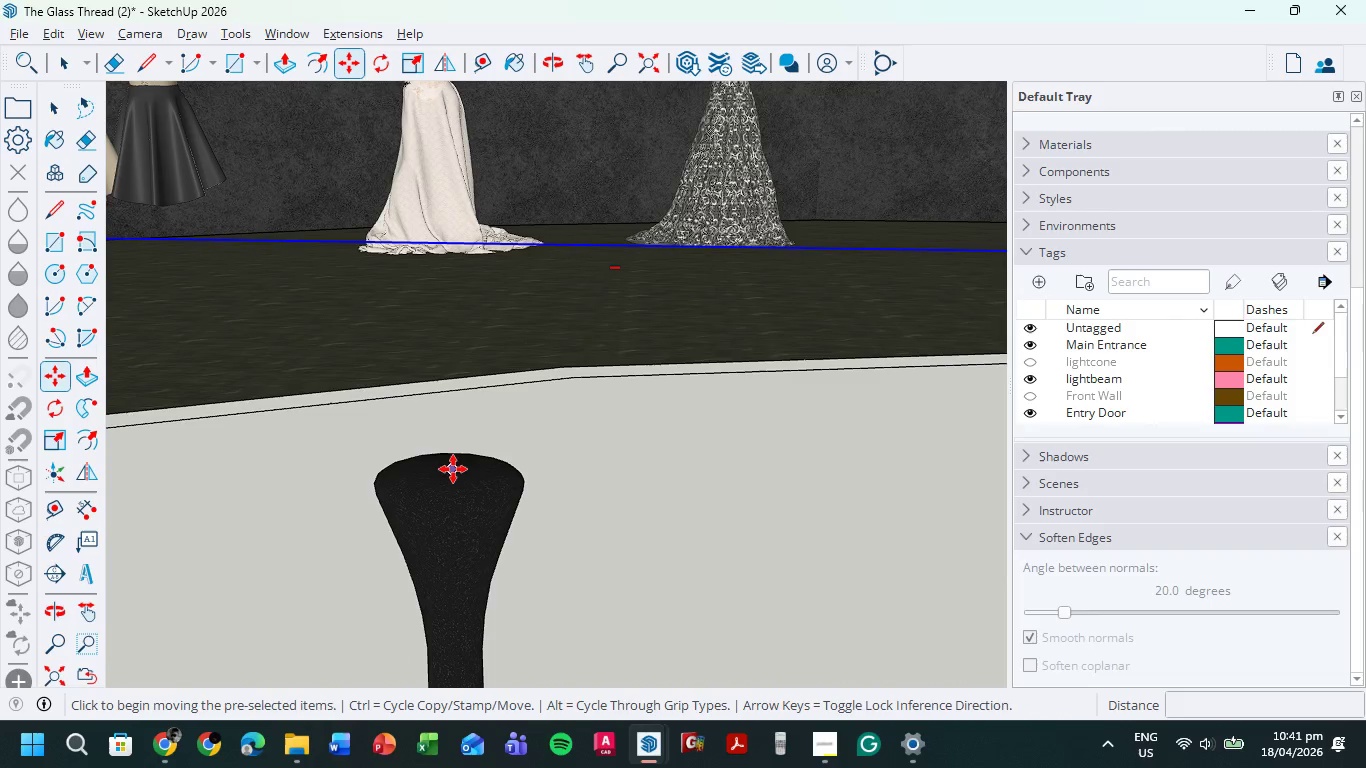 
left_click([453, 468])
 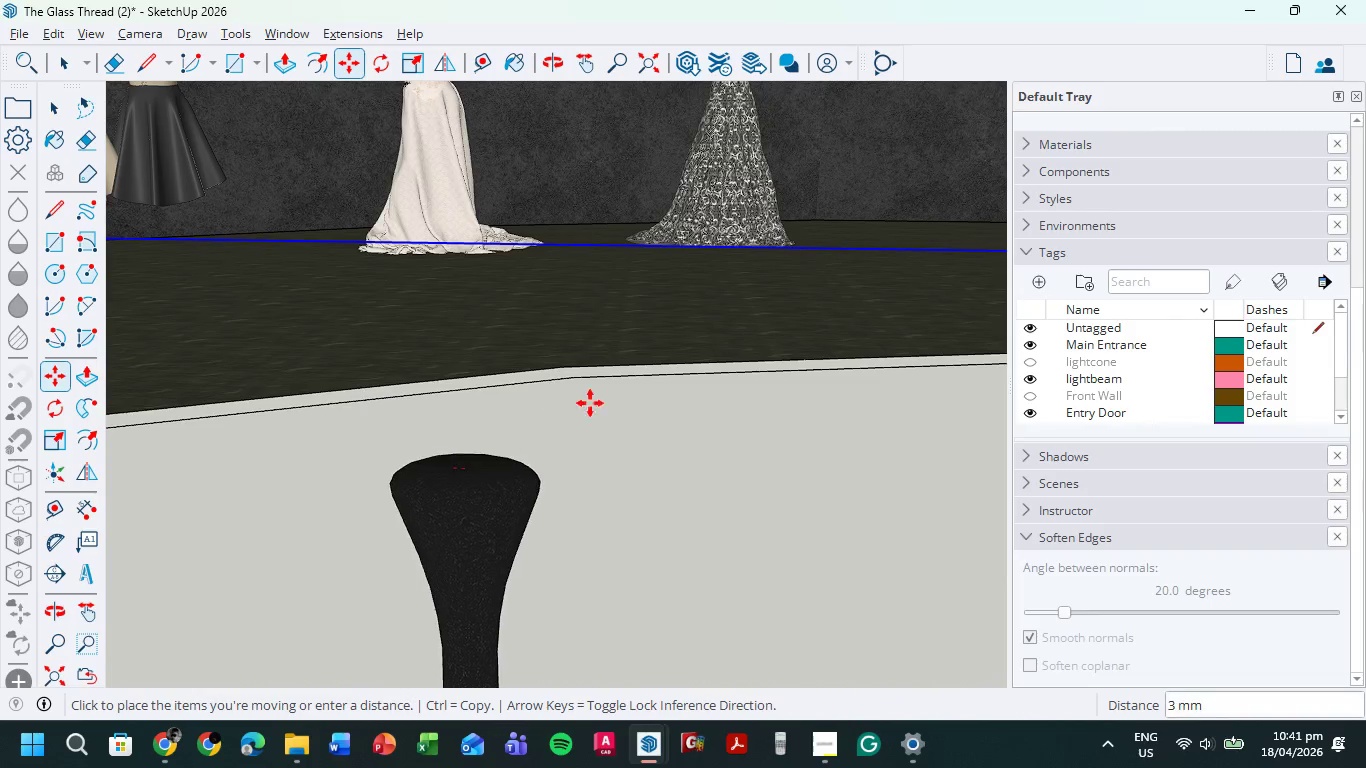 
scroll: coordinate [791, 350], scroll_direction: down, amount: 19.0
 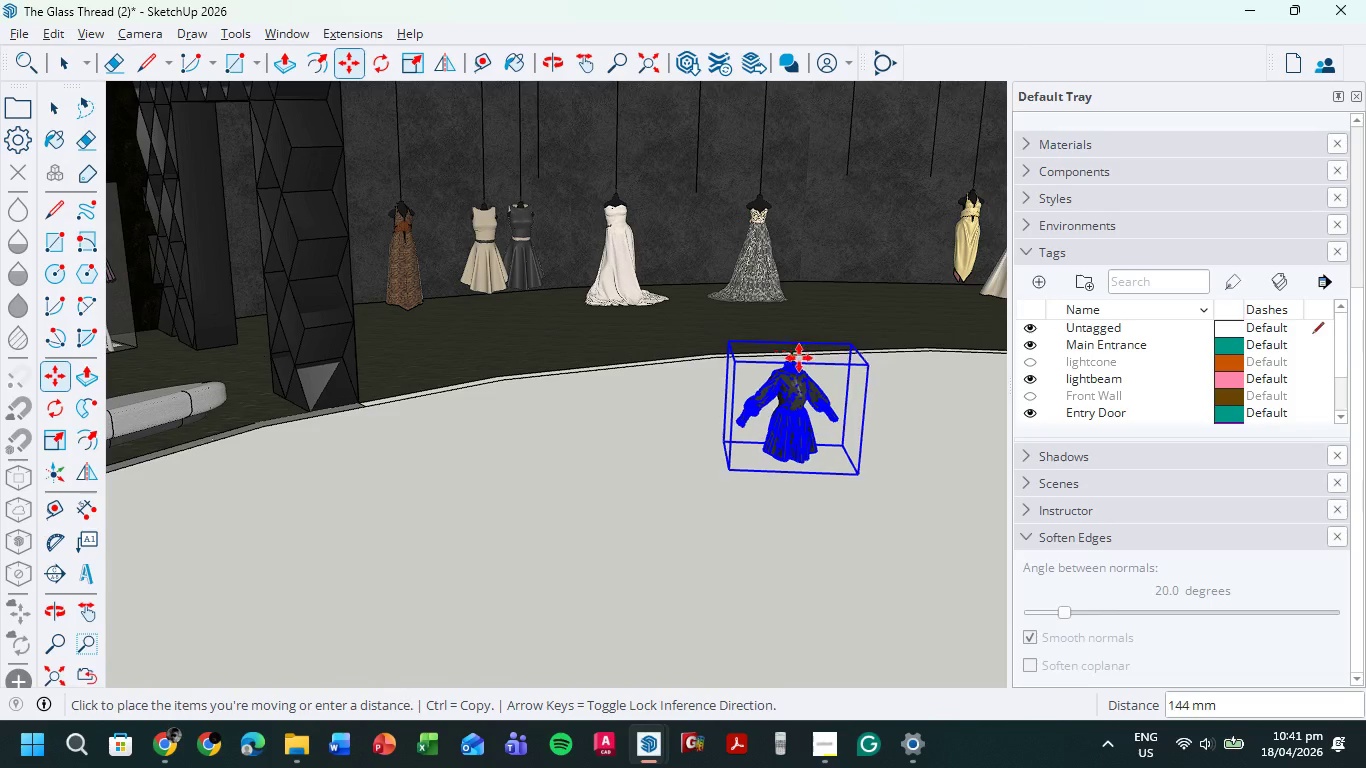 
hold_key(key=ShiftLeft, duration=0.39)
 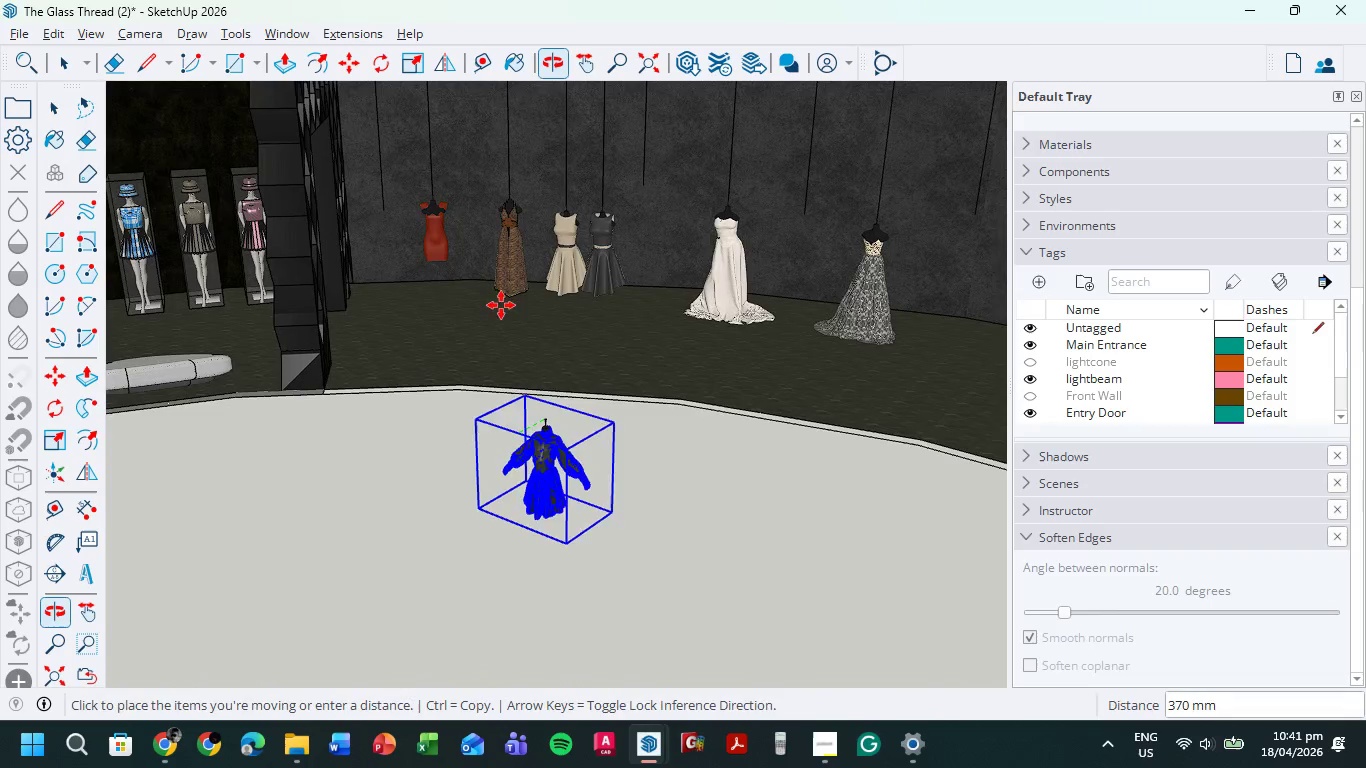 
scroll: coordinate [801, 360], scroll_direction: down, amount: 1.0
 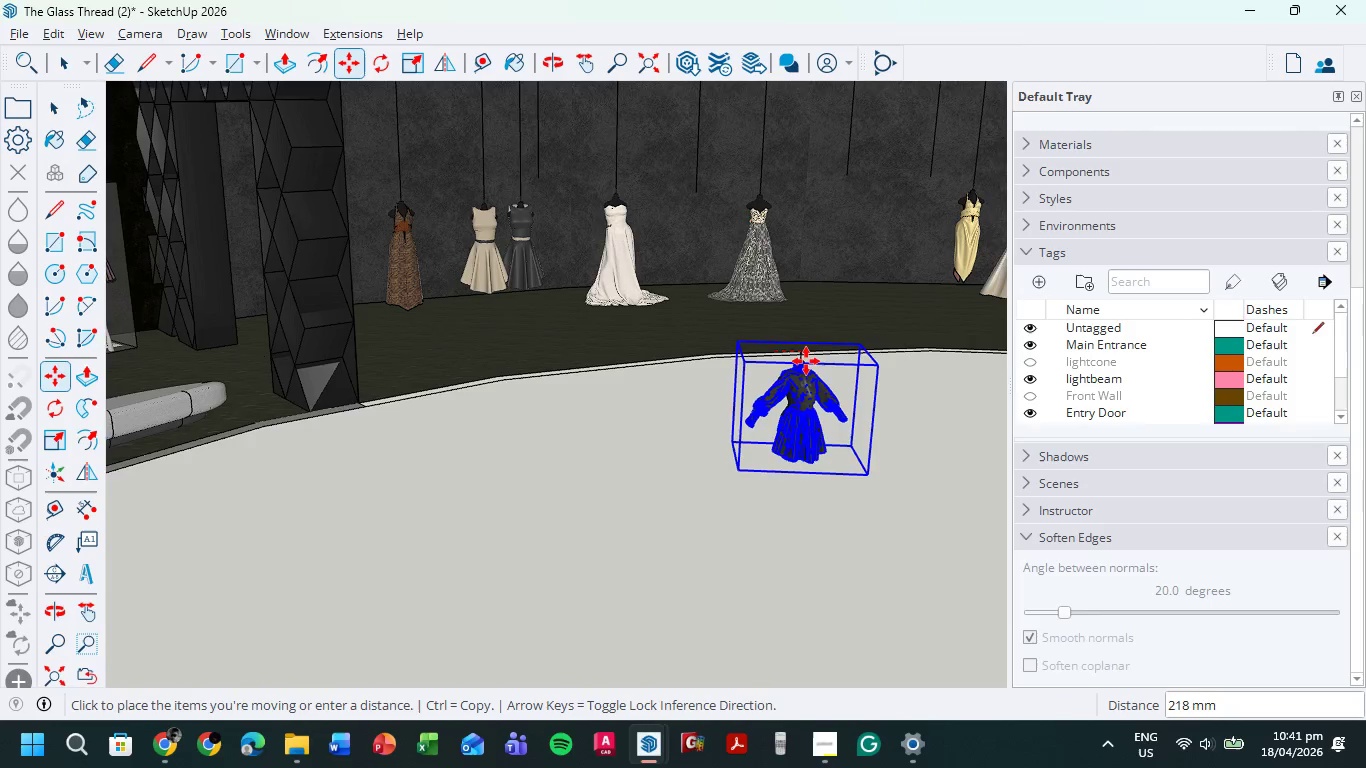 
scroll: coordinate [385, 197], scroll_direction: up, amount: 19.0
 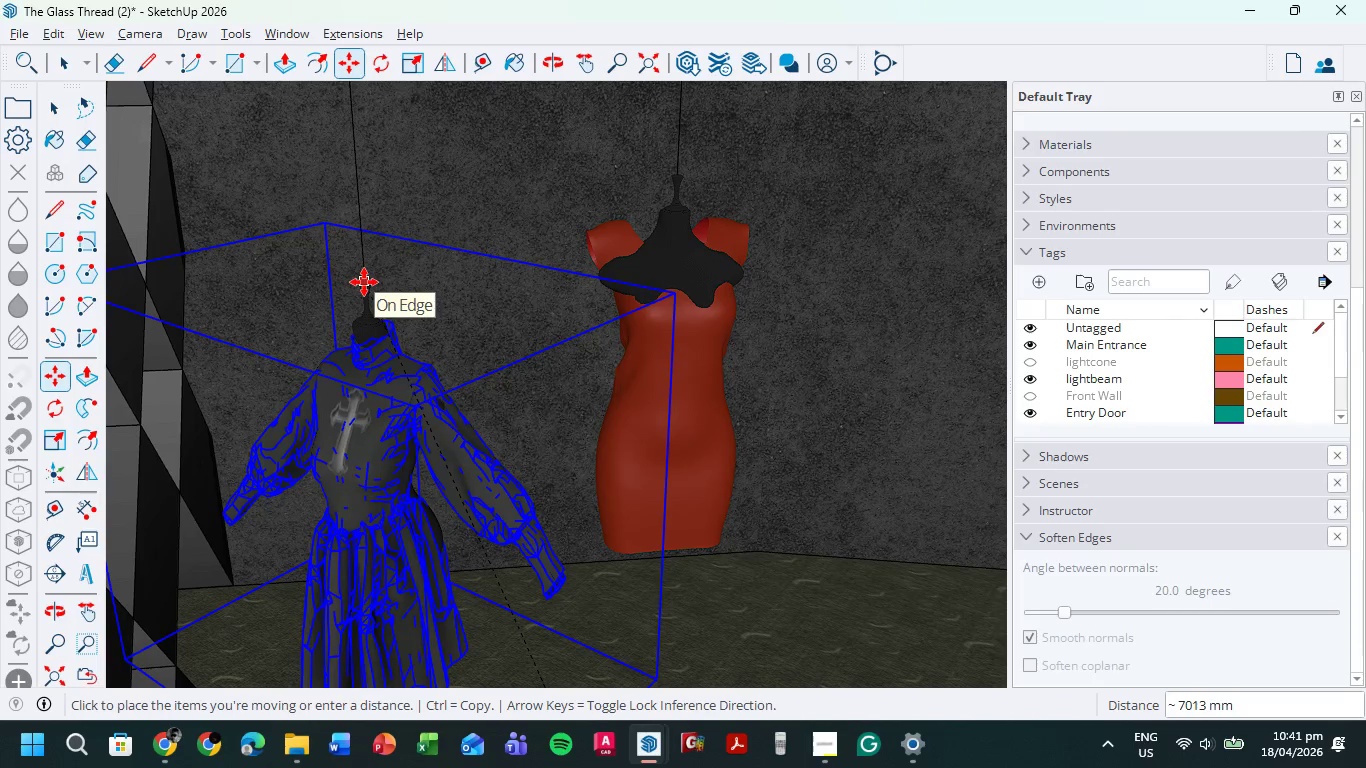 
left_click([366, 284])
 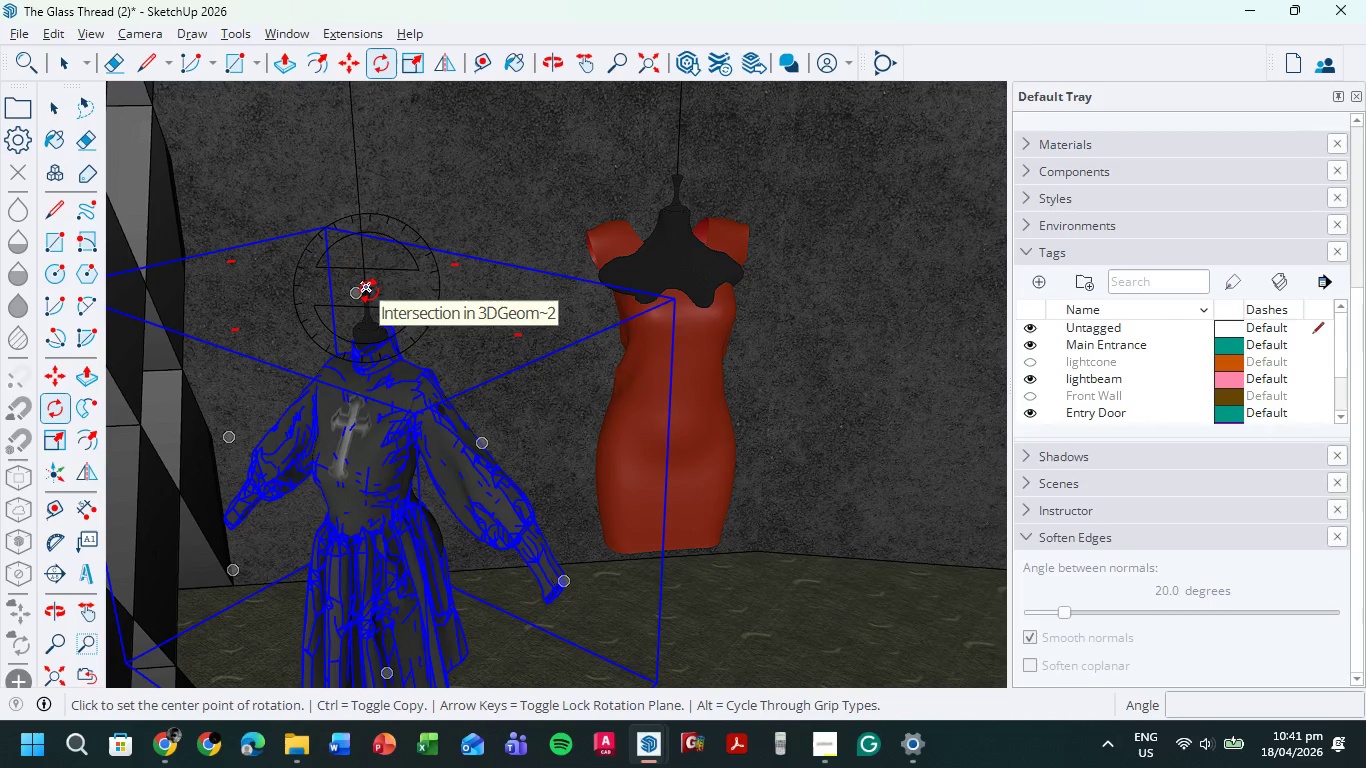 
left_click([364, 296])
 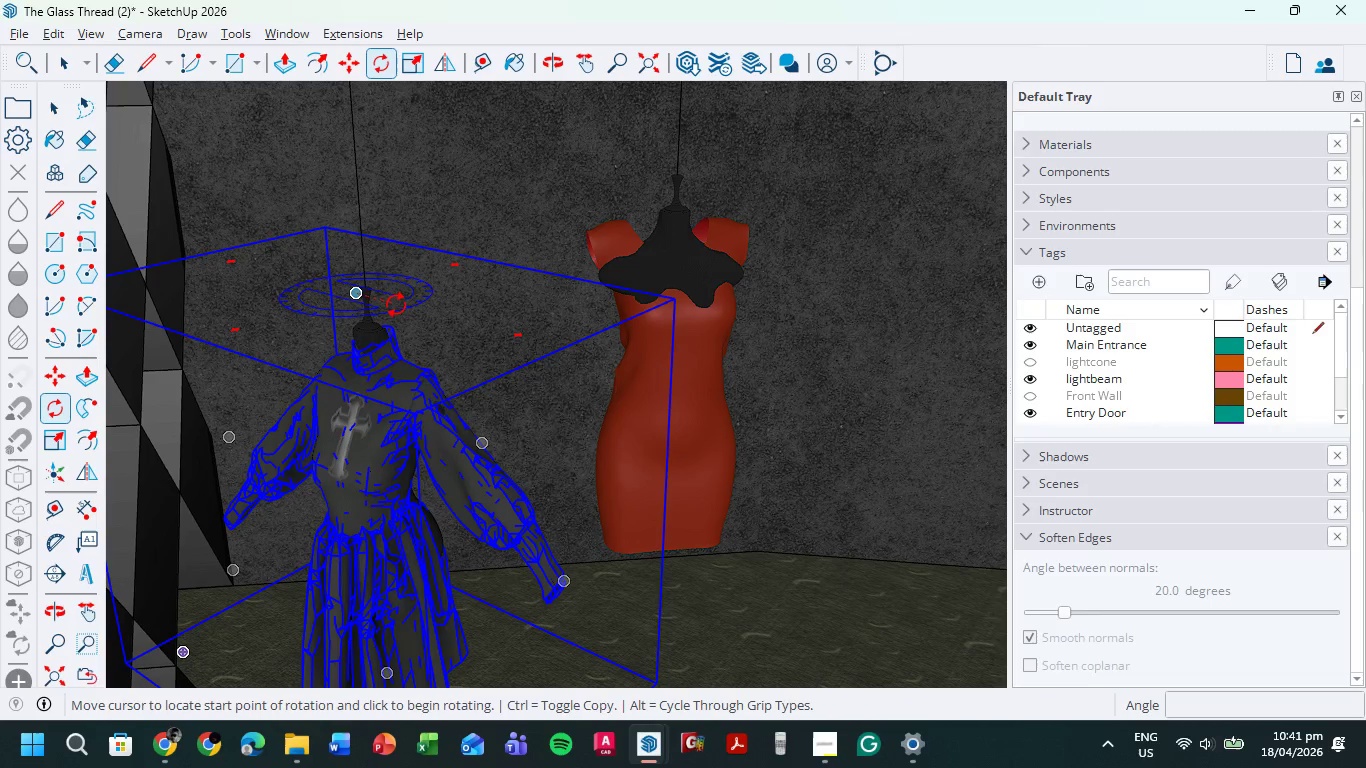 
left_click([396, 304])
 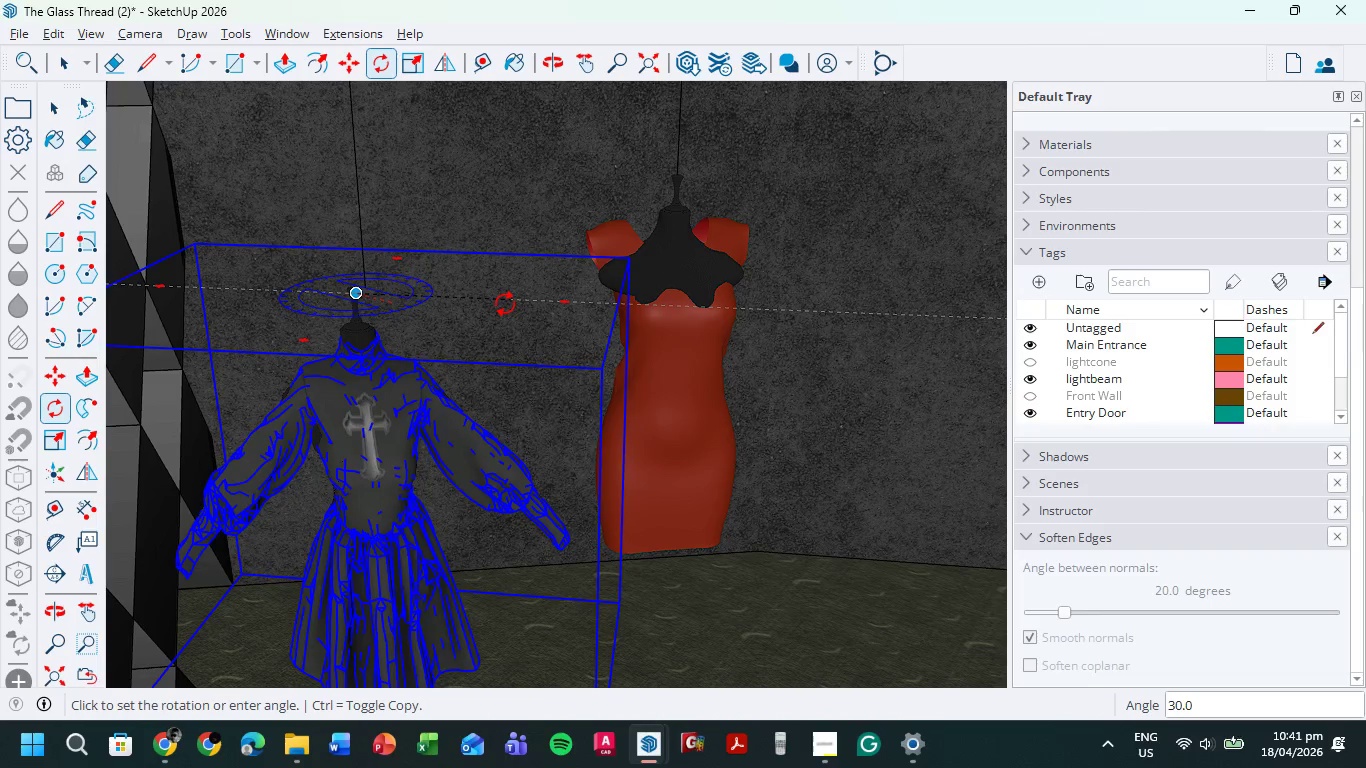 
left_click([503, 305])
 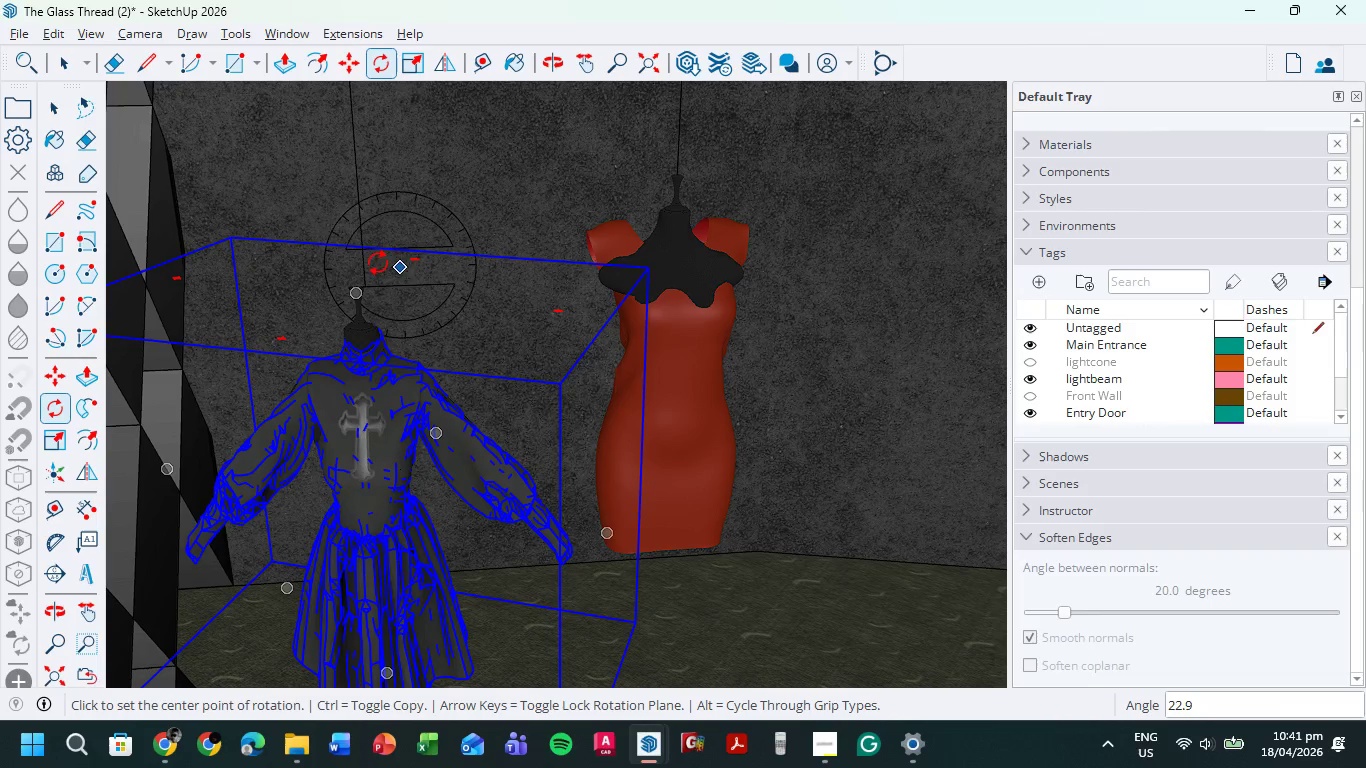 
key(M)
 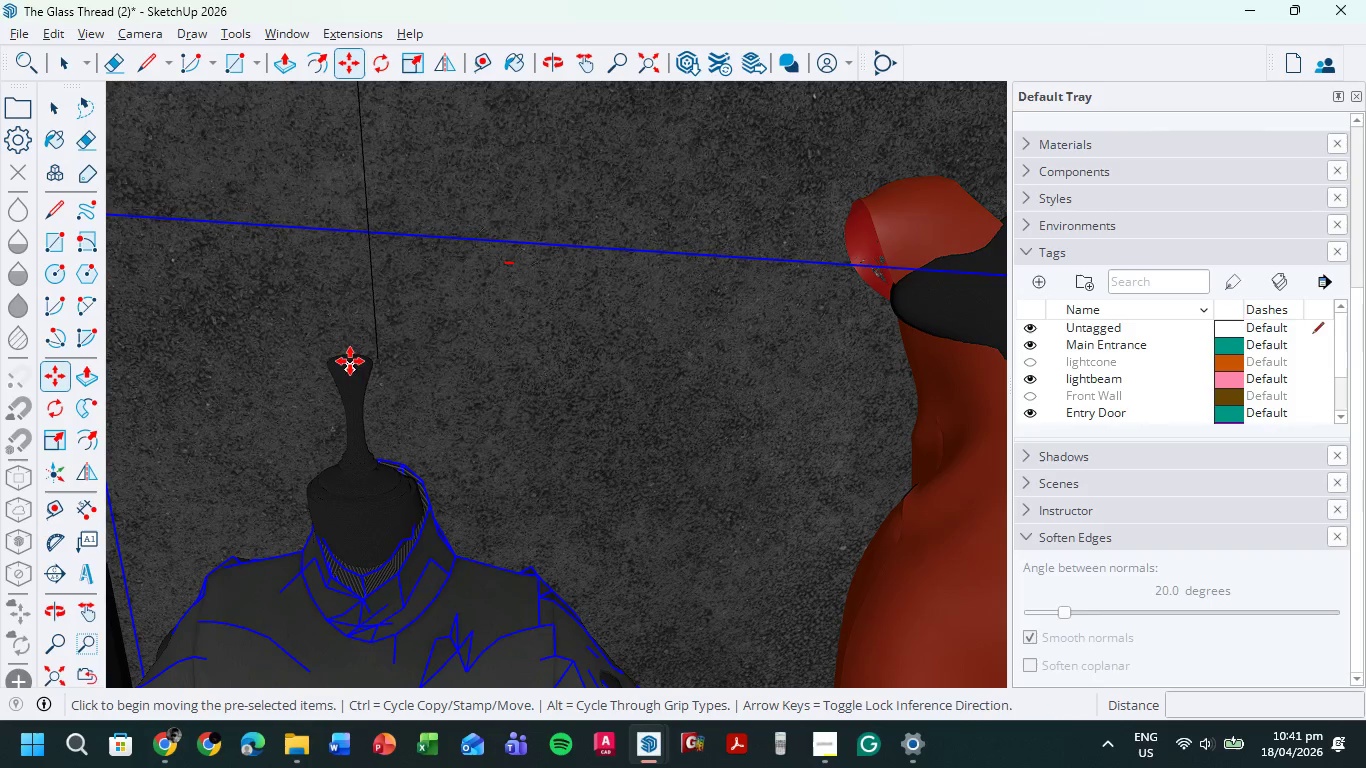 
scroll: coordinate [347, 359], scroll_direction: up, amount: 10.0
 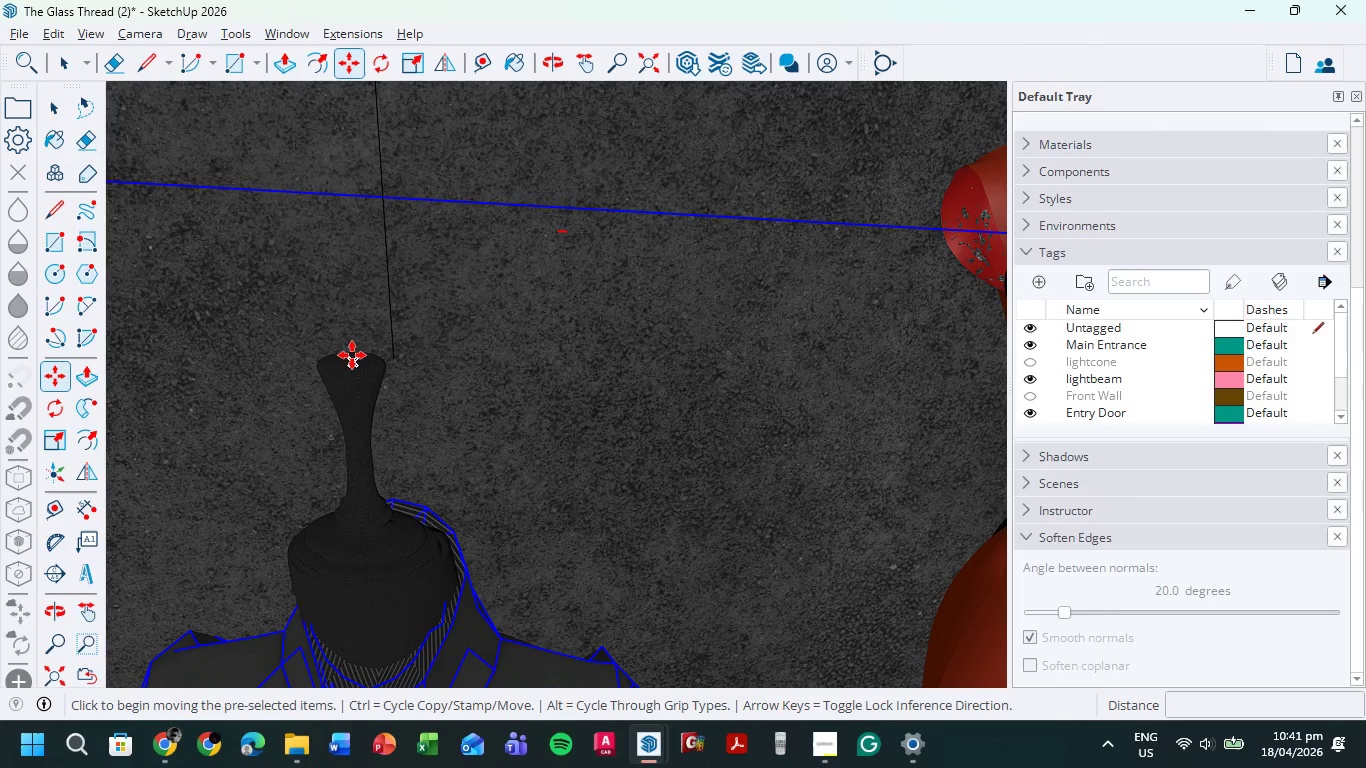 
left_click([352, 355])
 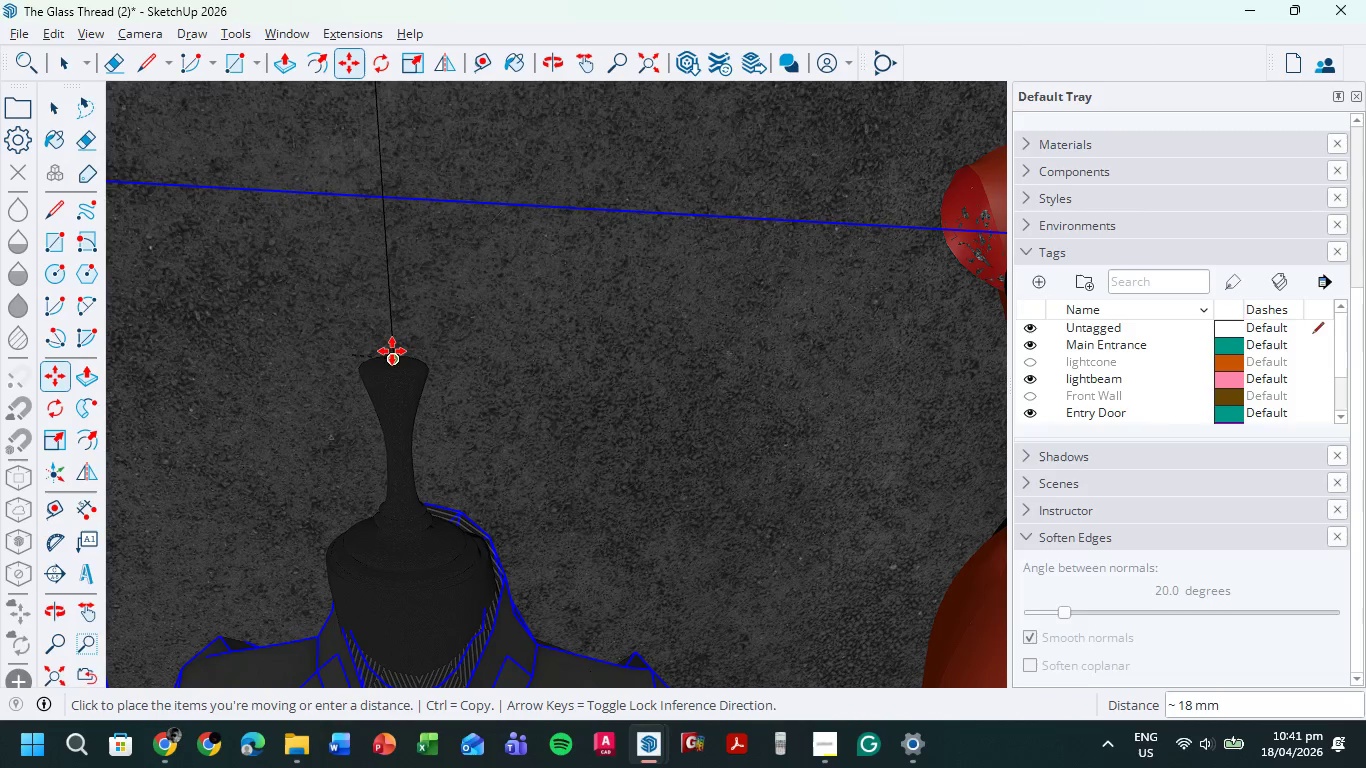 
left_click([395, 352])
 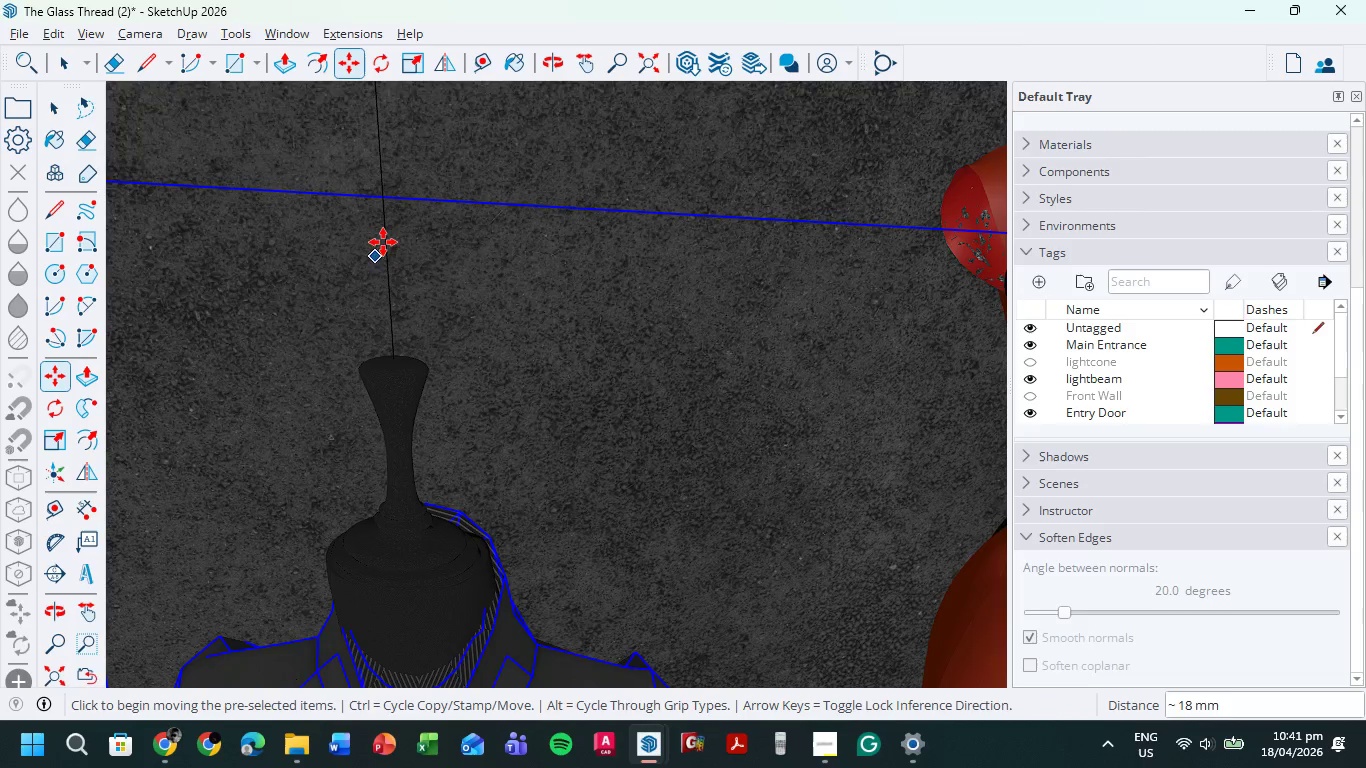 
scroll: coordinate [361, 248], scroll_direction: down, amount: 18.0
 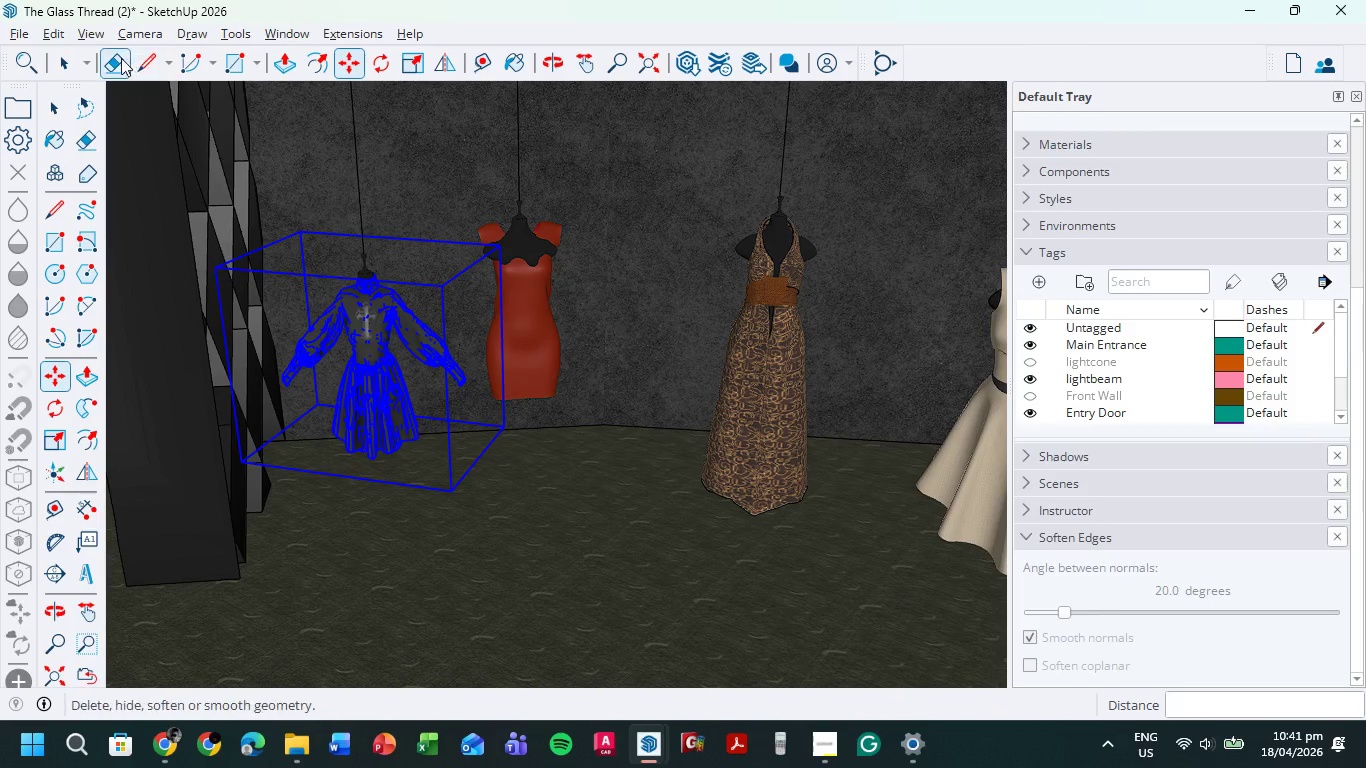 
left_click([62, 51])
 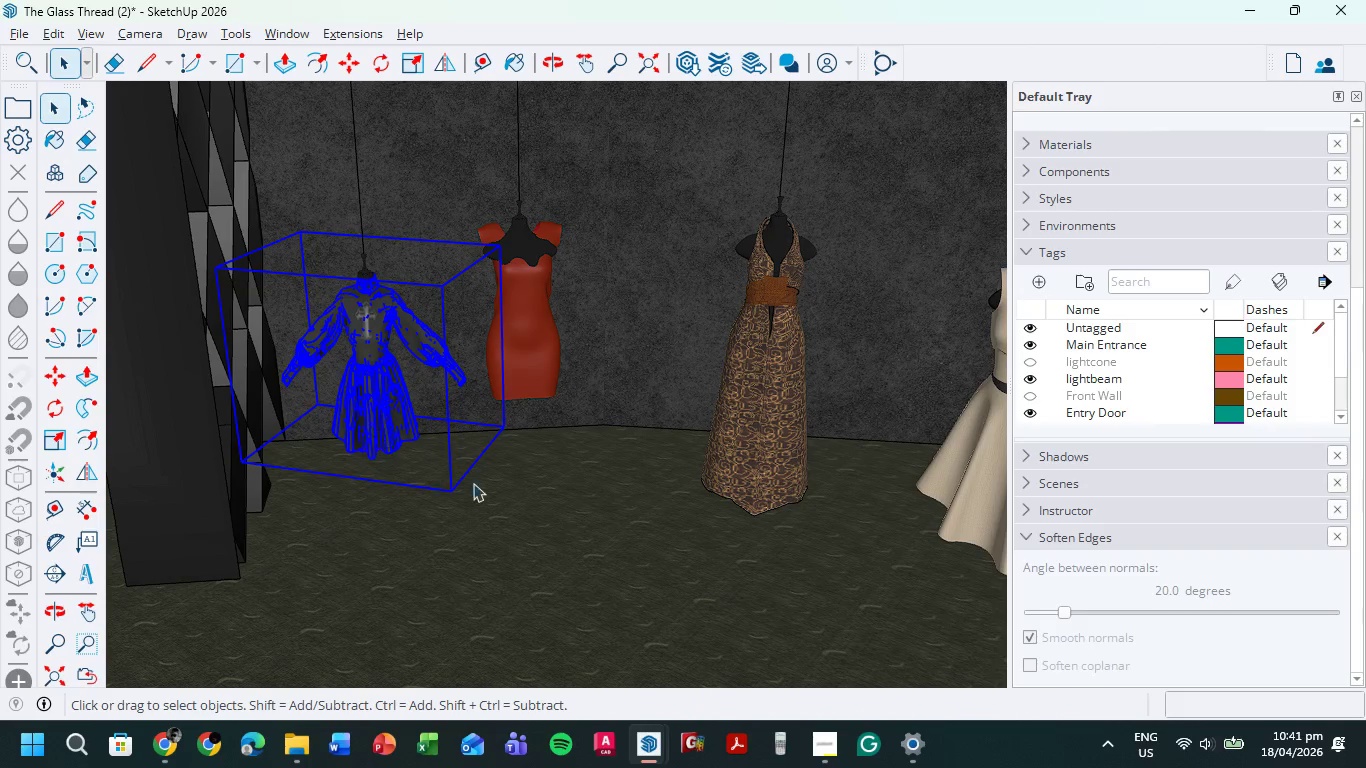 
left_click([499, 493])
 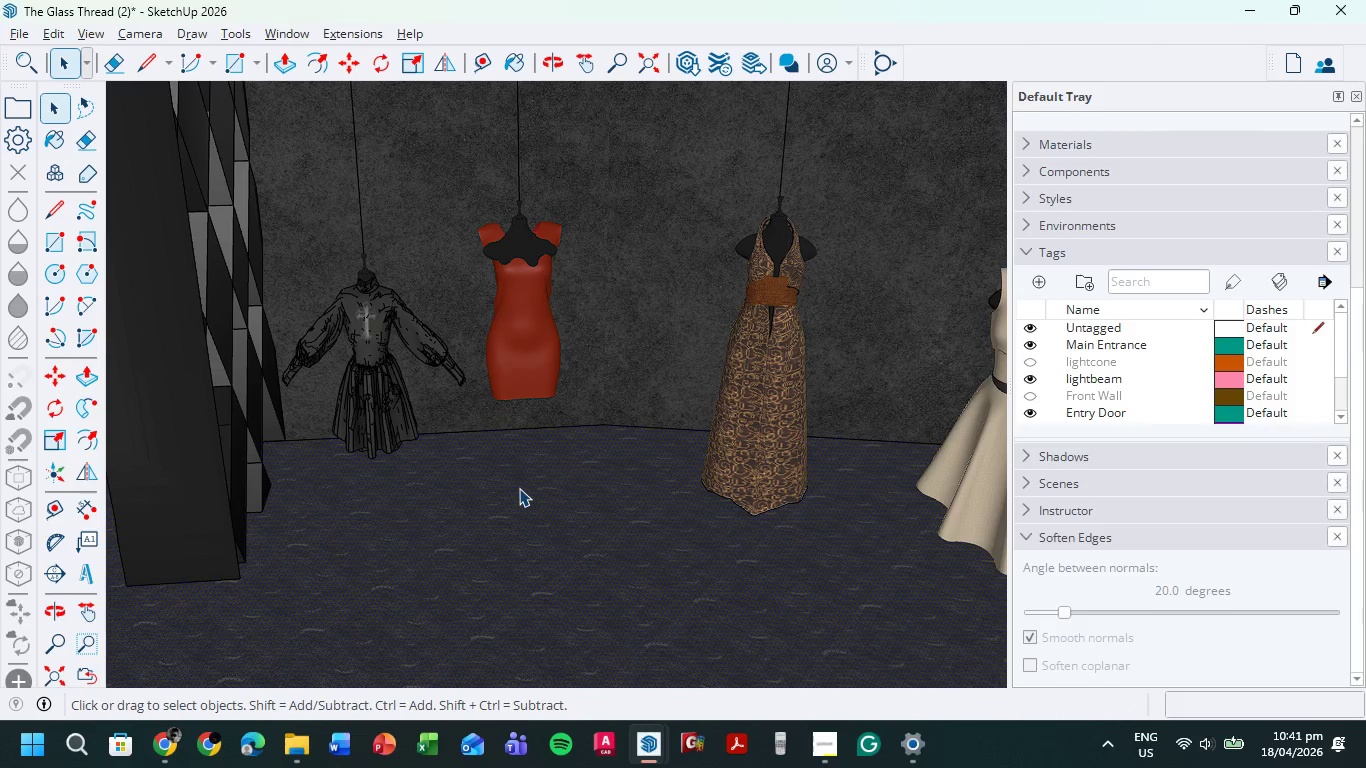 
key(Shift+ShiftLeft)
 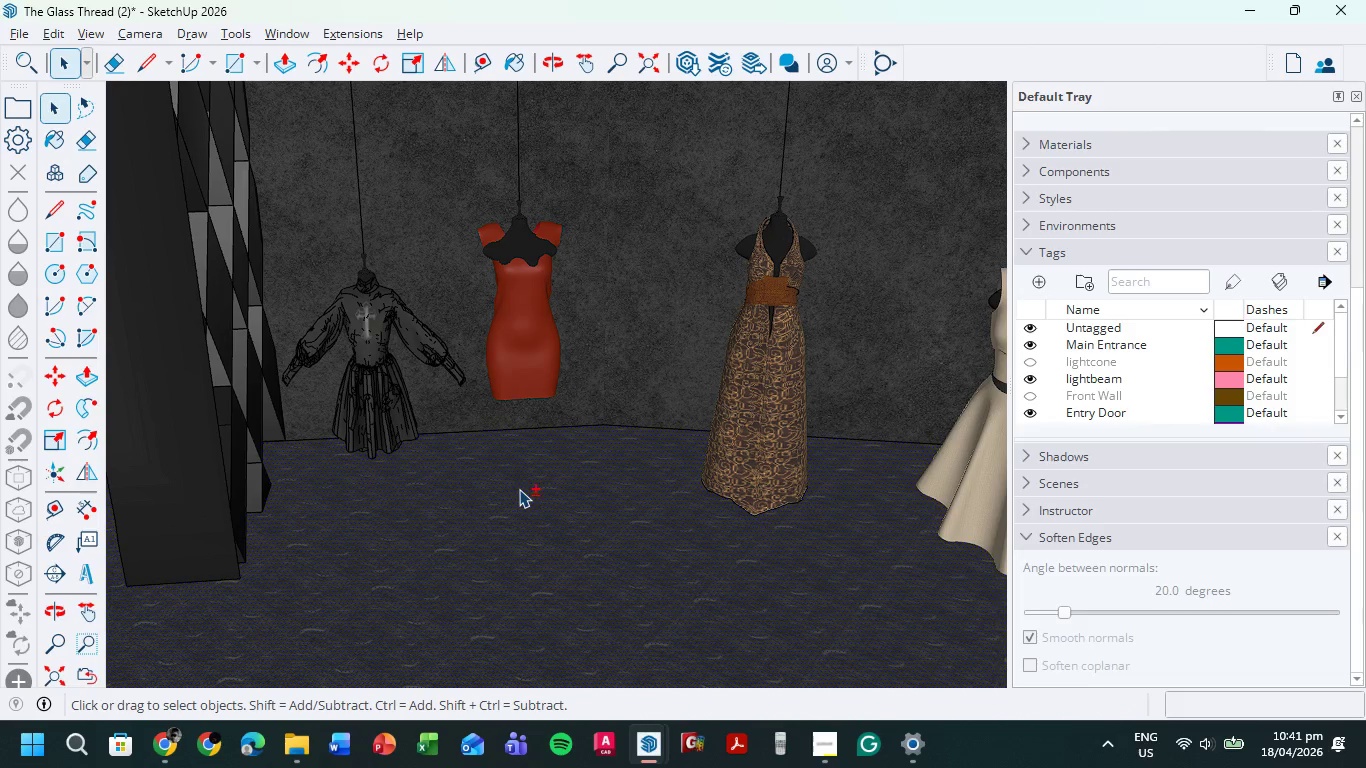 
left_click([519, 489])
 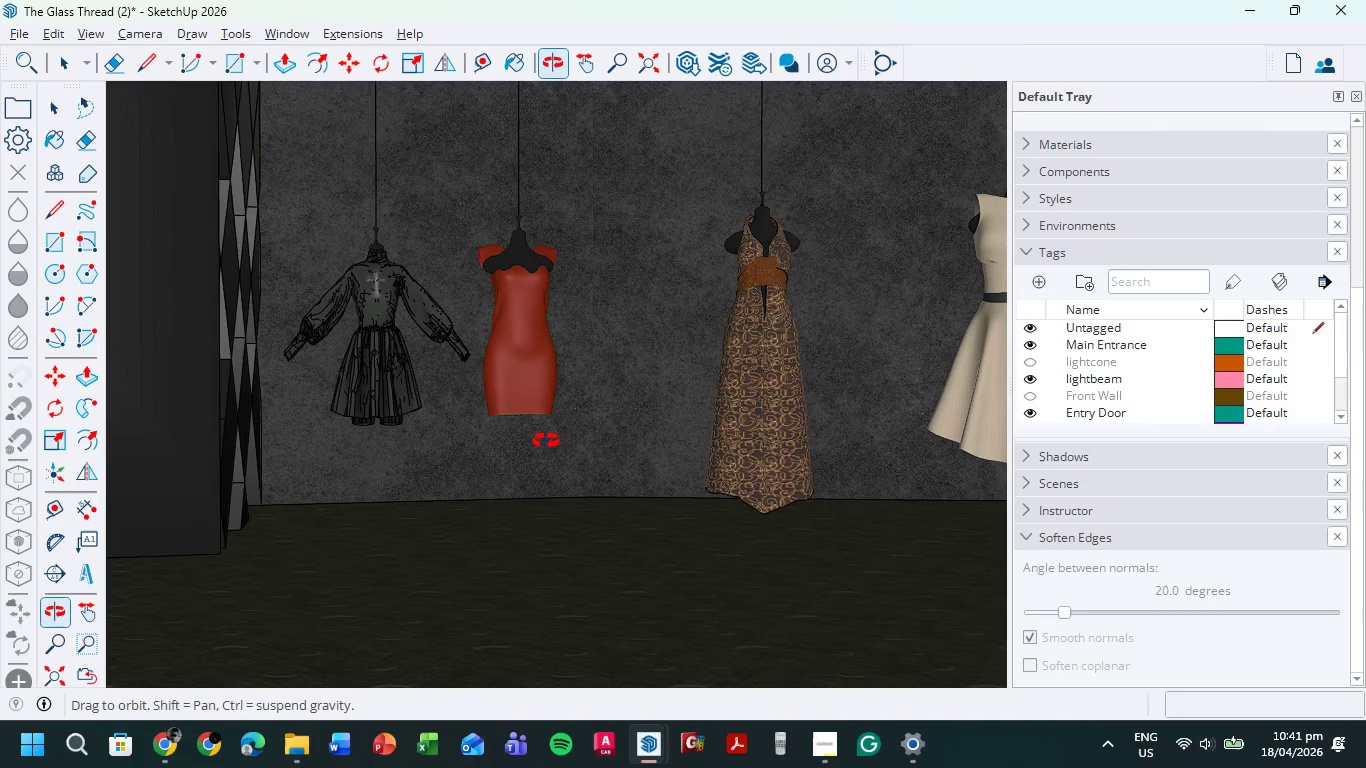 
scroll: coordinate [542, 441], scroll_direction: down, amount: 5.0
 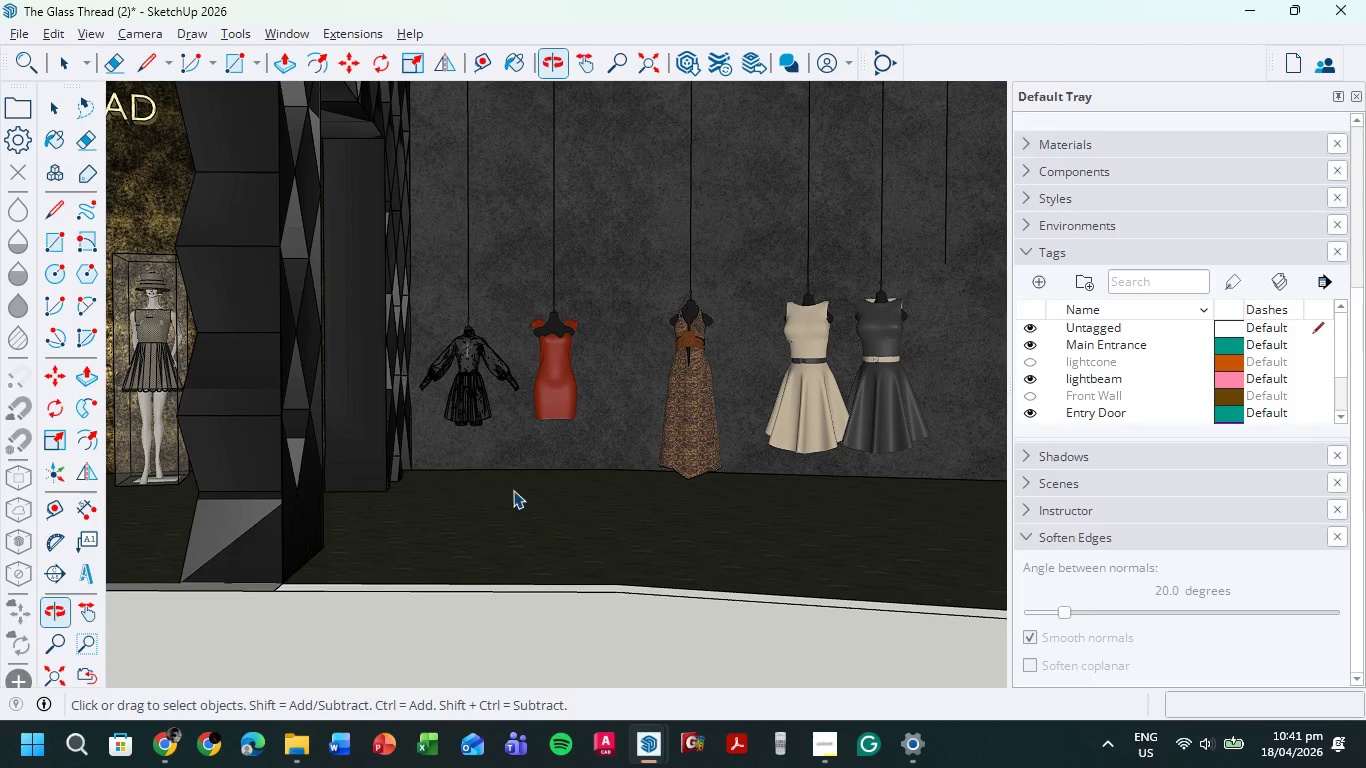 
scroll: coordinate [452, 472], scroll_direction: up, amount: 17.0
 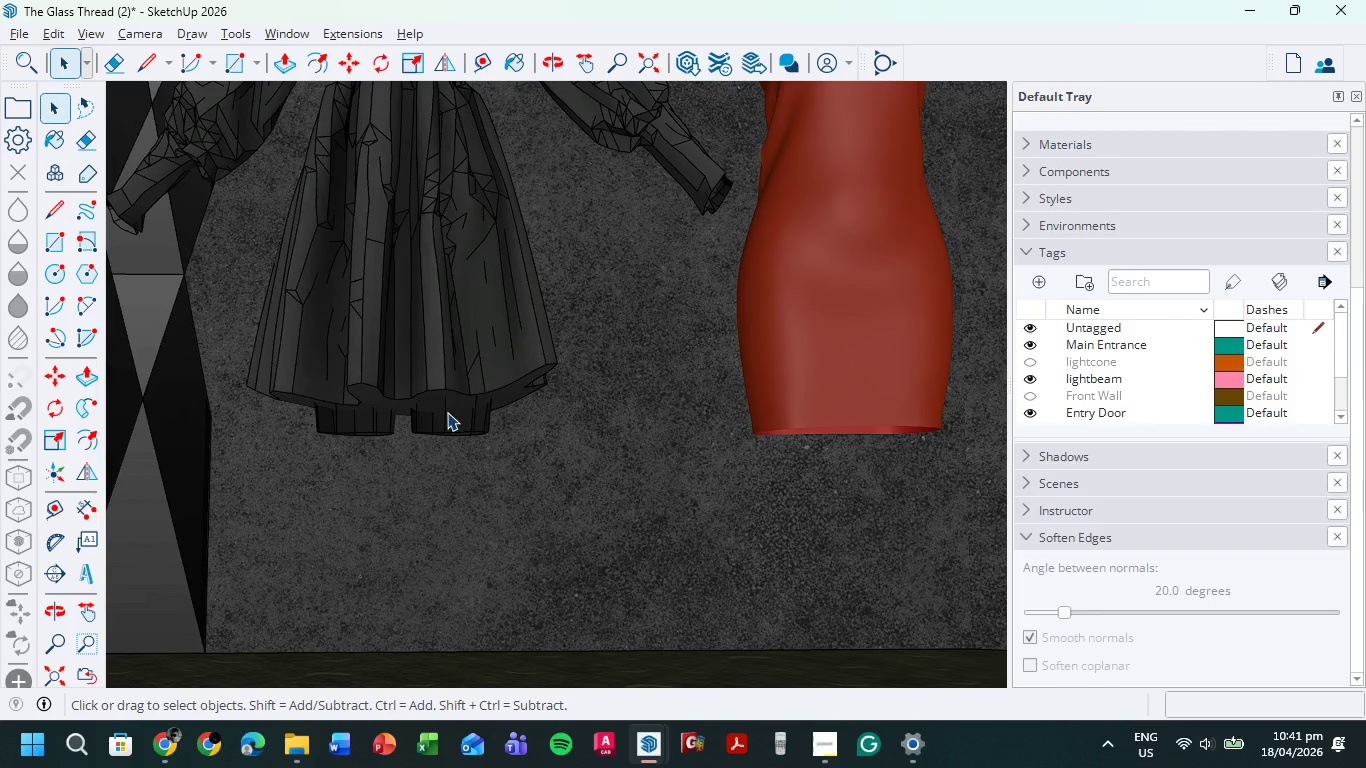 
double_click([452, 421])
 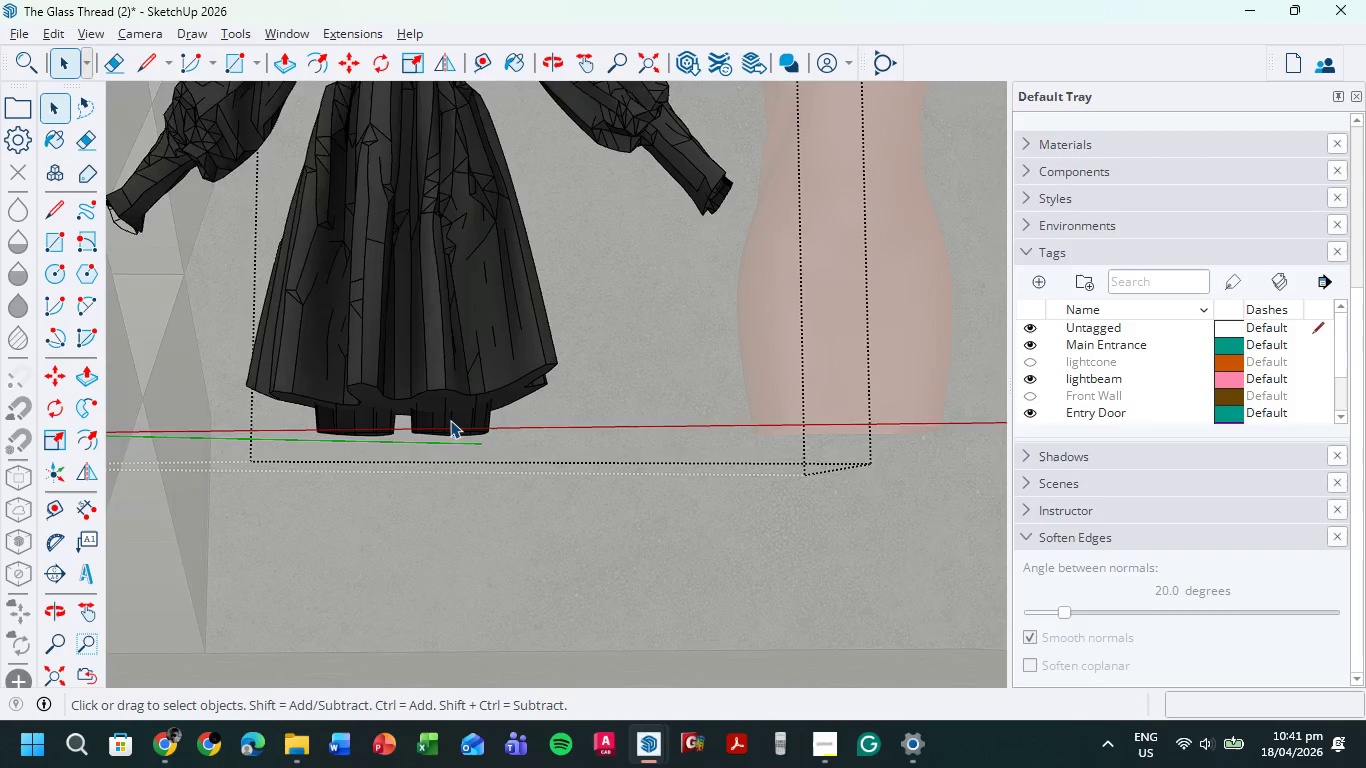 
scroll: coordinate [450, 420], scroll_direction: up, amount: 5.0
 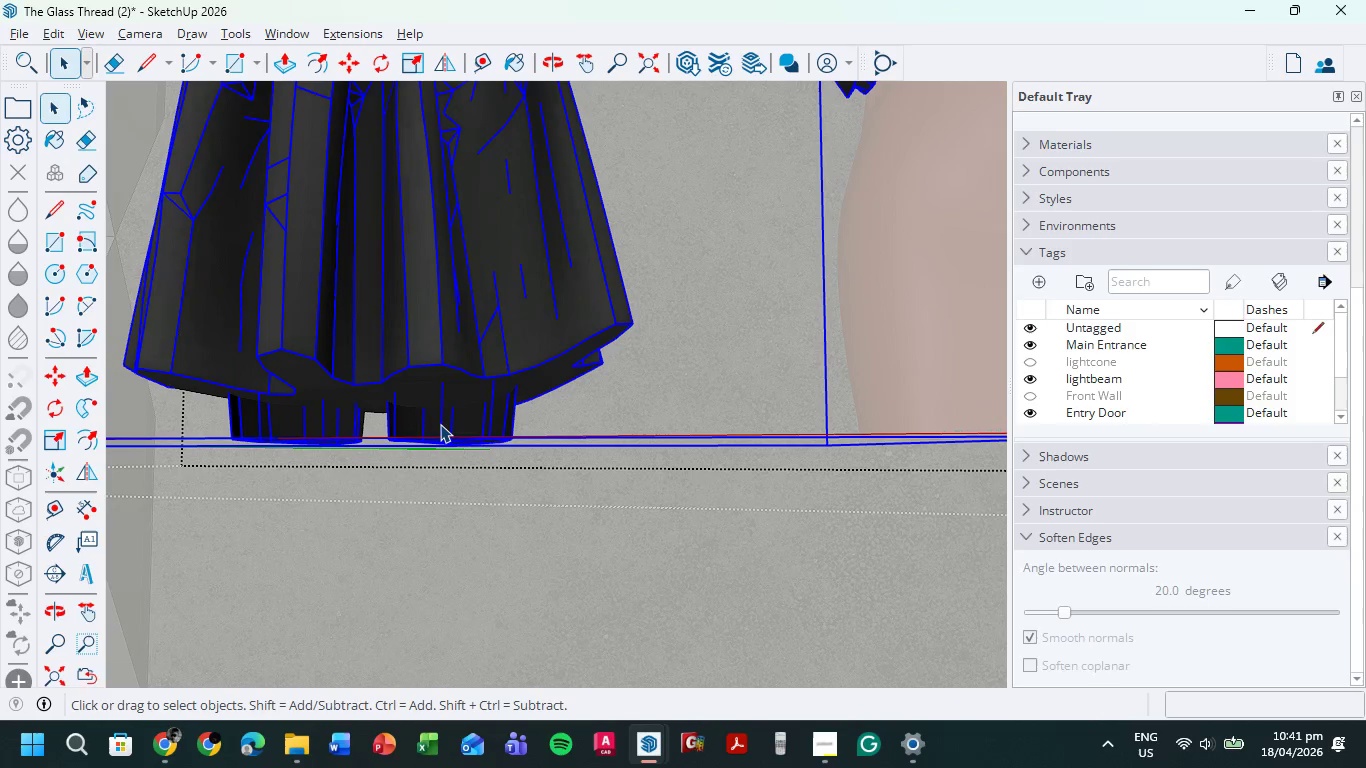 
double_click([440, 424])
 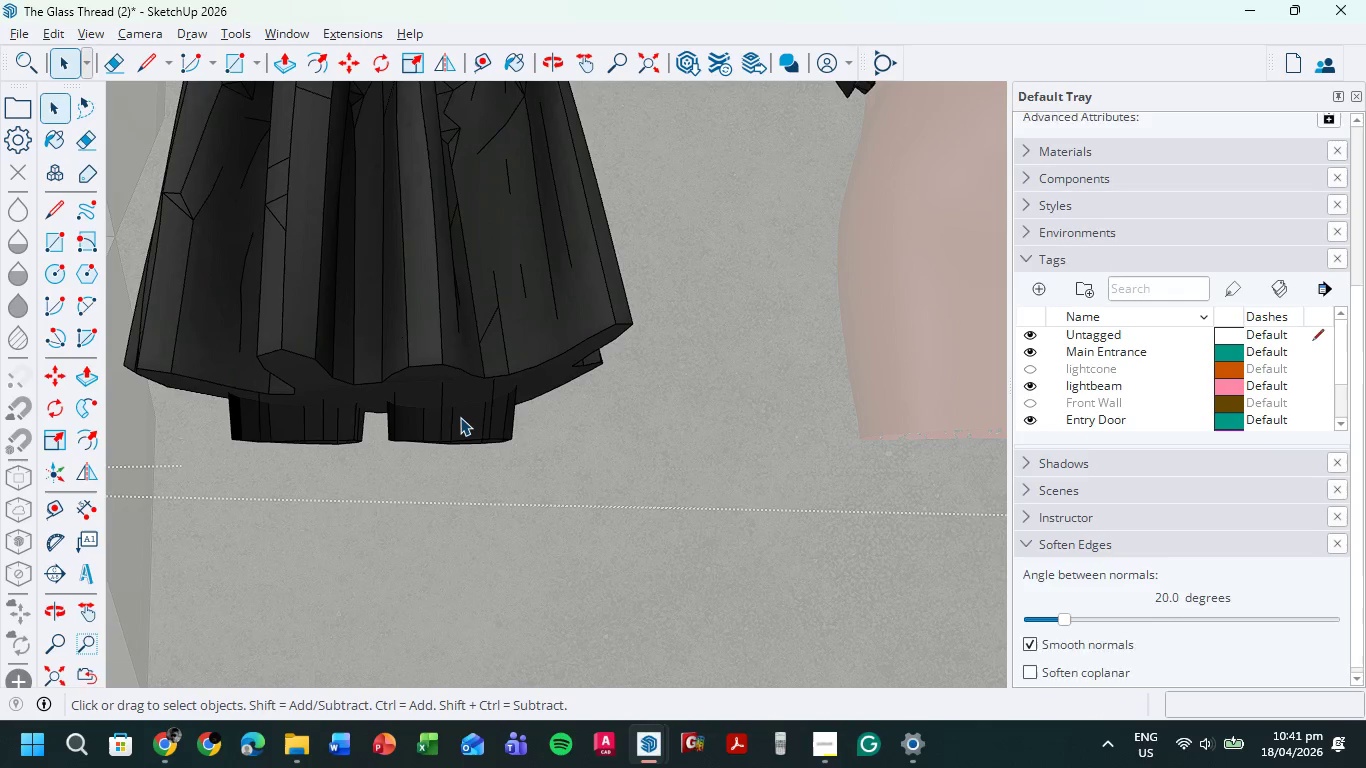 
double_click([460, 417])
 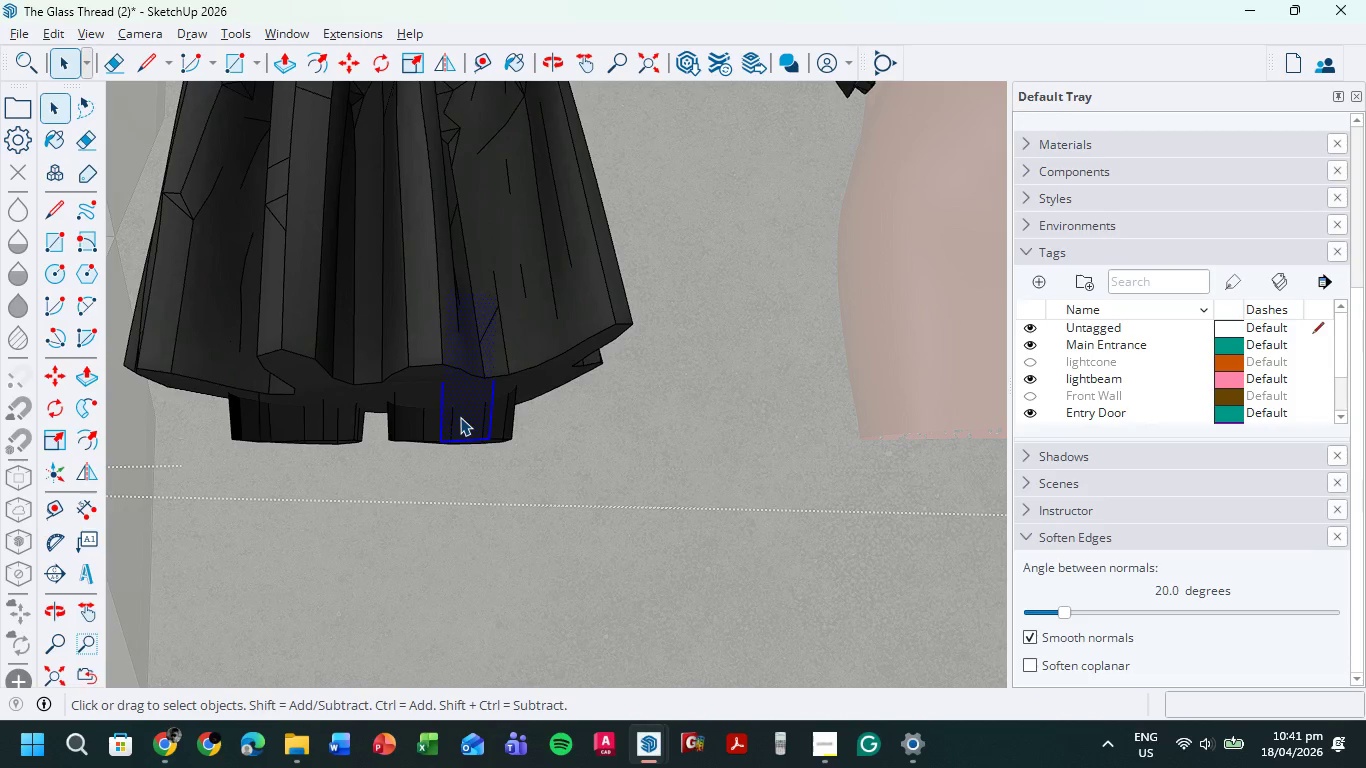 
key(Delete)
 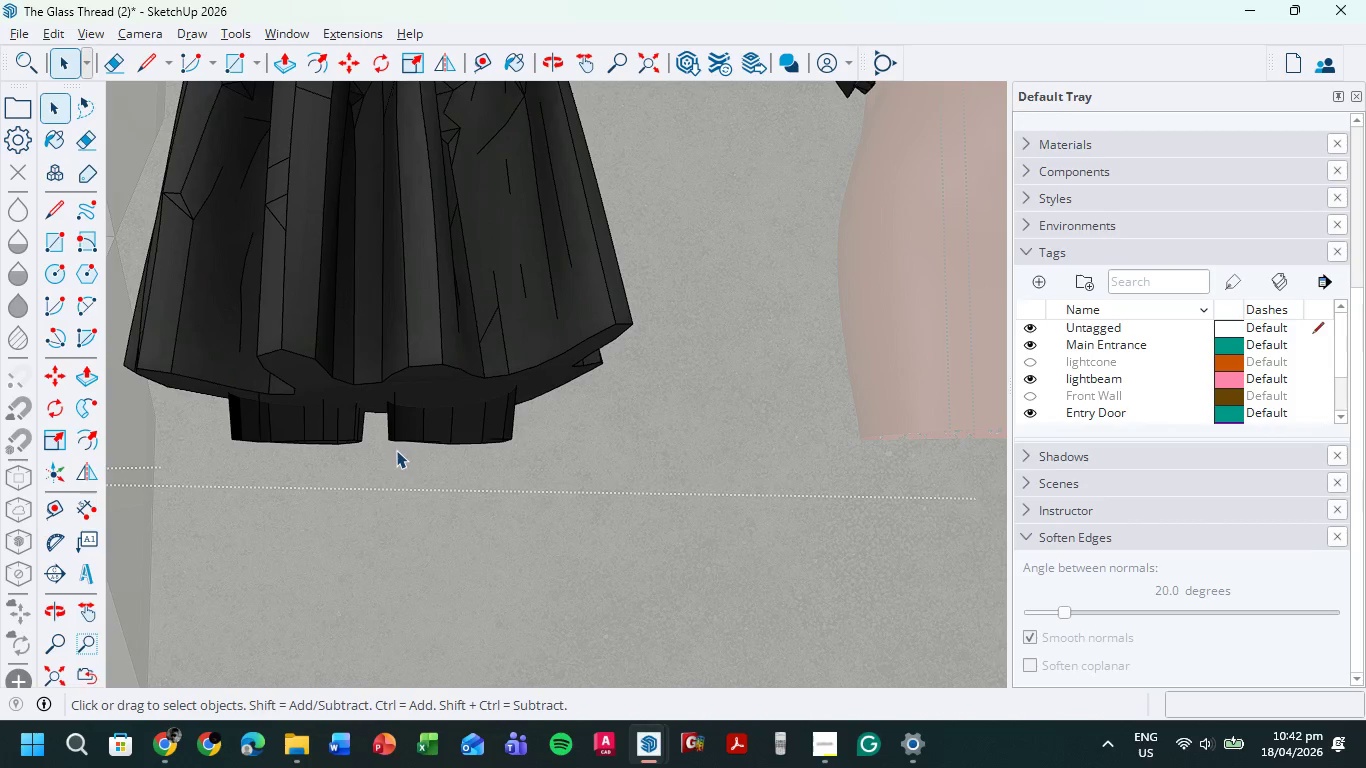 
key(E)
 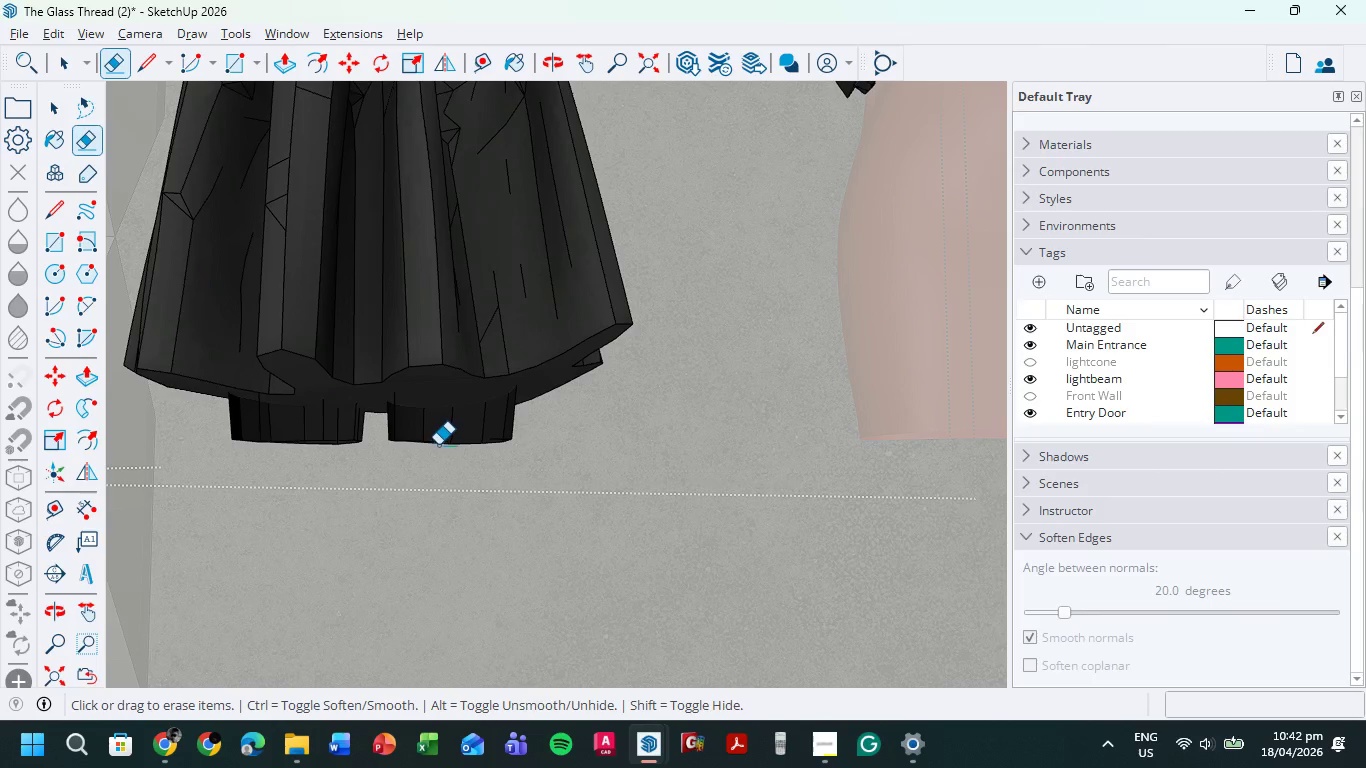 
left_click_drag(start_coordinate=[438, 443], to_coordinate=[227, 432])
 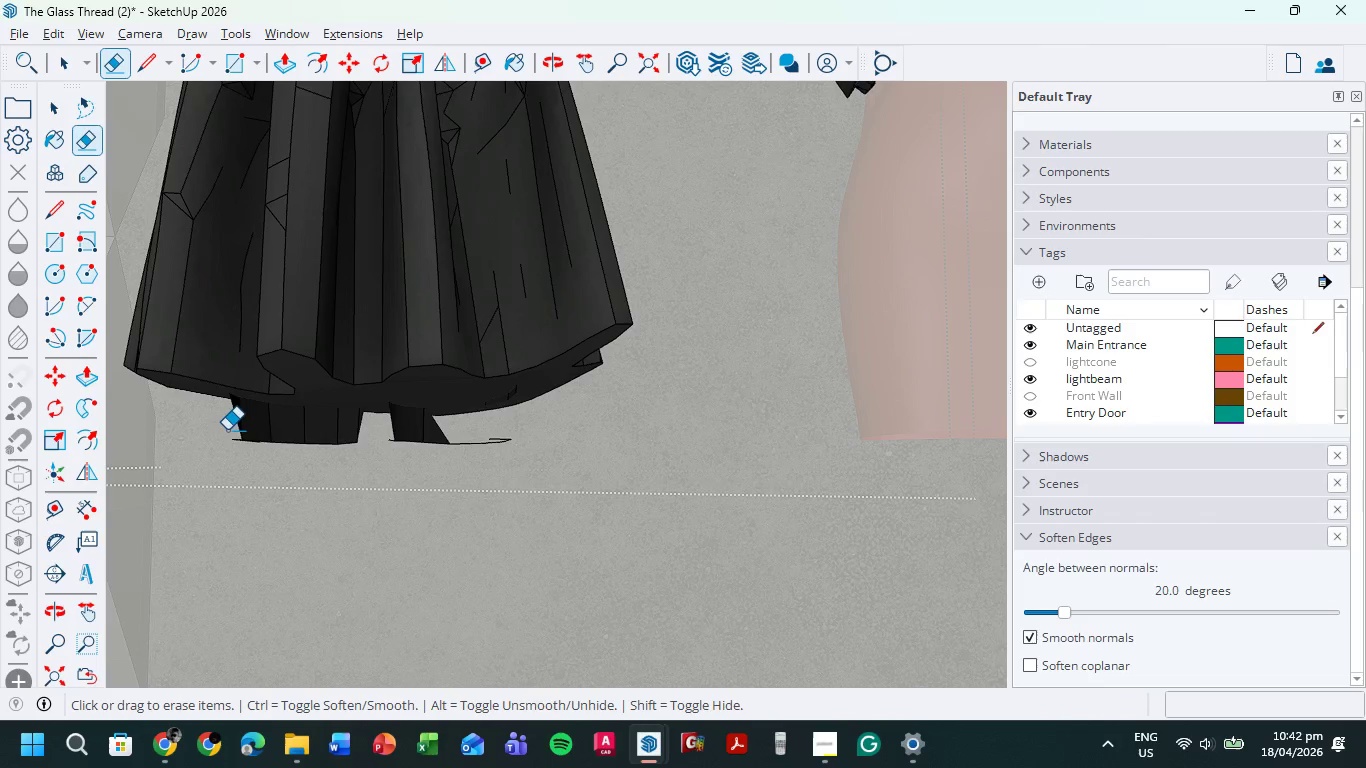 
left_click_drag(start_coordinate=[224, 426], to_coordinate=[246, 438])
 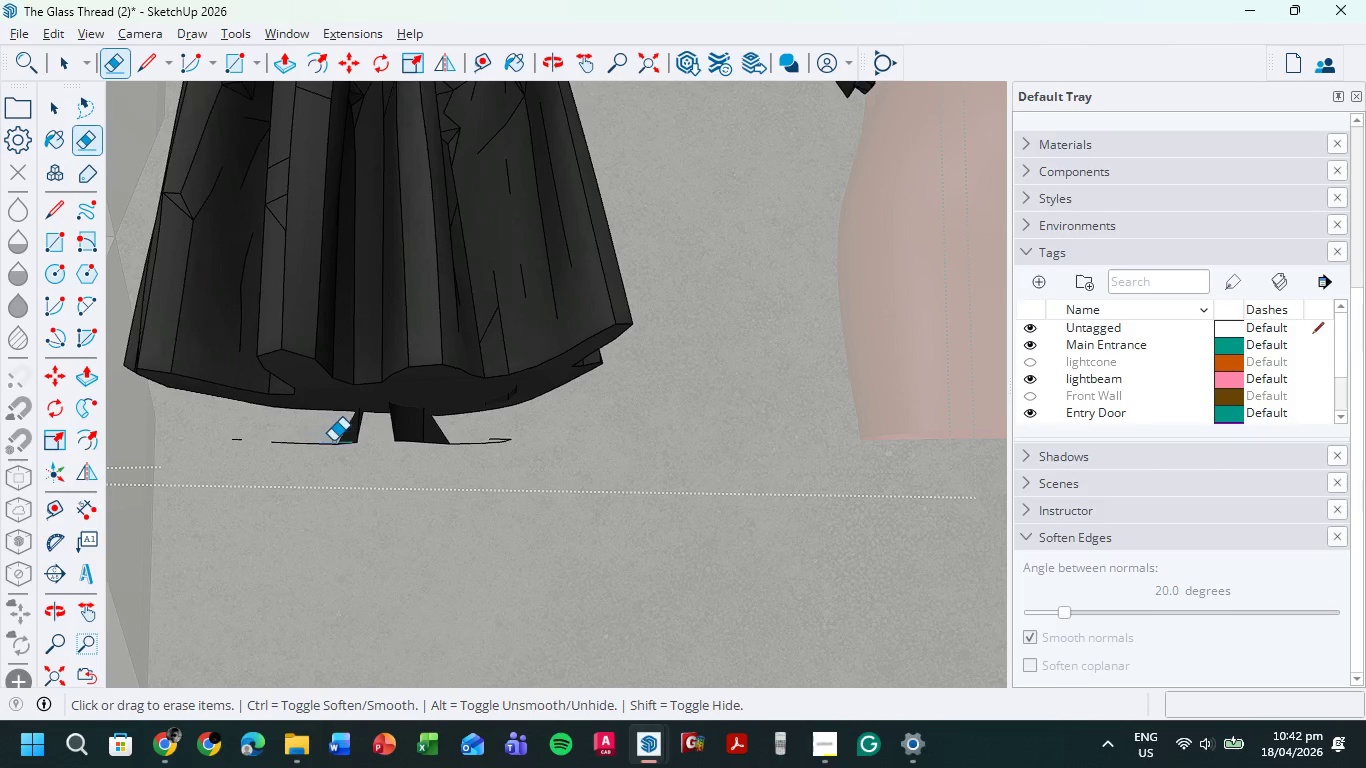 
left_click_drag(start_coordinate=[385, 441], to_coordinate=[239, 437])
 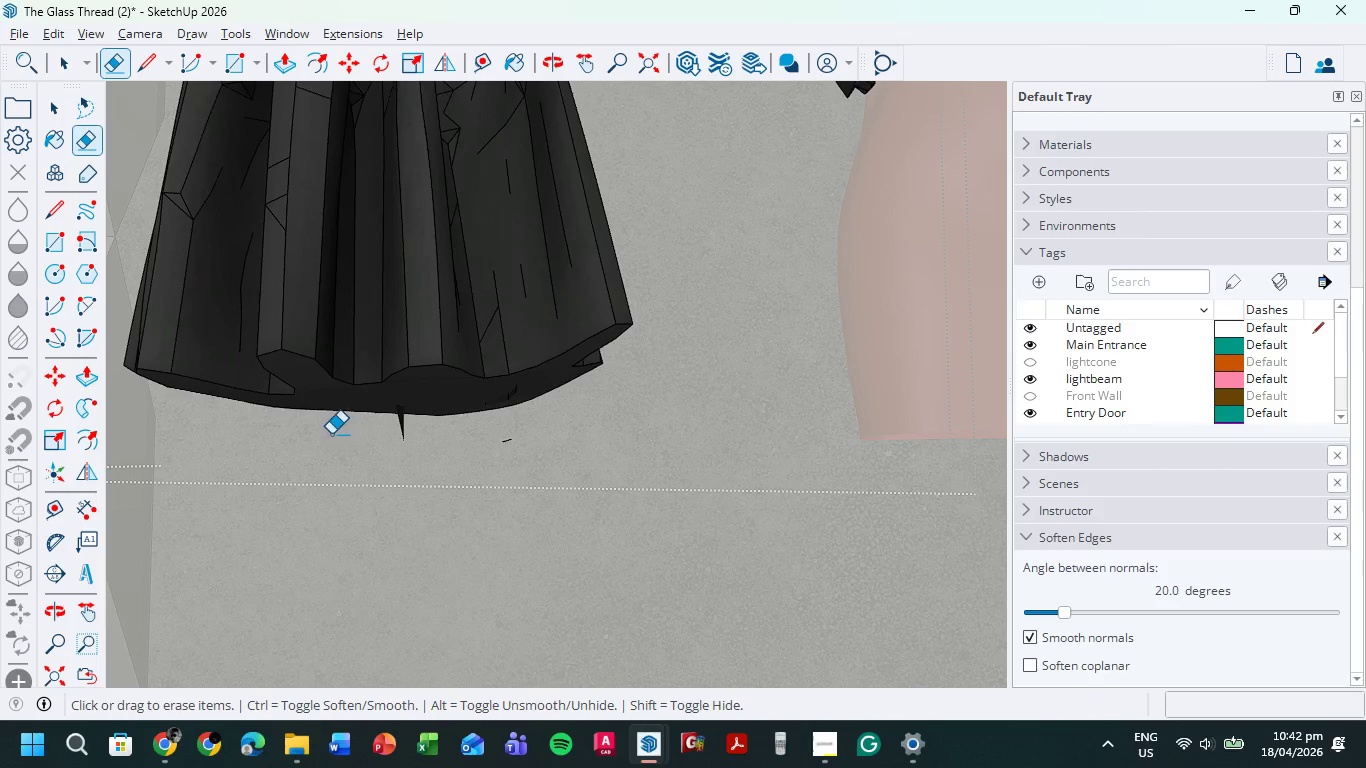 
left_click_drag(start_coordinate=[364, 431], to_coordinate=[496, 443])
 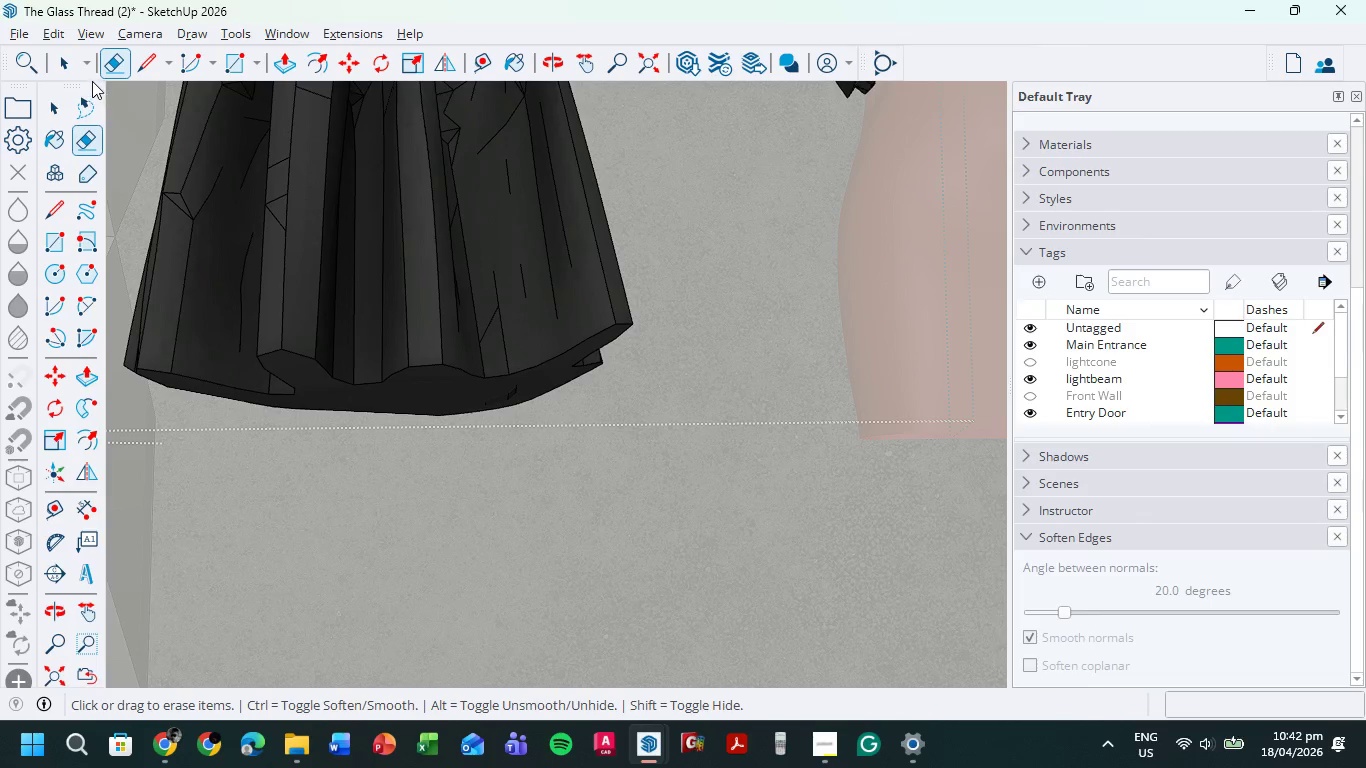 
left_click([74, 67])
 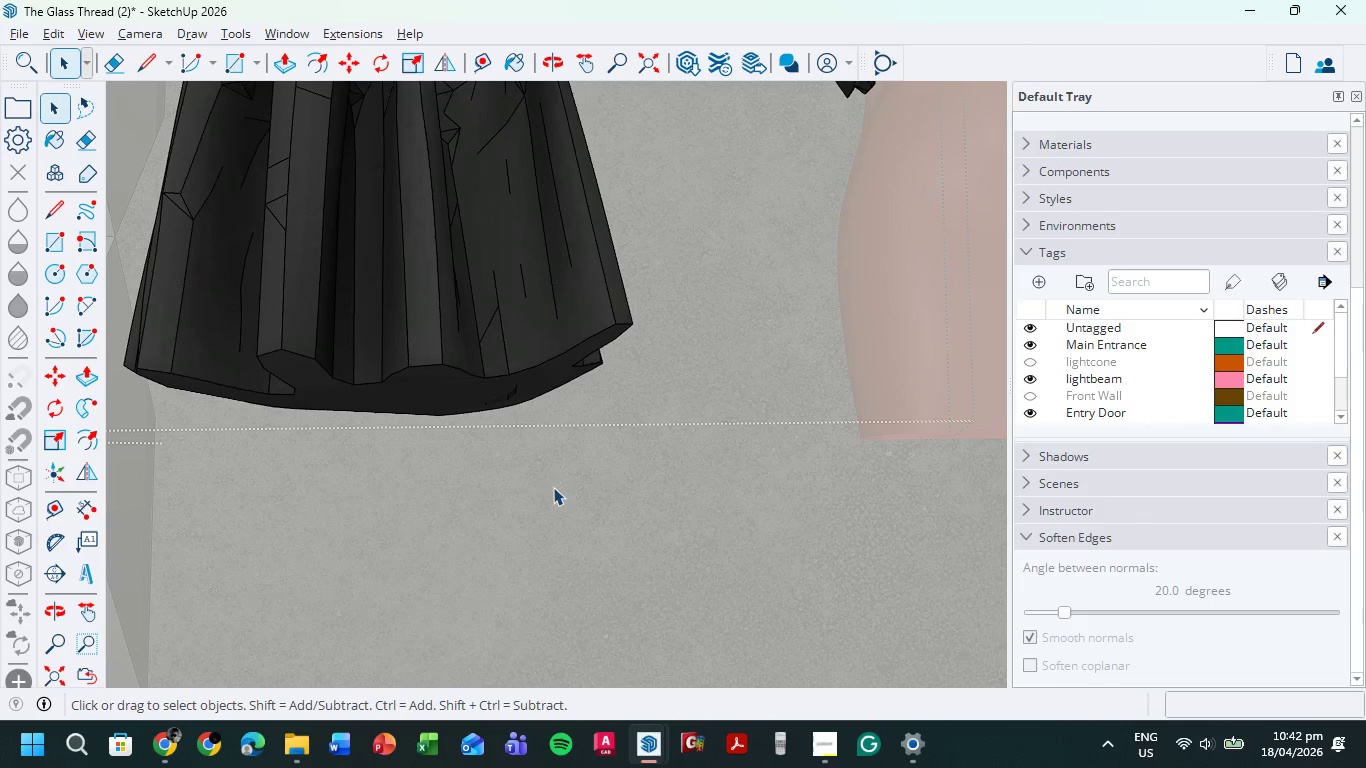 
double_click([554, 489])
 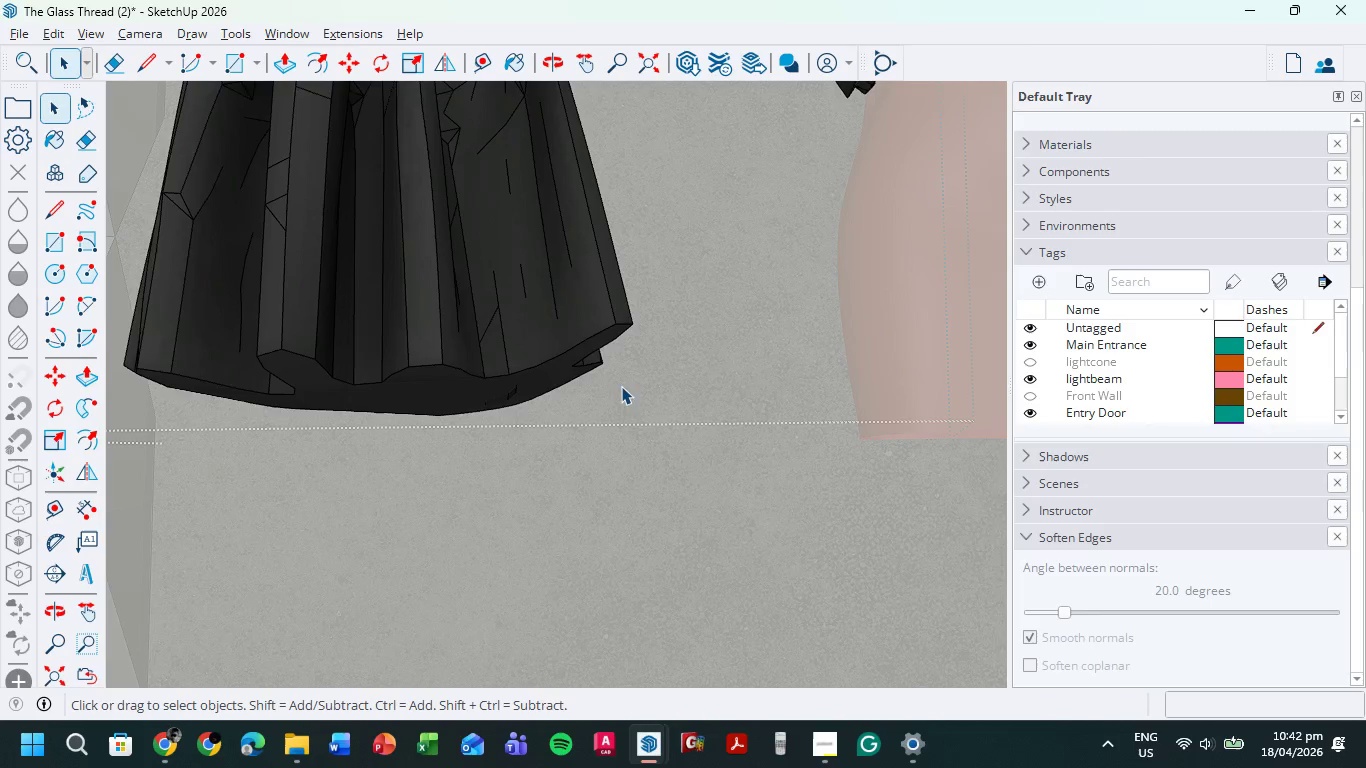 
scroll: coordinate [584, 388], scroll_direction: down, amount: 10.0
 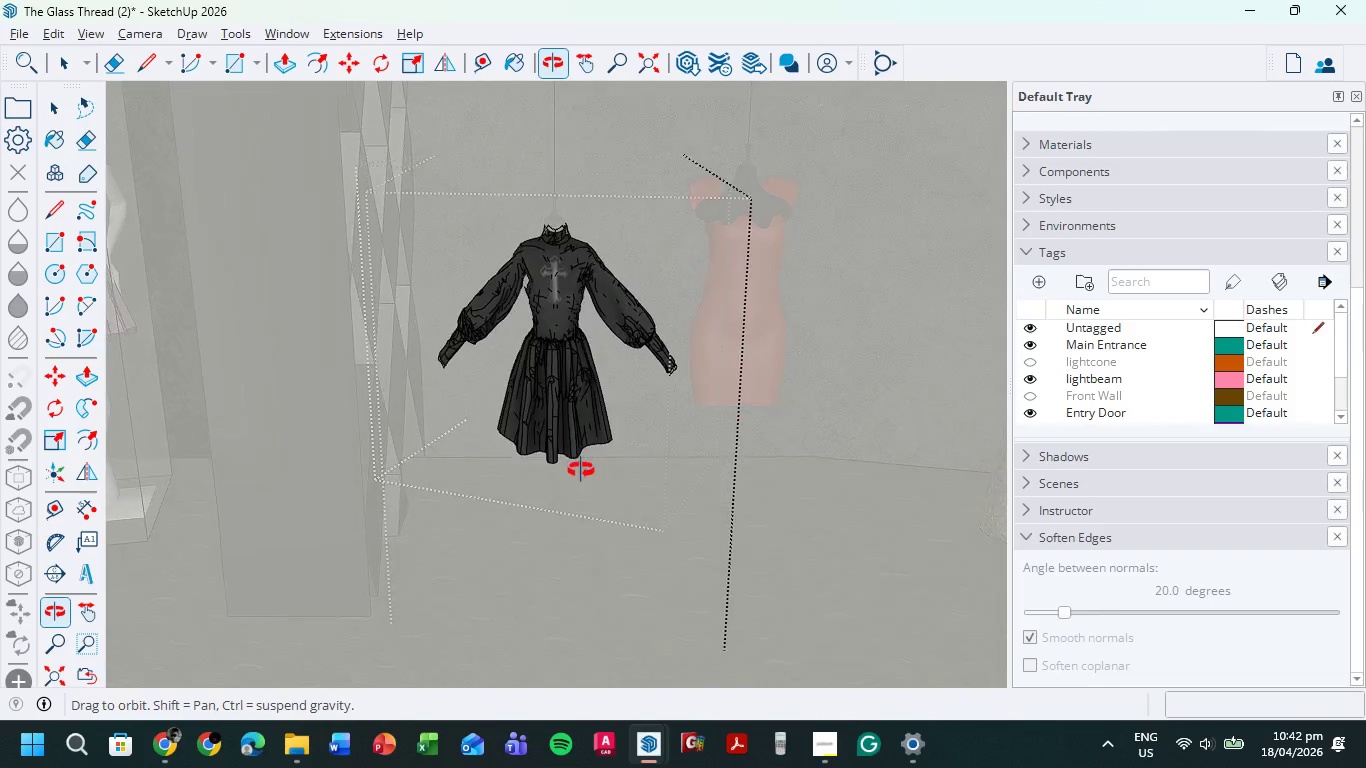 
scroll: coordinate [555, 272], scroll_direction: up, amount: 10.0
 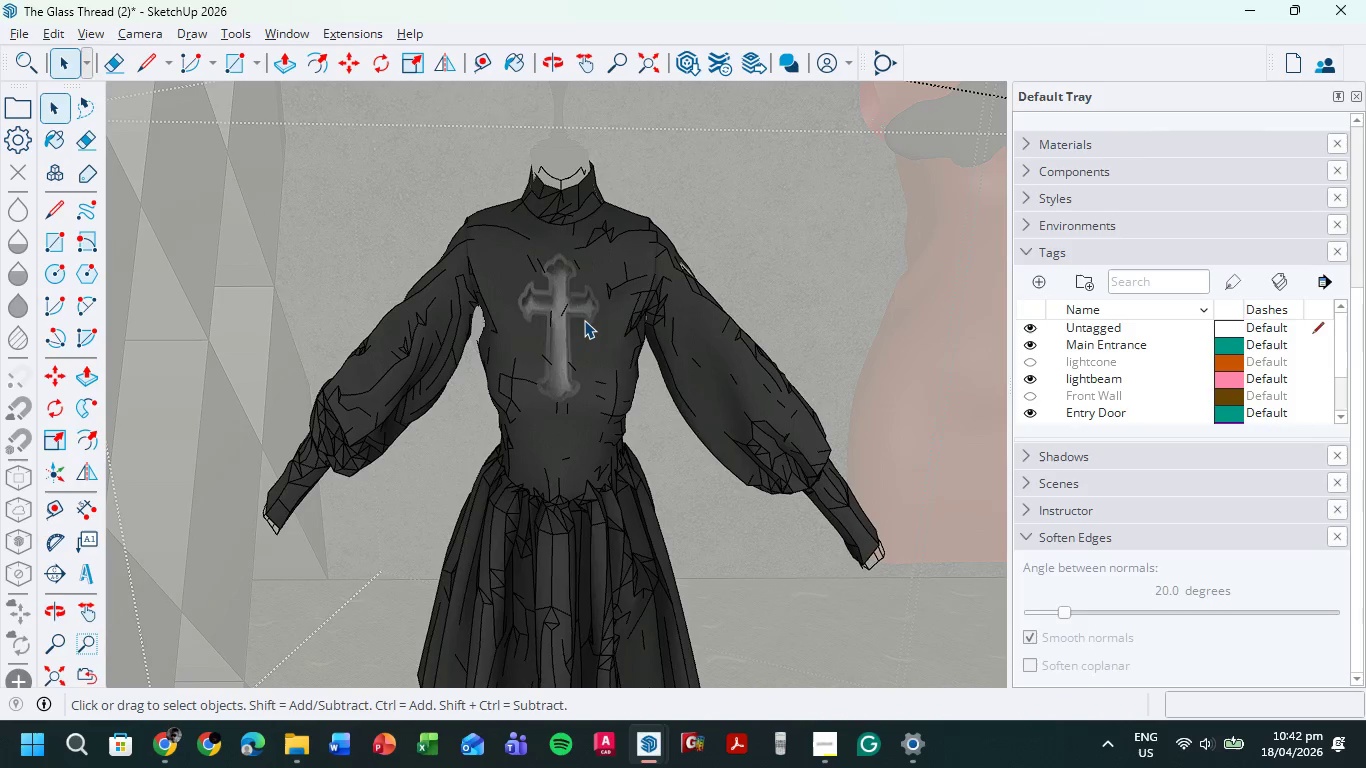 
key(E)
 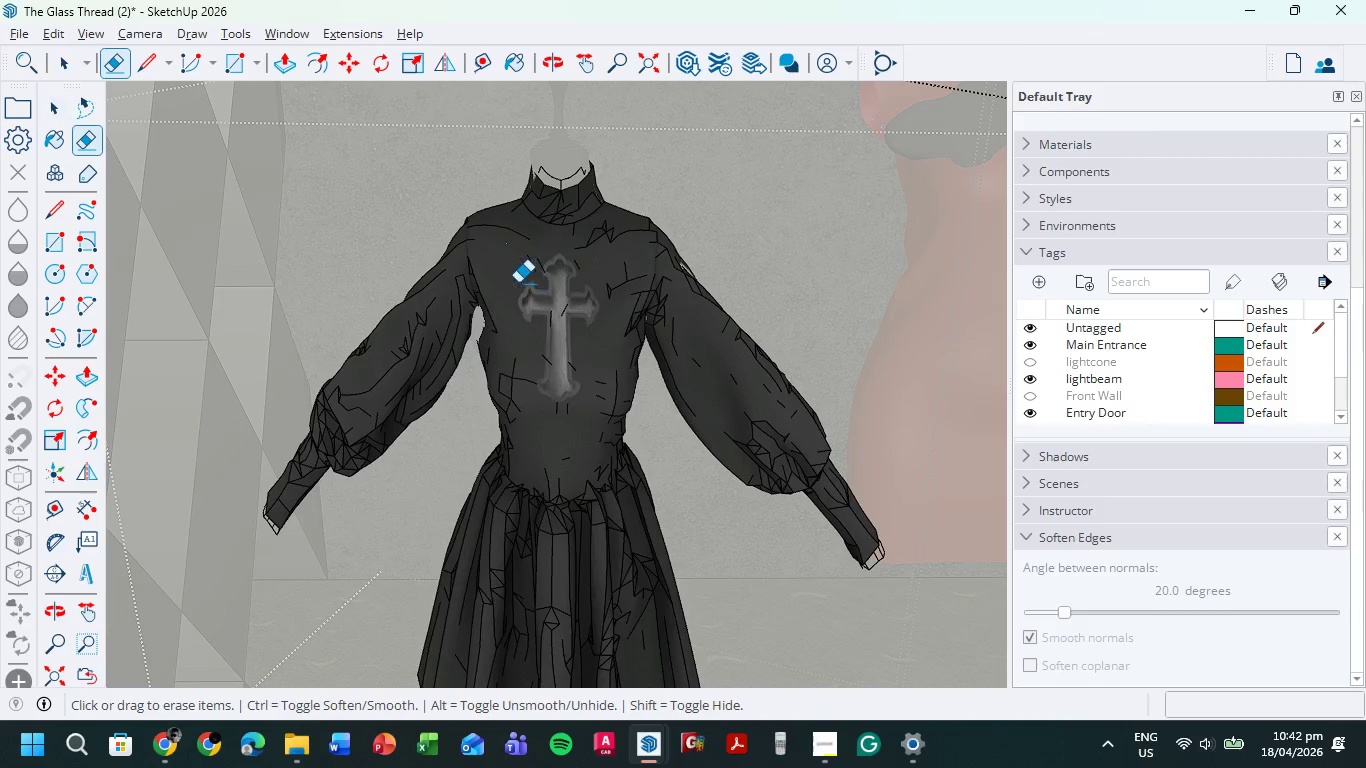 
left_click_drag(start_coordinate=[518, 282], to_coordinate=[519, 260])
 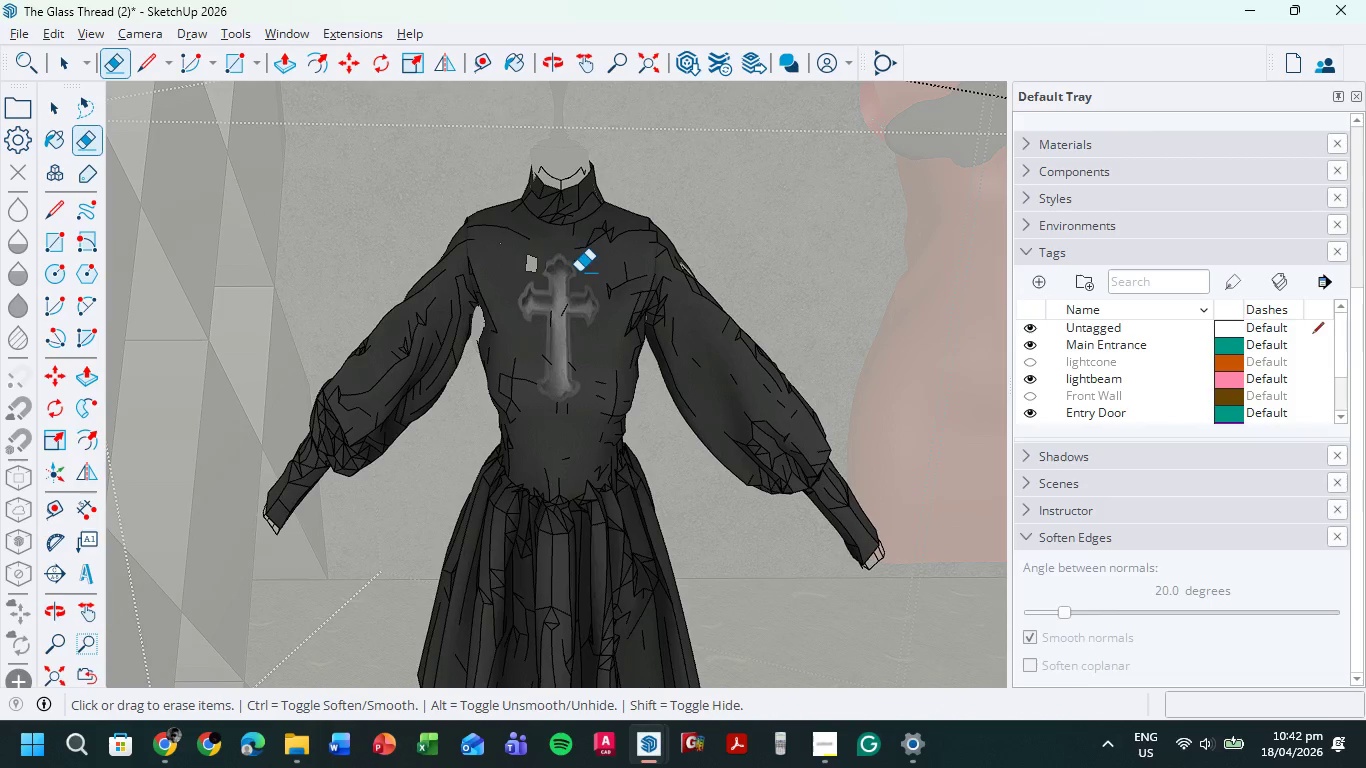 
key(Control+Z)
 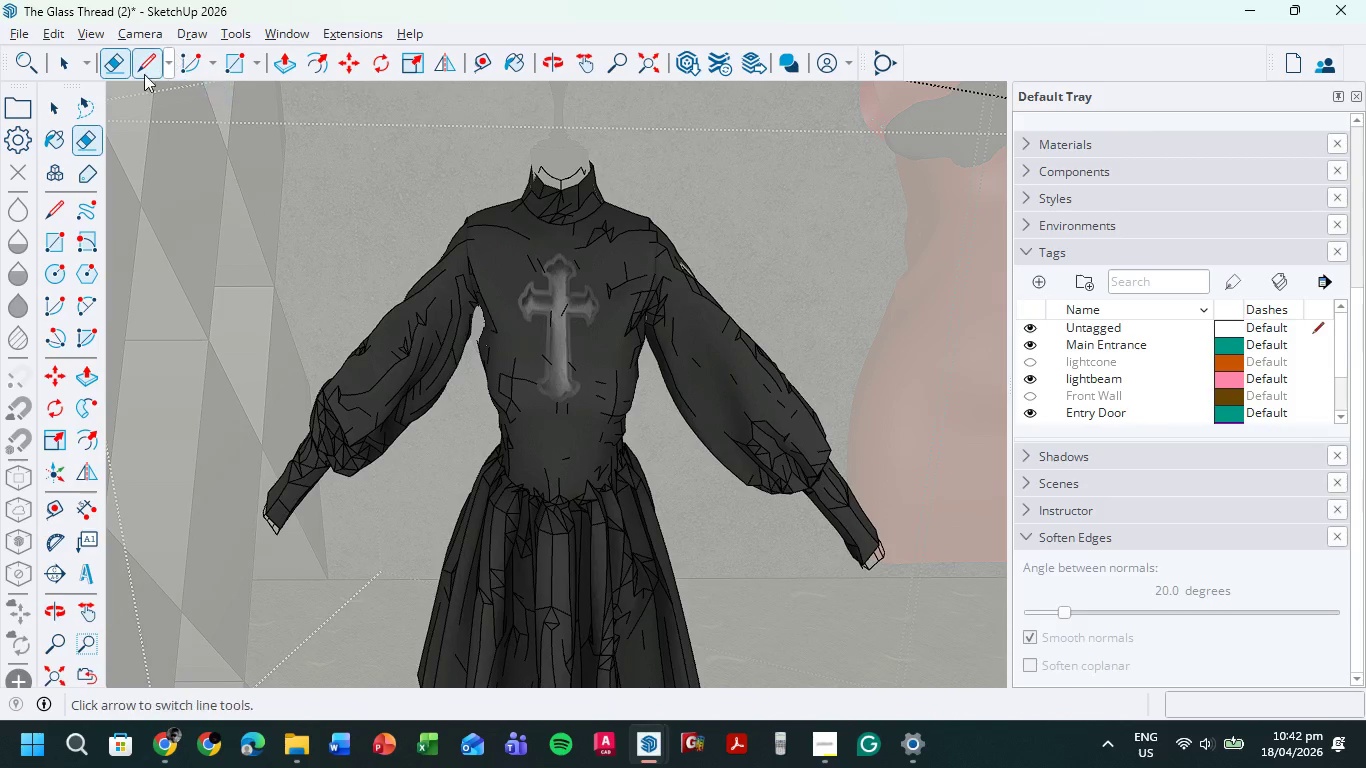 
left_click([174, 57])
 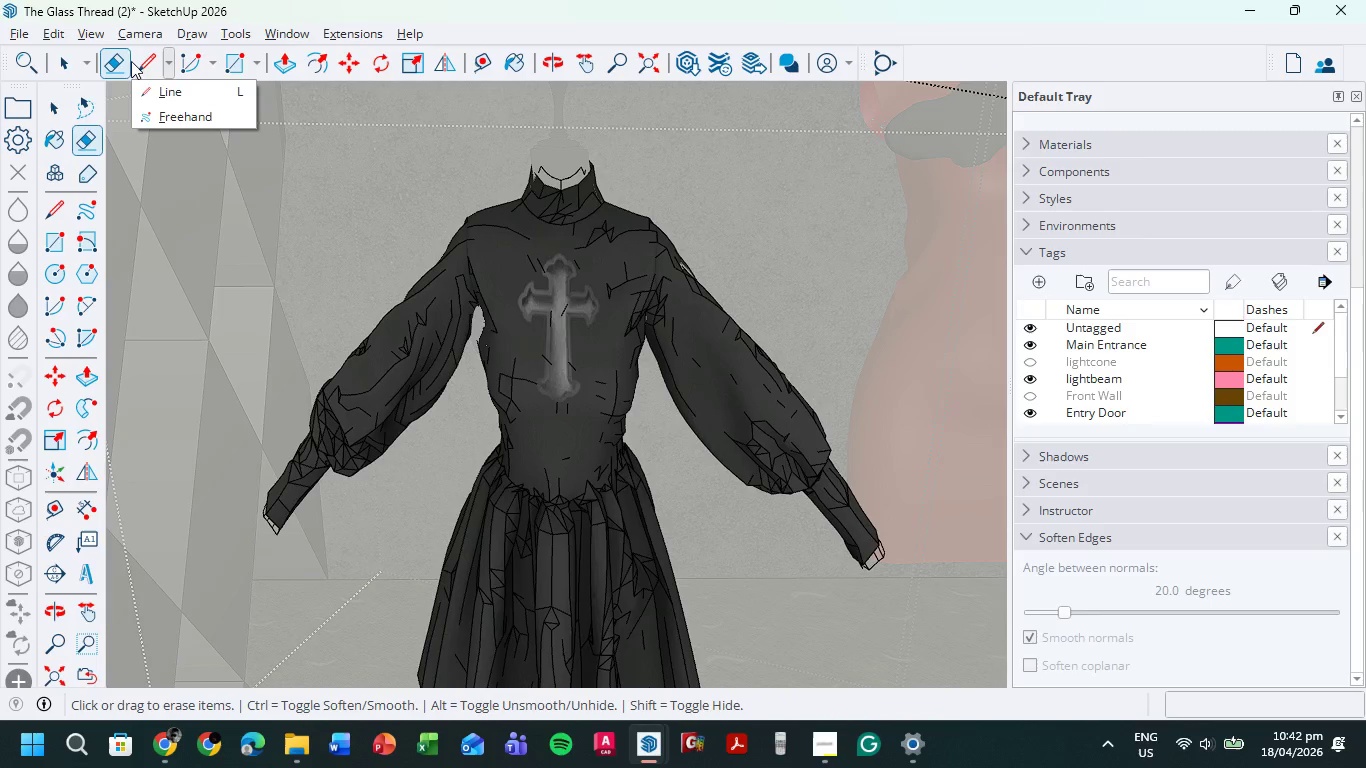 
left_click([63, 68])
 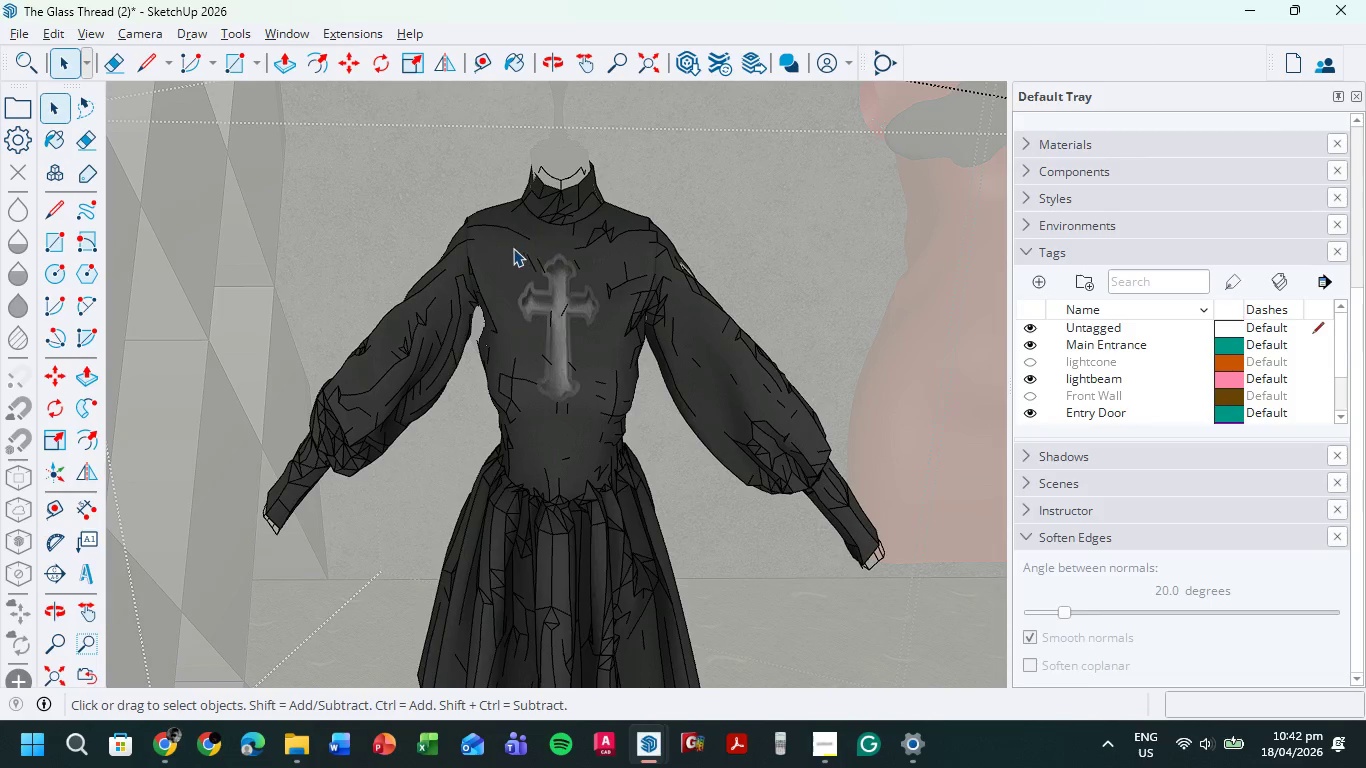 
left_click_drag(start_coordinate=[511, 246], to_coordinate=[601, 331])
 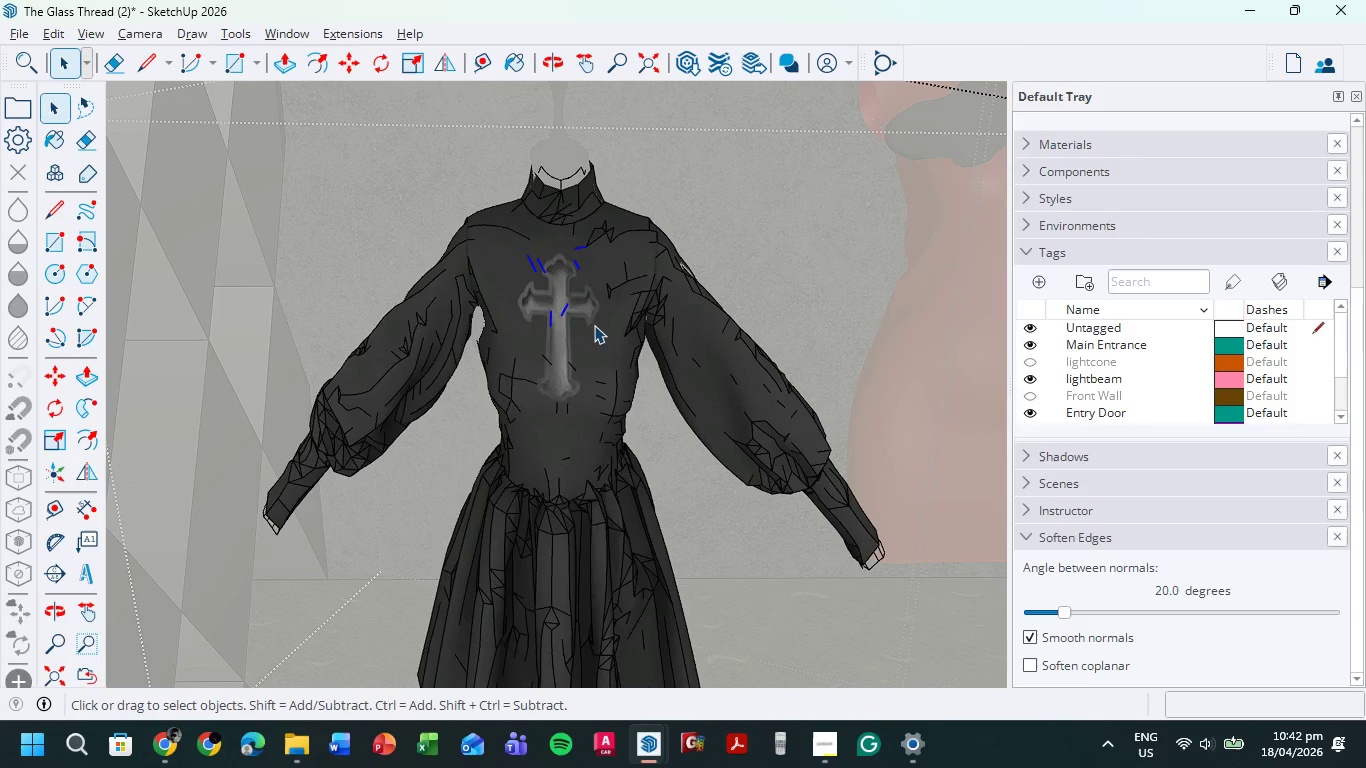 
right_click([590, 320])
 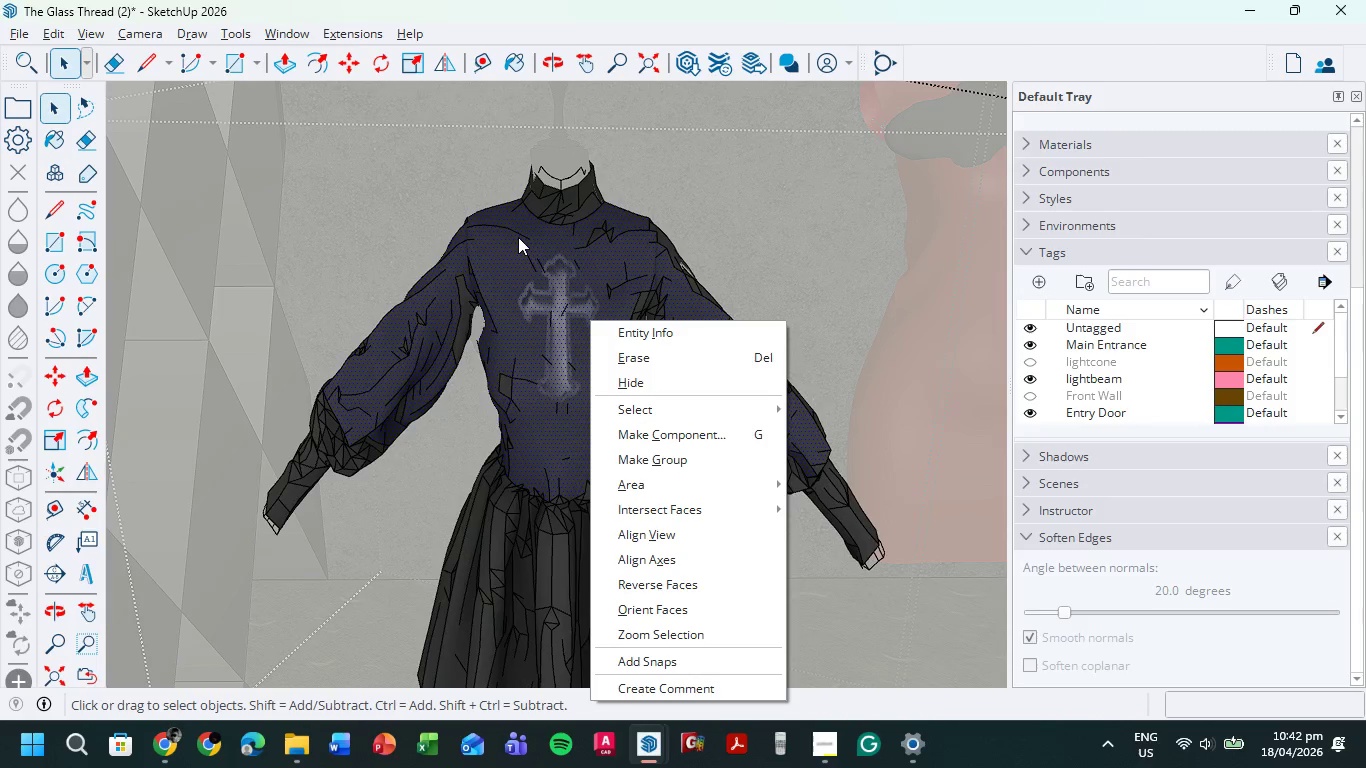 
key(Escape)
 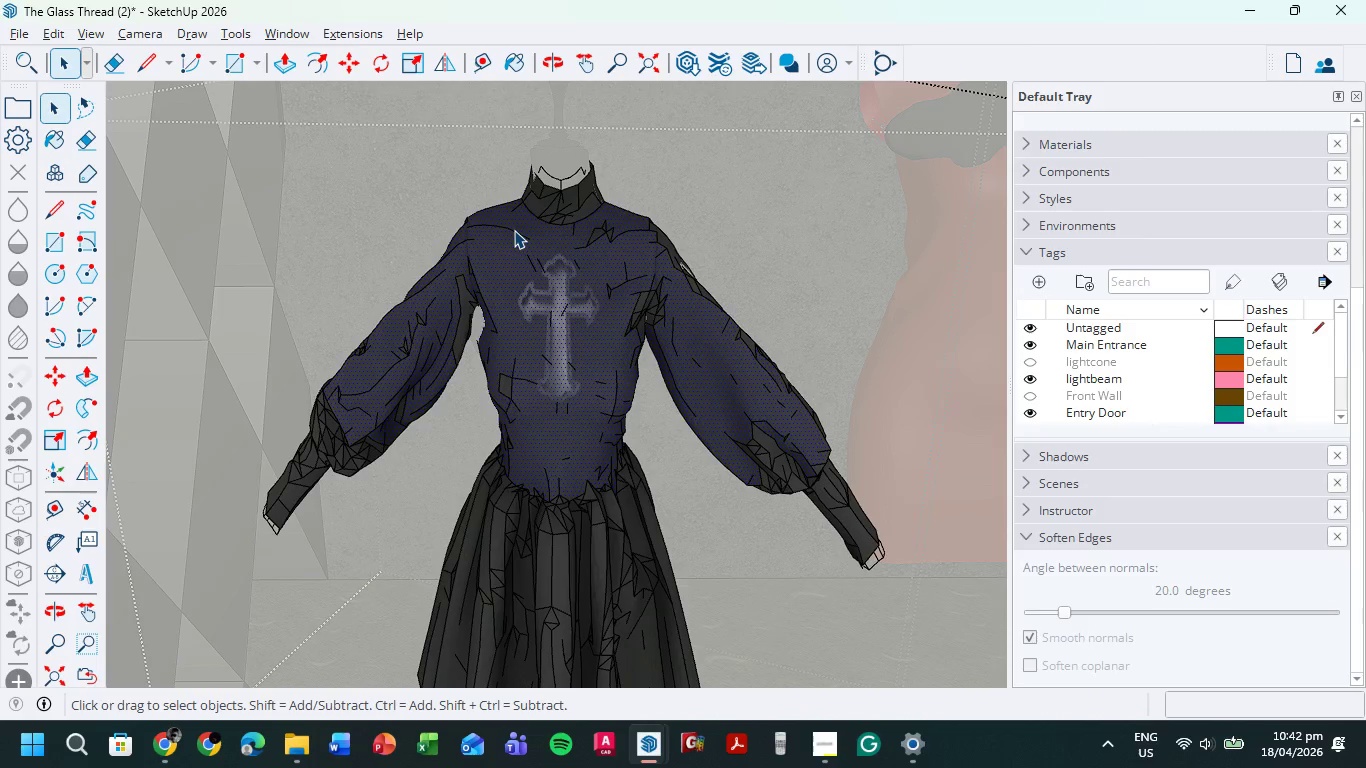 
left_click([514, 230])
 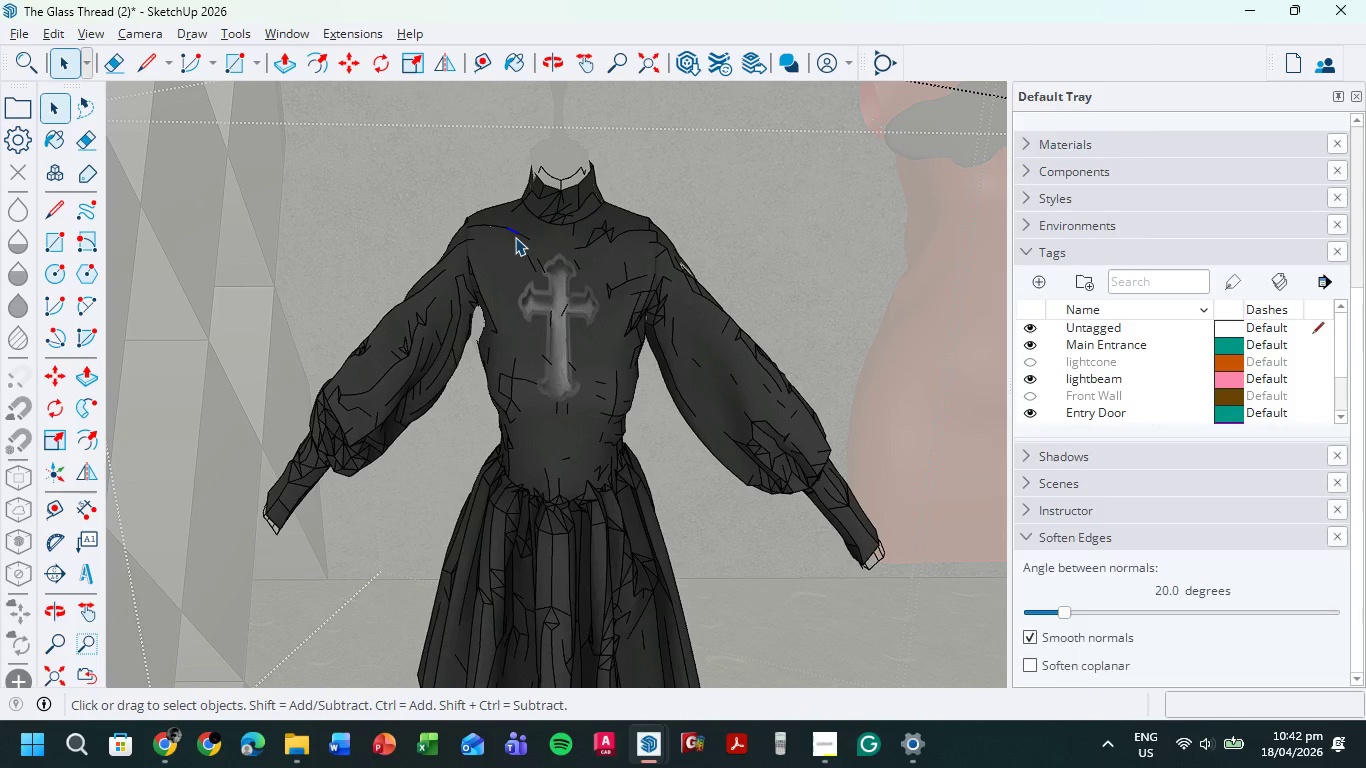 
left_click([515, 238])
 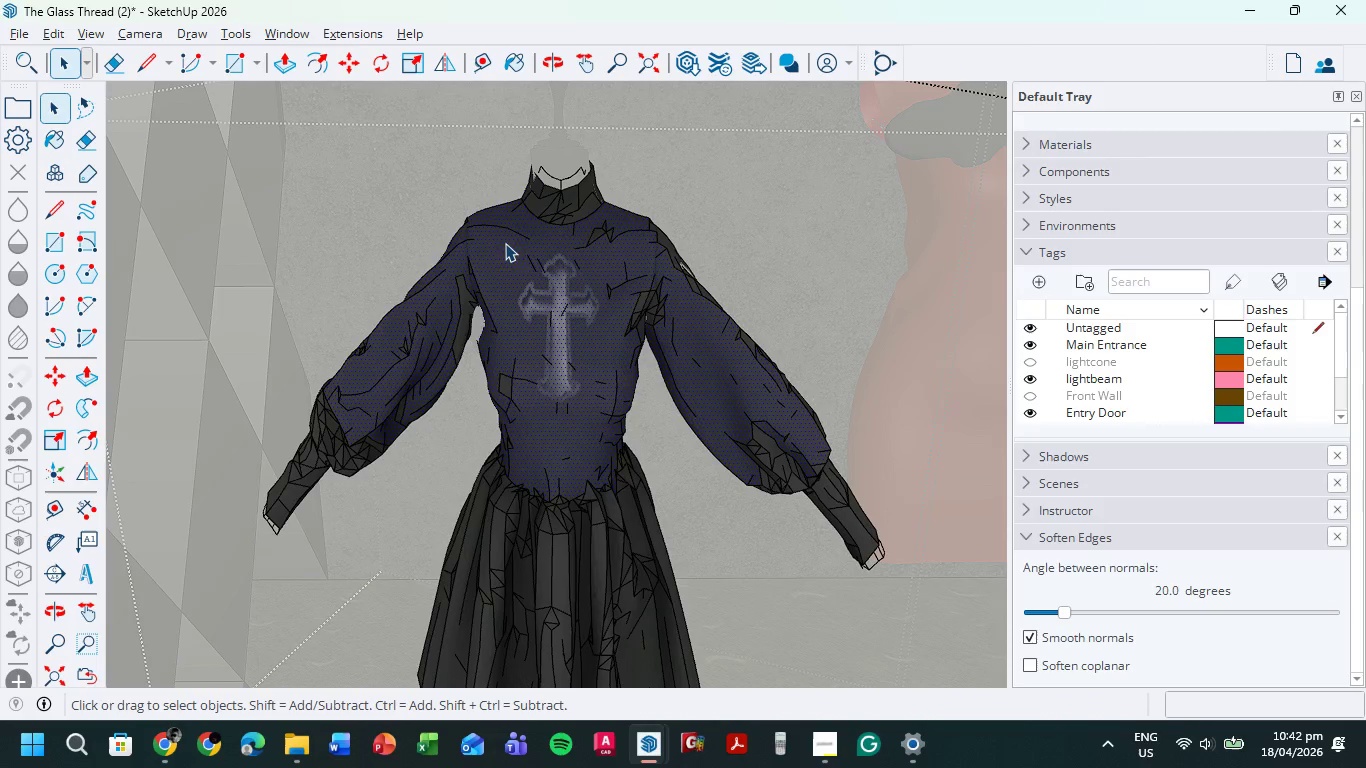 
left_click([498, 233])
 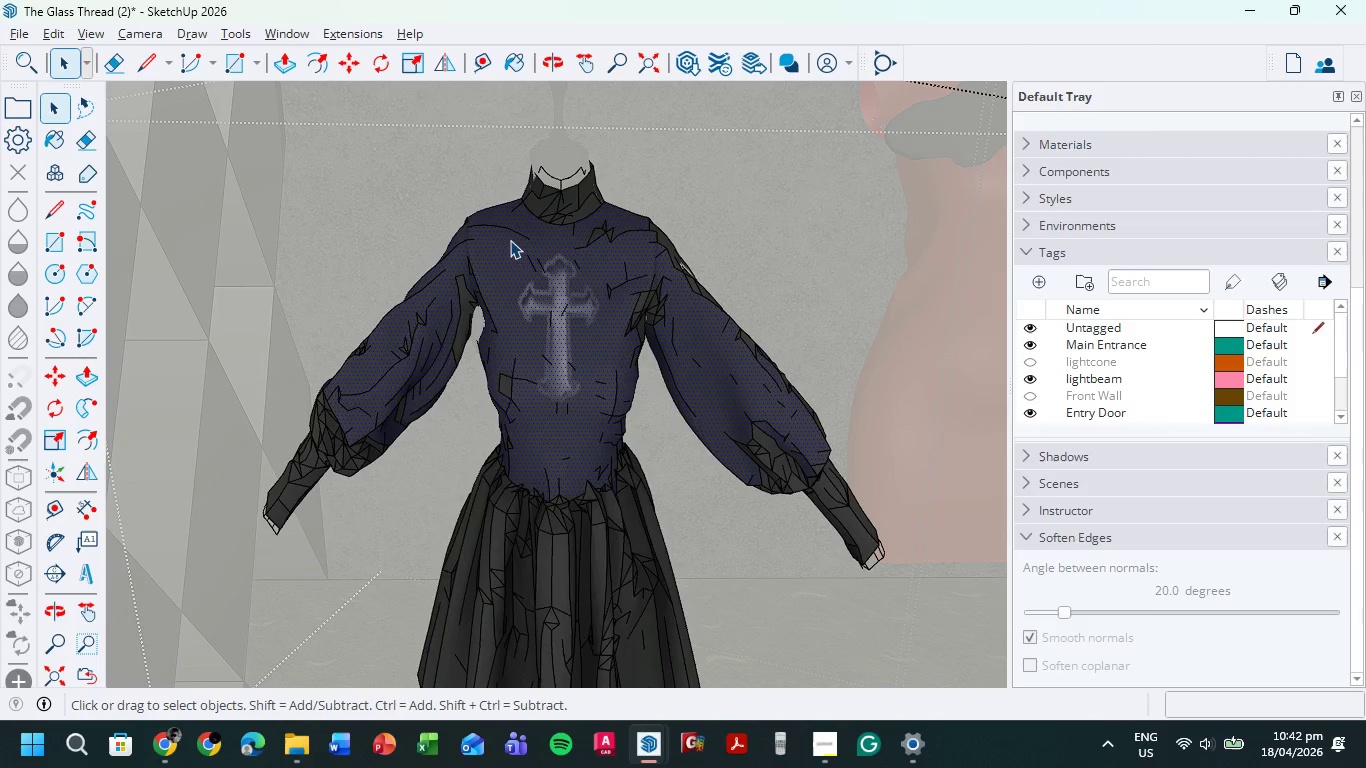 
hold_key(key=ControlLeft, duration=0.41)
left_click([511, 244])
 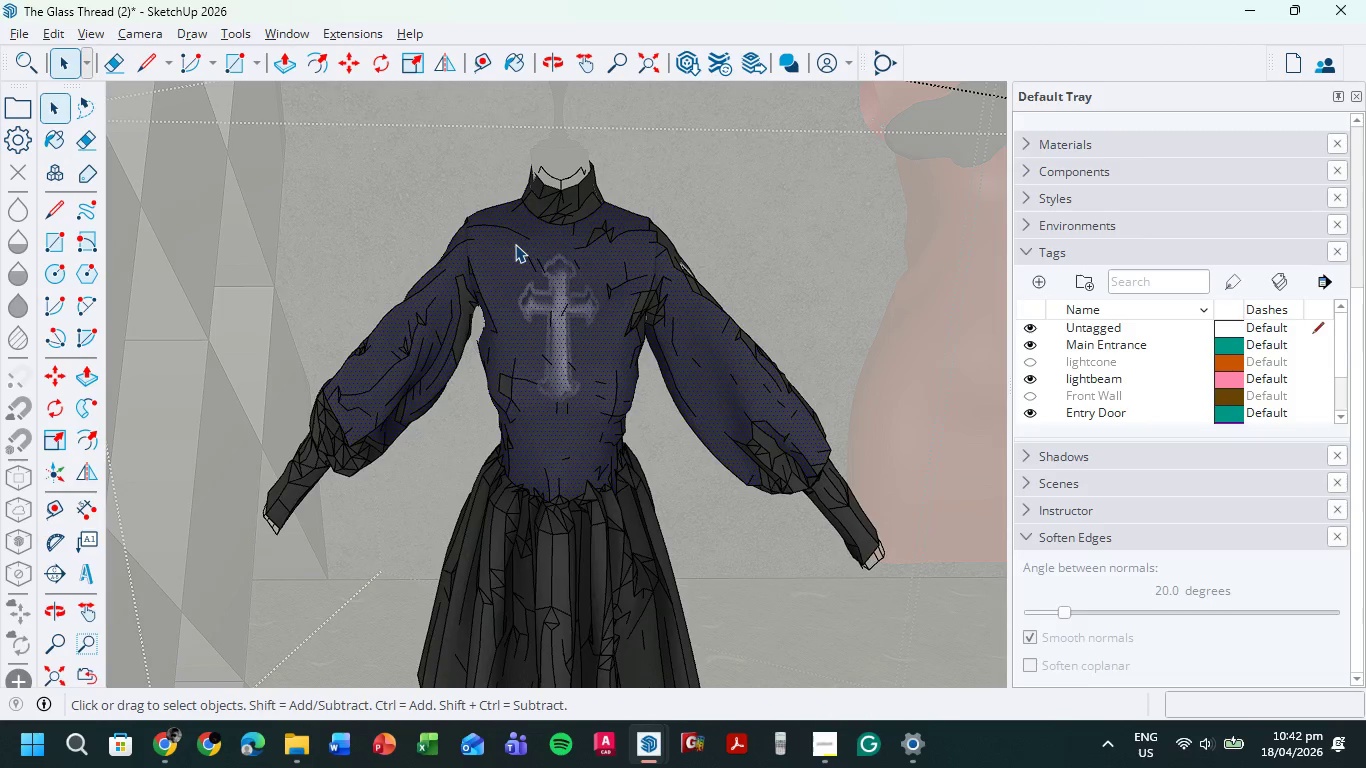 
hold_key(key=ShiftLeft, duration=0.31)
left_click([517, 242])
 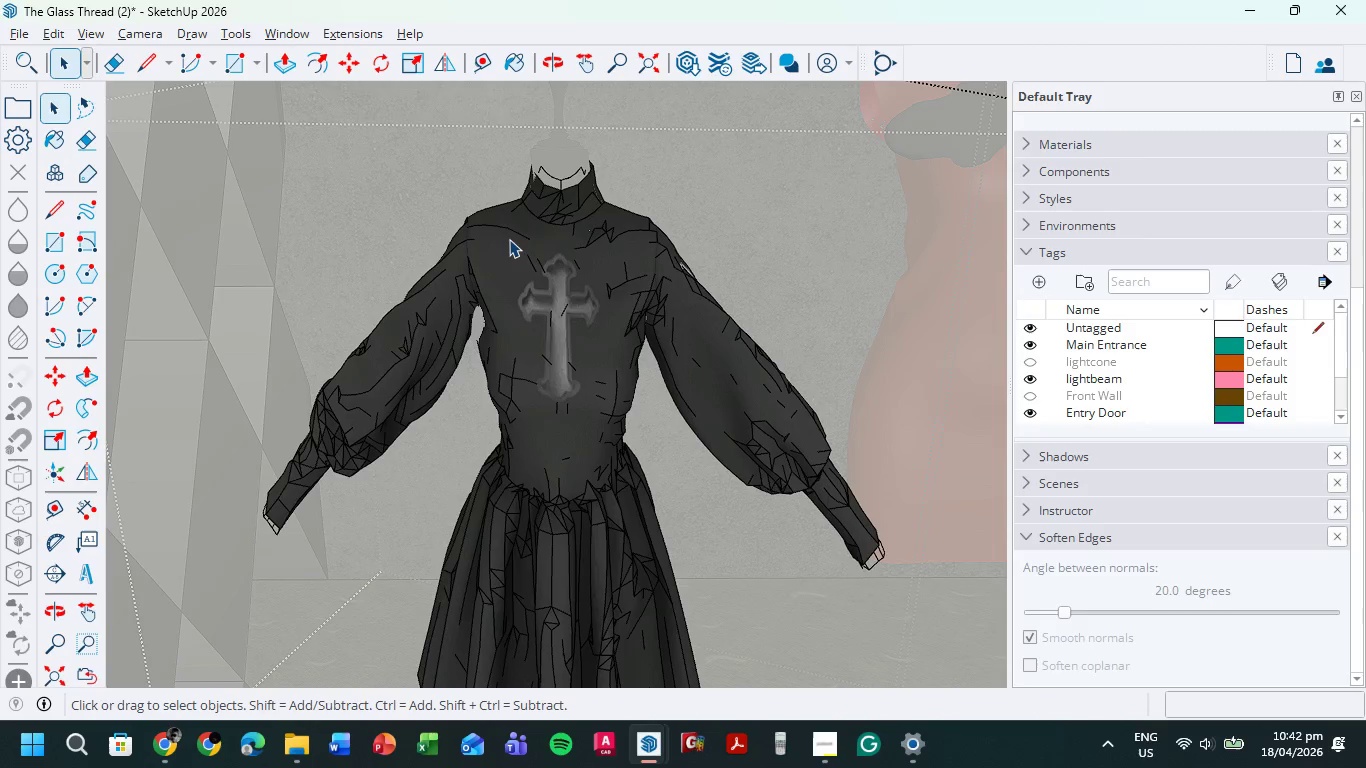 
left_click_drag(start_coordinate=[511, 239], to_coordinate=[592, 330])
 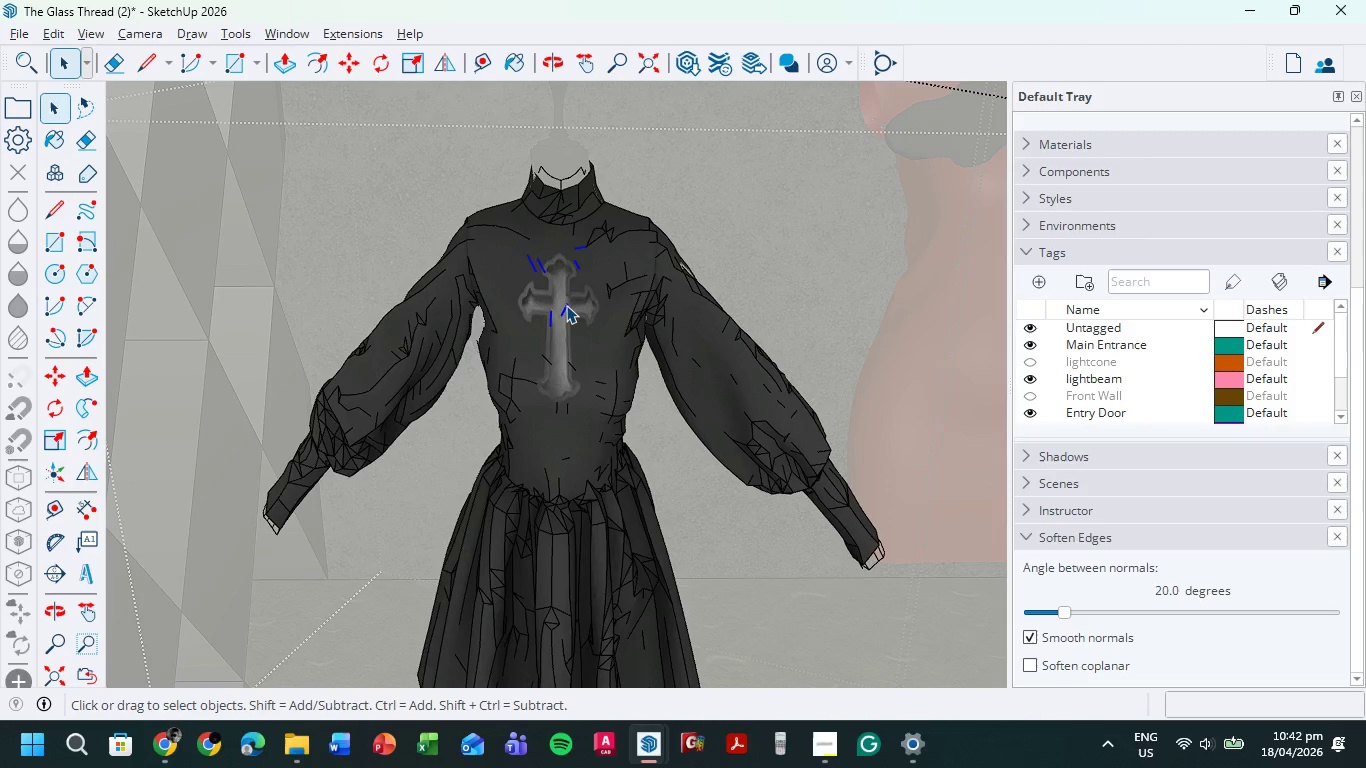 
right_click([566, 305])
 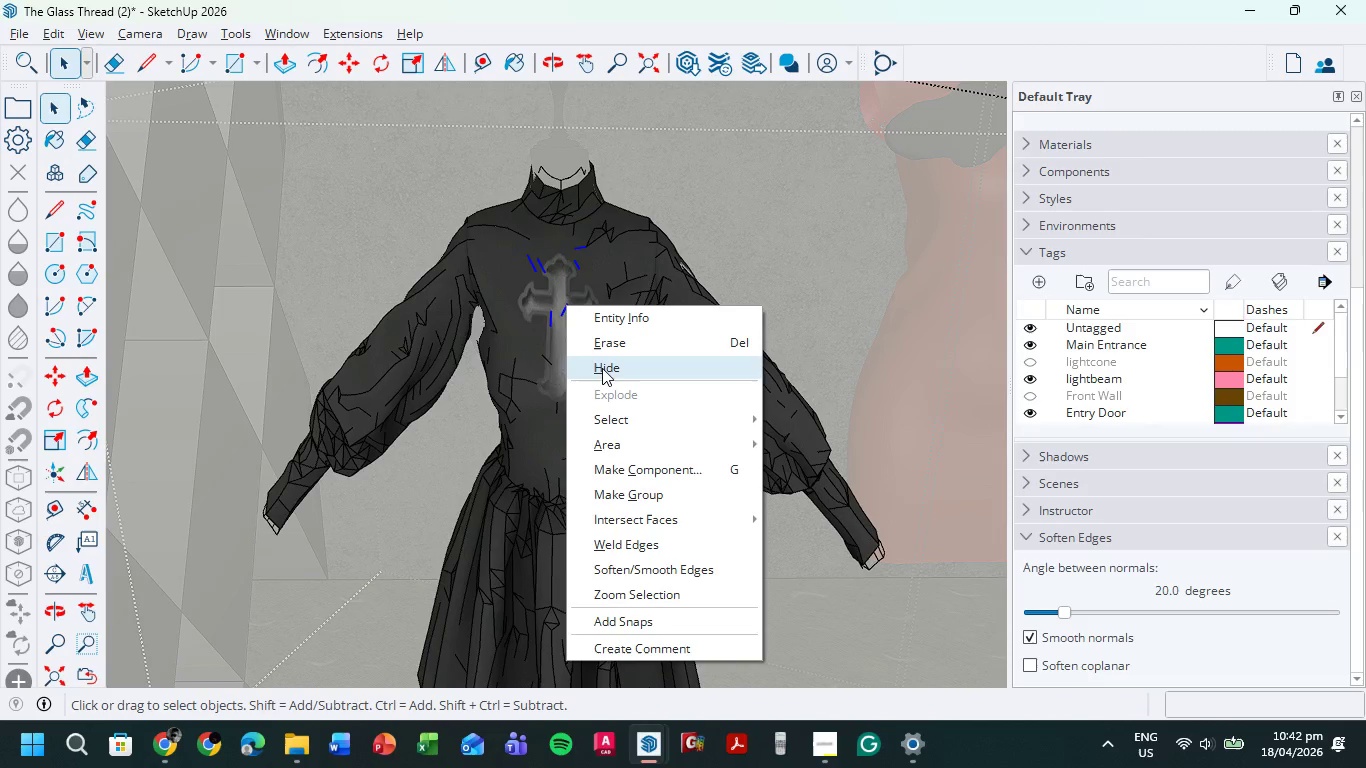 
left_click([602, 368])
 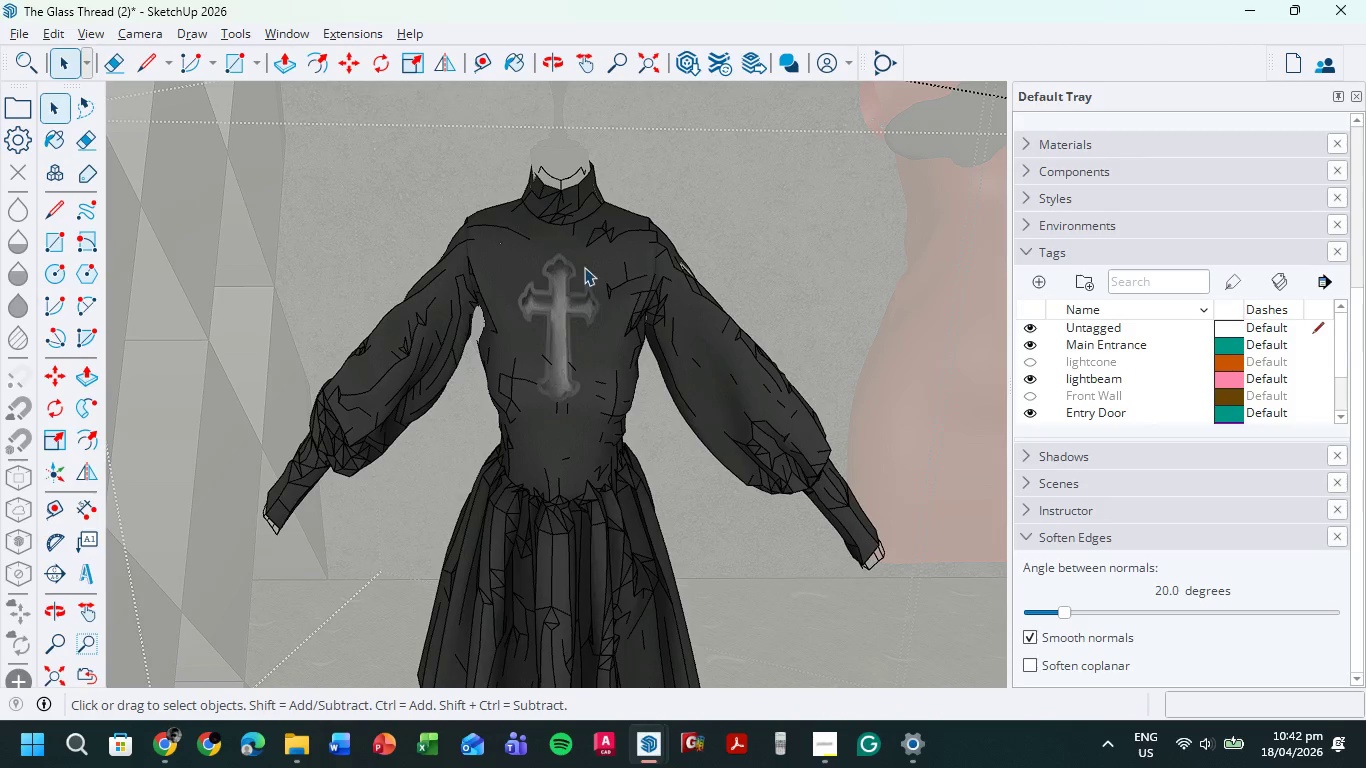 
hold_key(key=ShiftLeft, duration=1.36)
left_click_drag(start_coordinate=[592, 251], to_coordinate=[672, 344])
 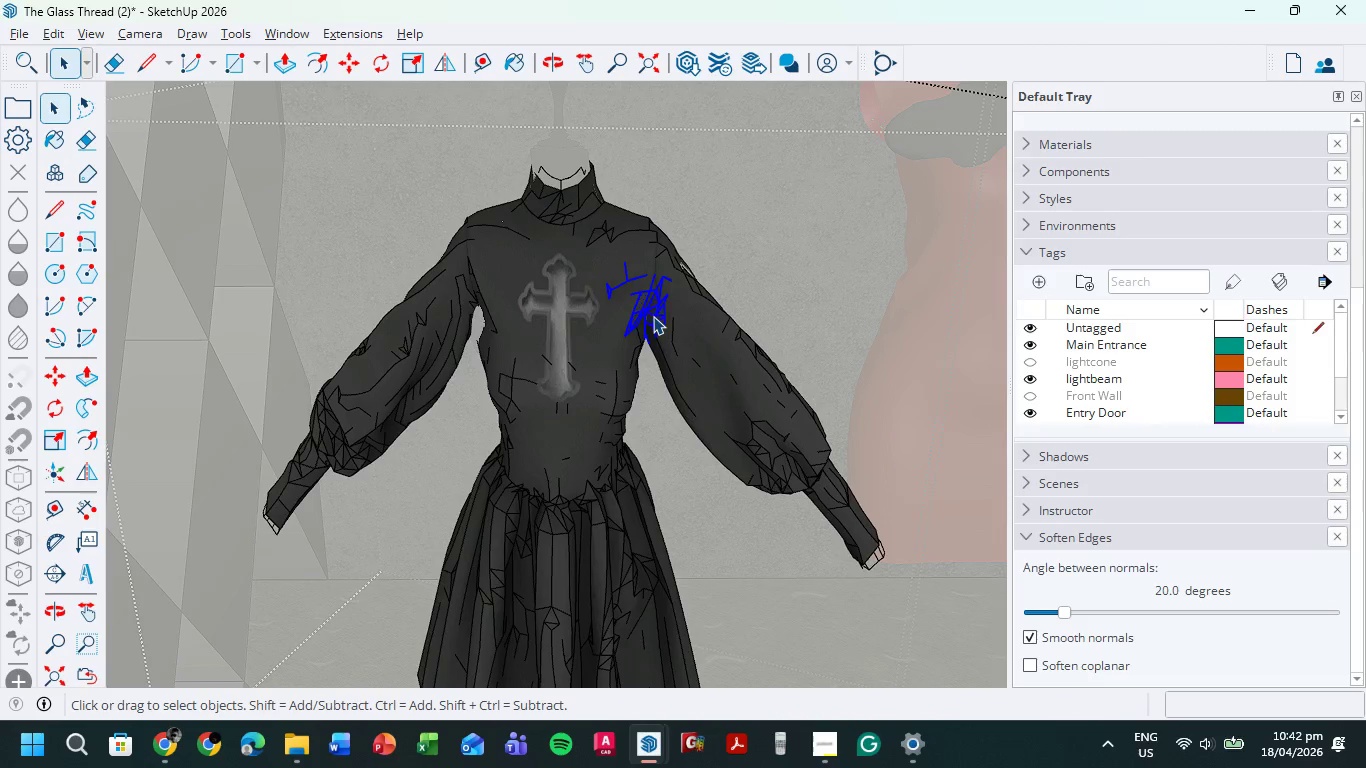 
right_click([649, 311])
 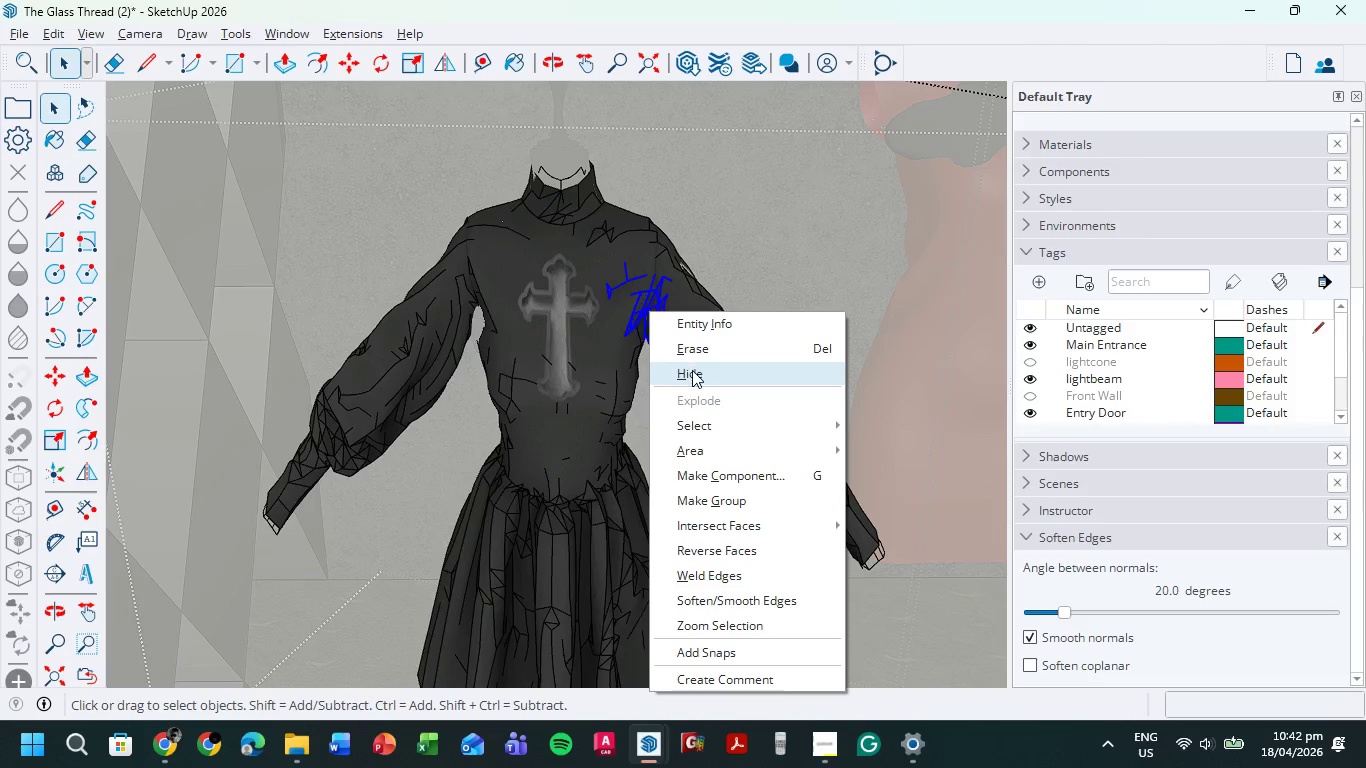 
left_click([693, 370])
 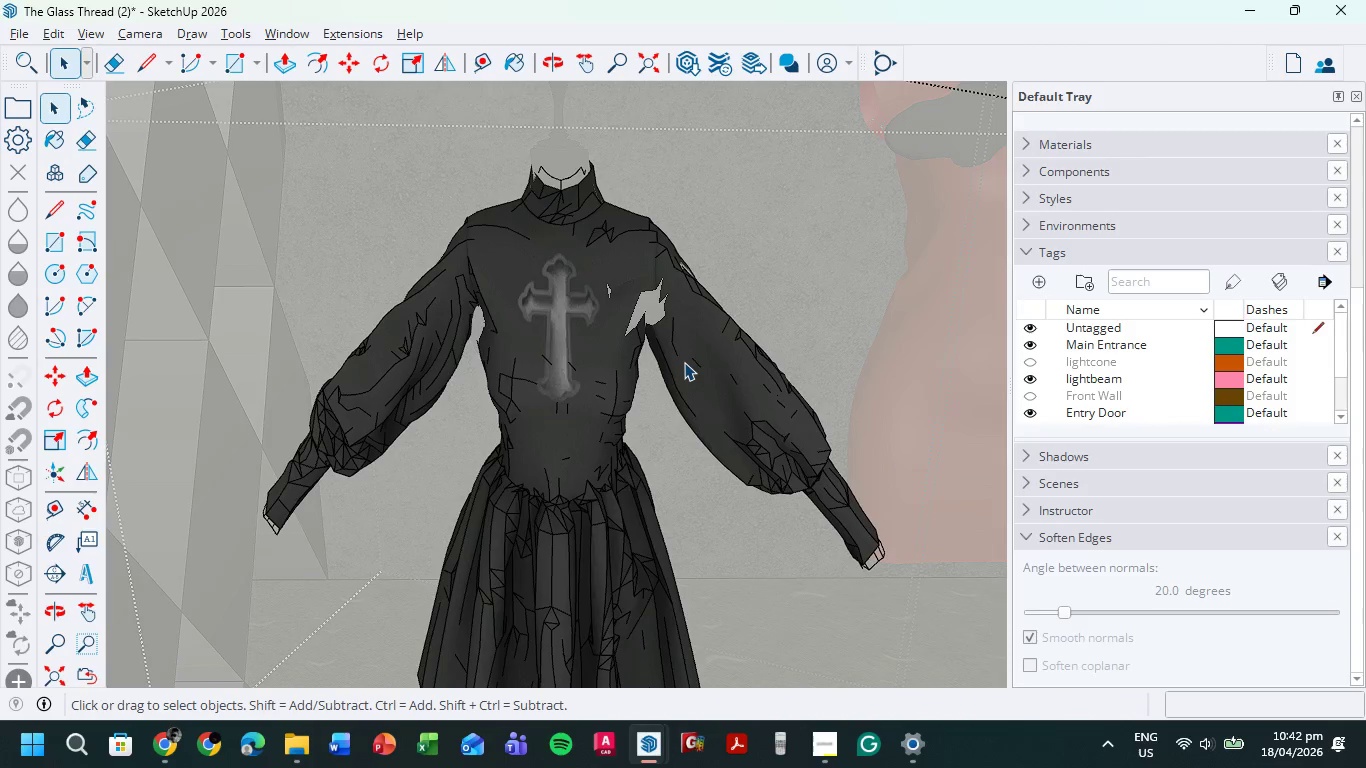 
key(Control+Z)
 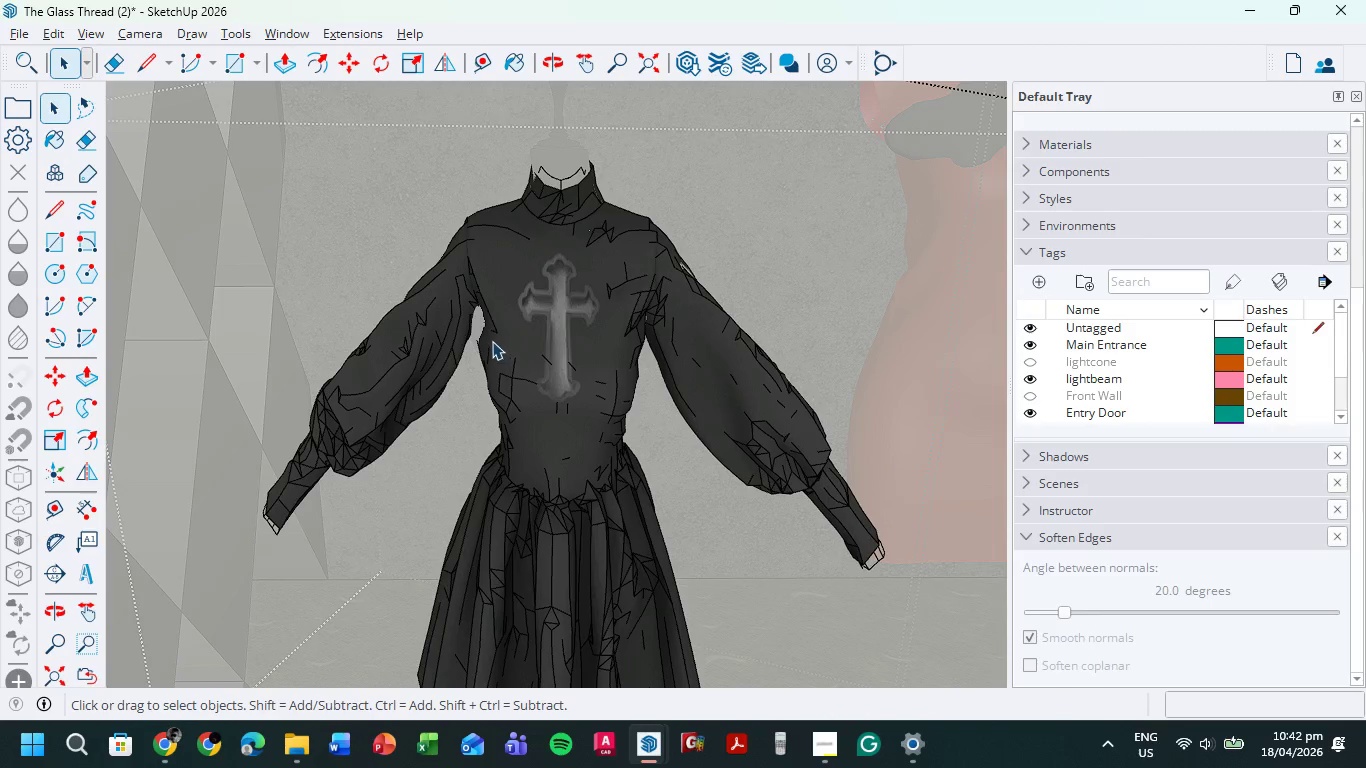 
left_click_drag(start_coordinate=[485, 338], to_coordinate=[562, 411])
 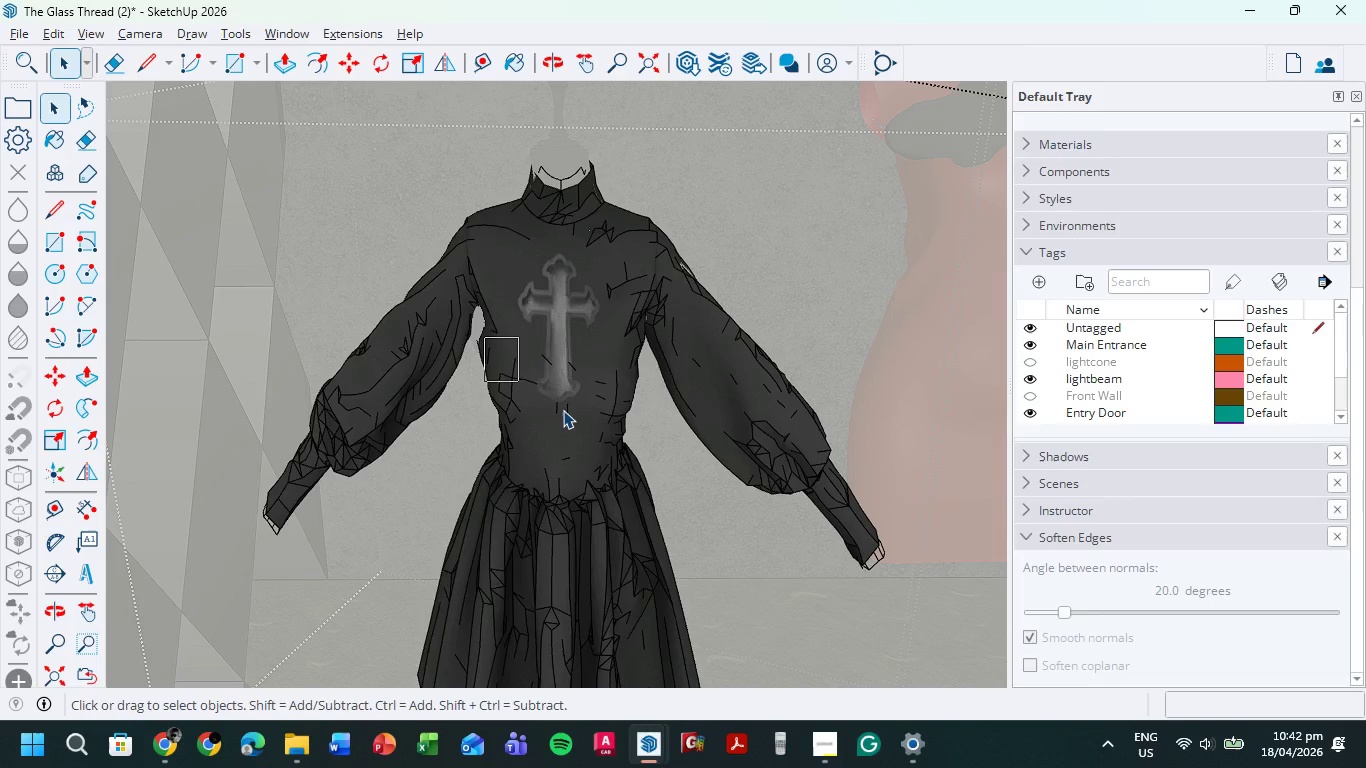 
wait(9.23)
 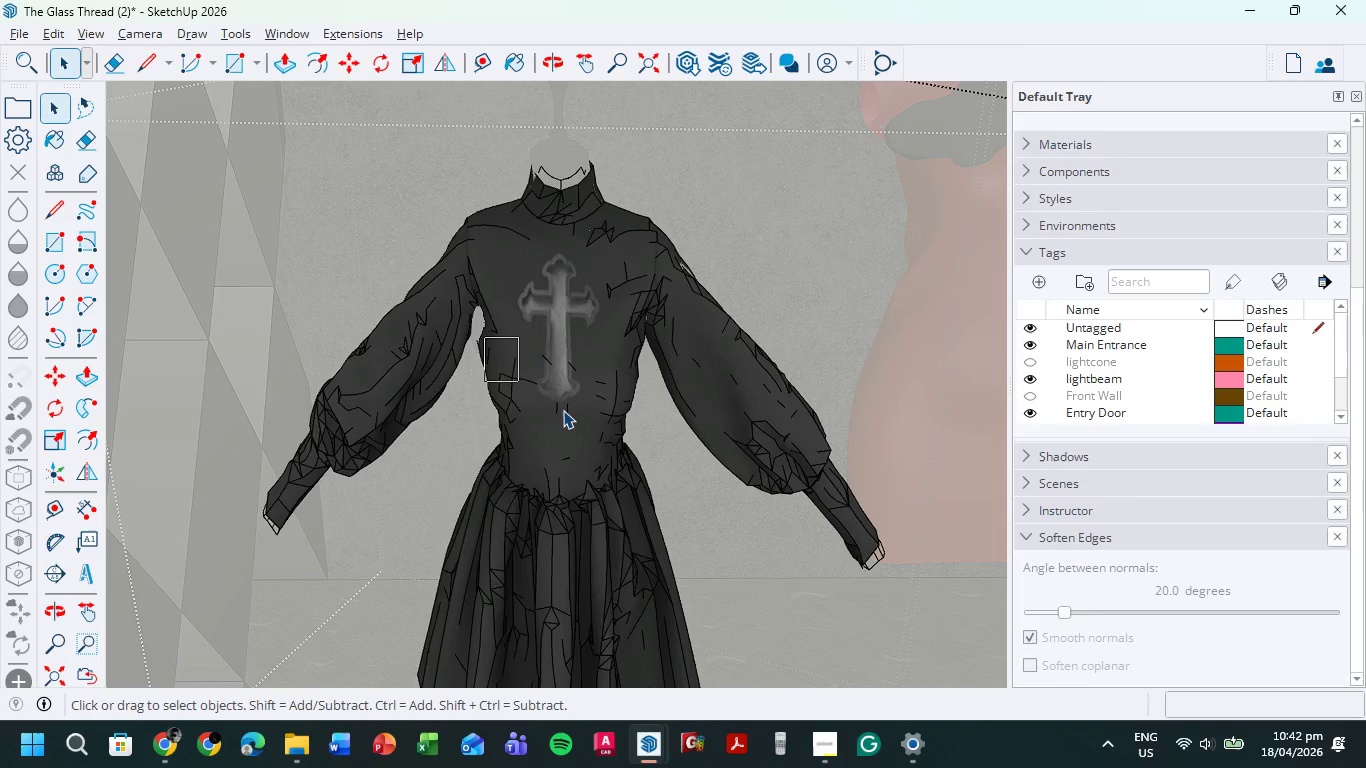 
hold_key(key=ShiftLeft, duration=1.19)
 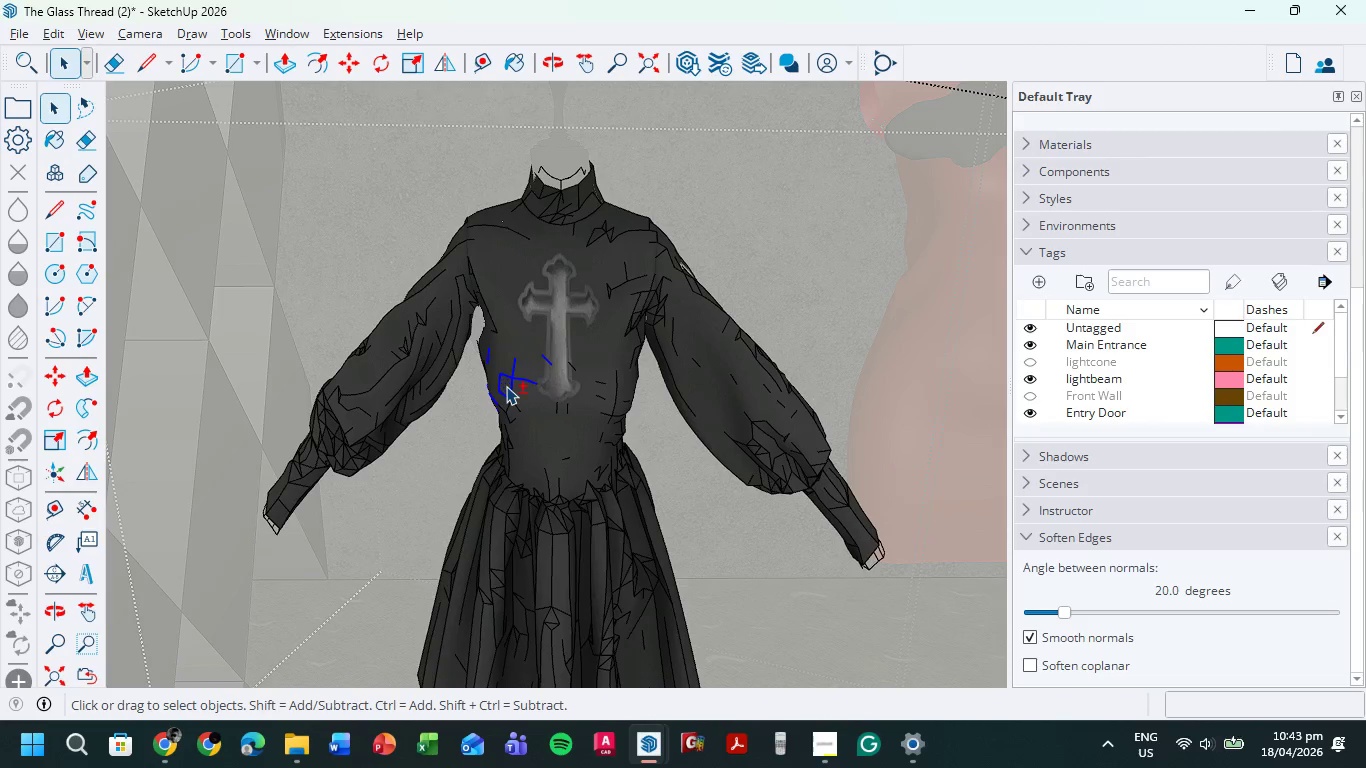 
hold_key(key=ShiftLeft, duration=0.53)
left_click([506, 386])
 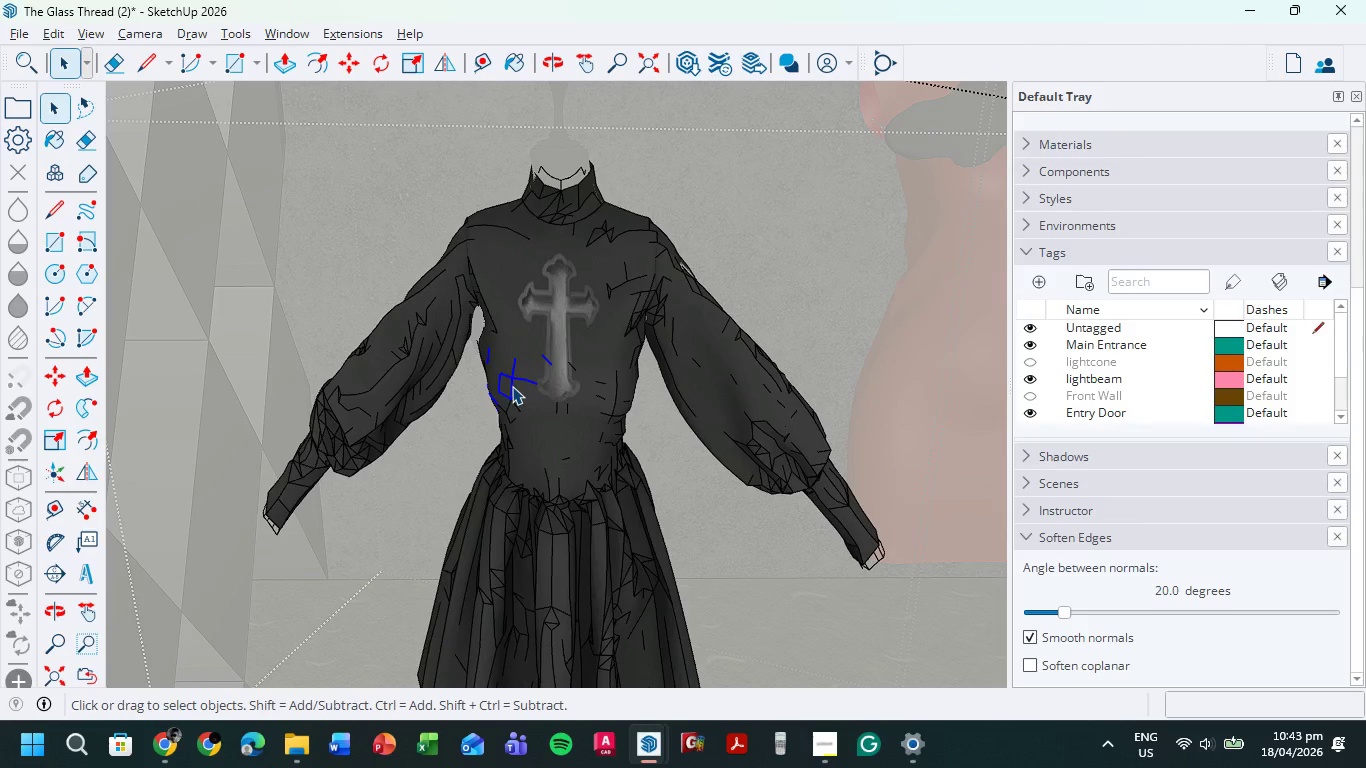 
right_click([512, 386])
 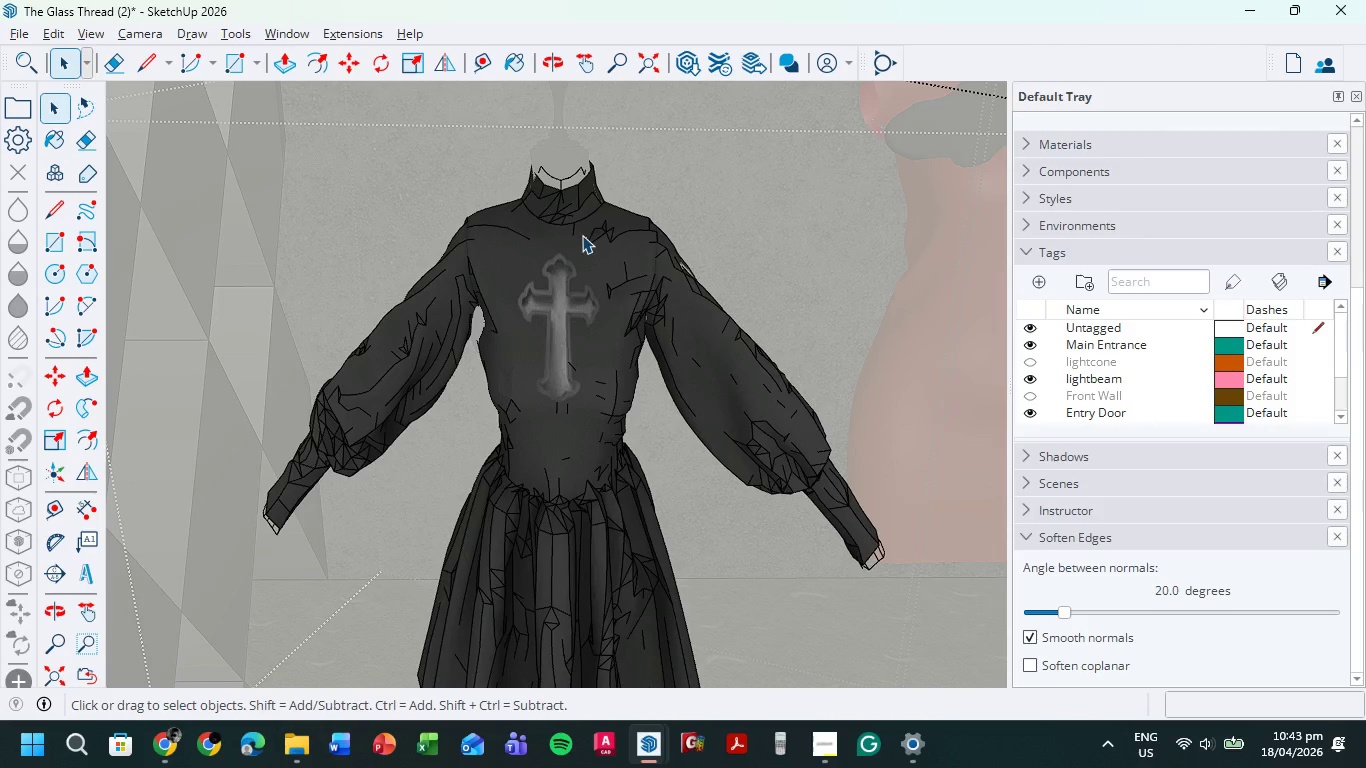 
scroll: coordinate [789, 519], scroll_direction: down, amount: 23.0
 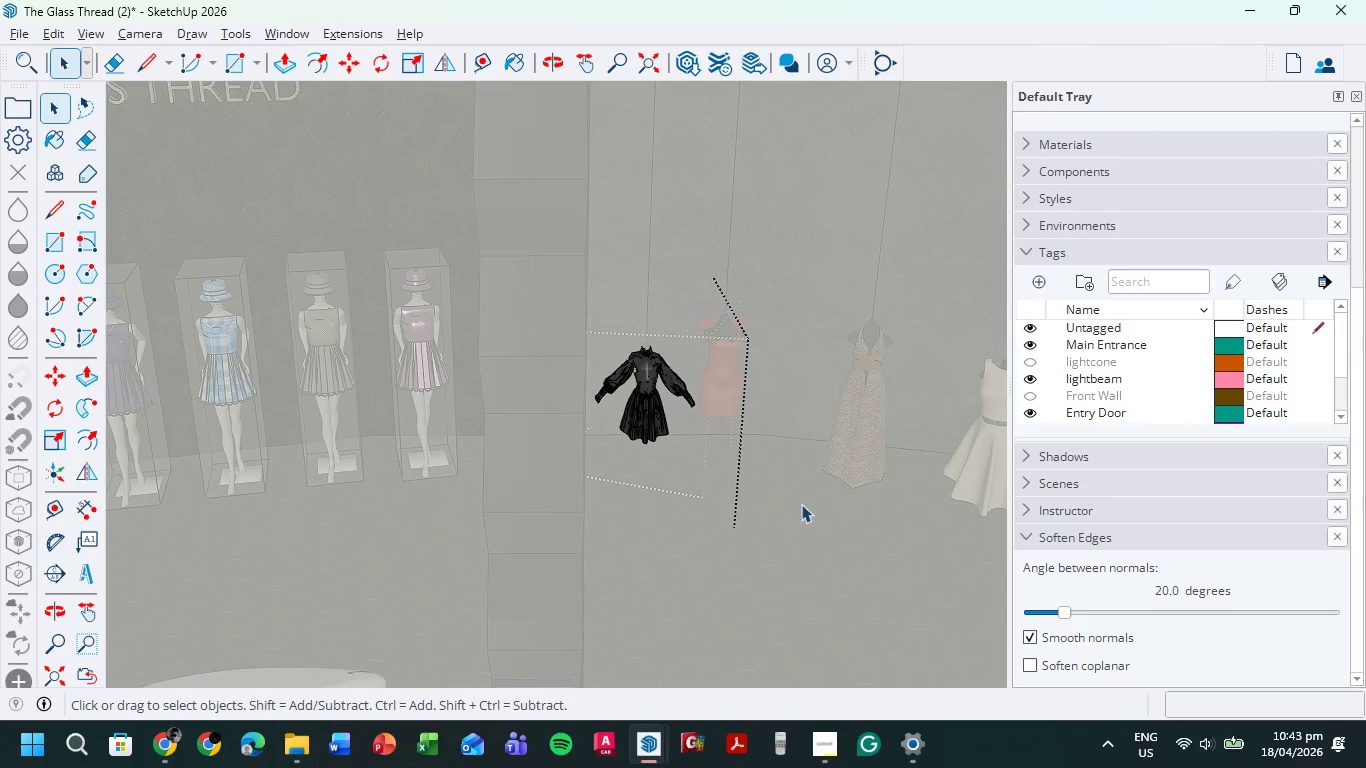 
hold_key(key=ShiftLeft, duration=0.92)
 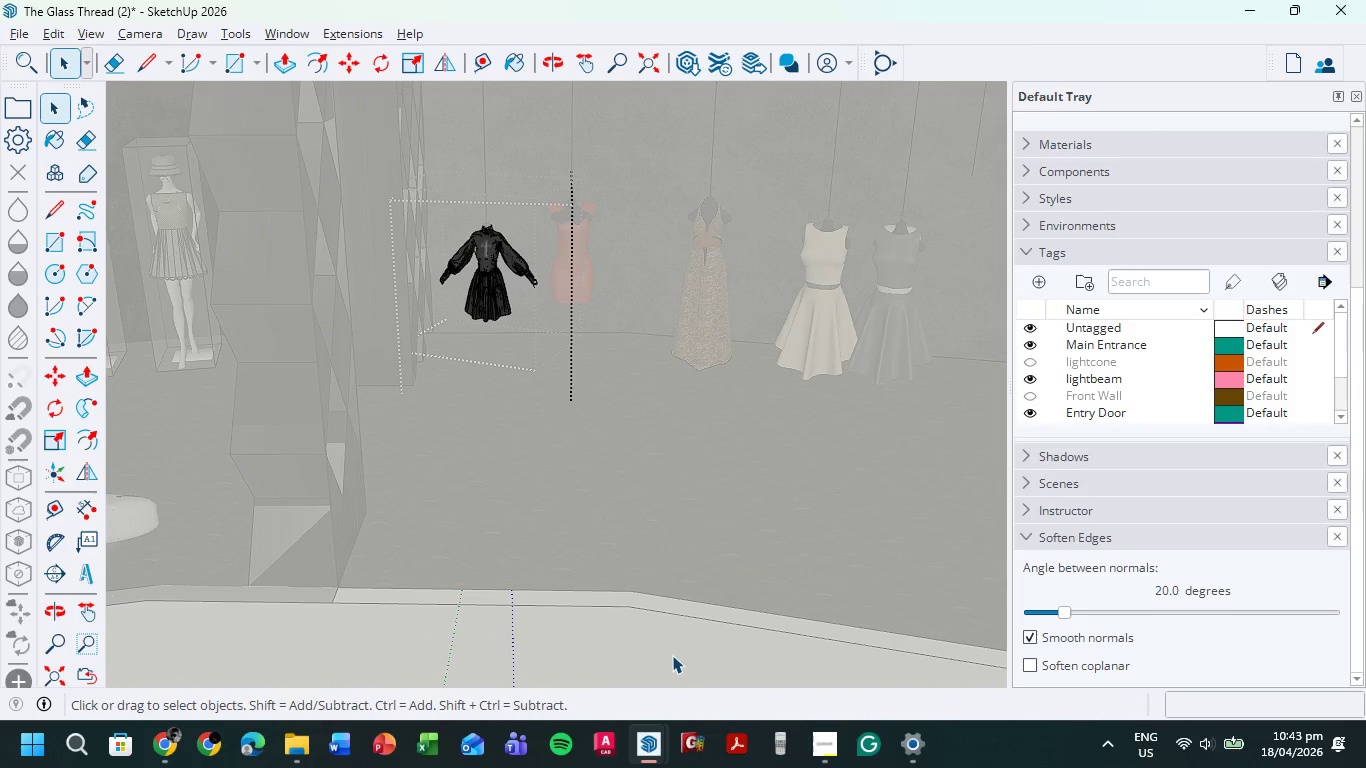 
double_click([672, 655])
 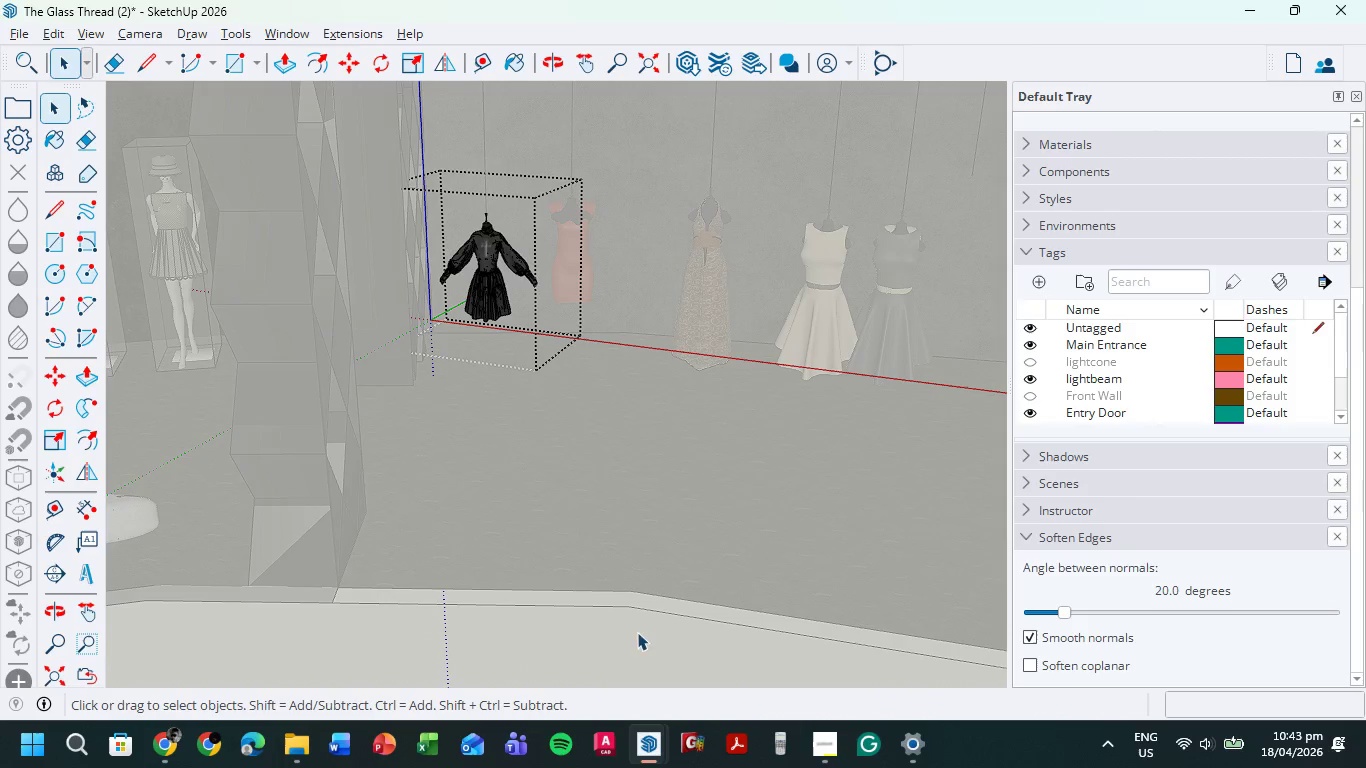 
double_click([620, 635])
 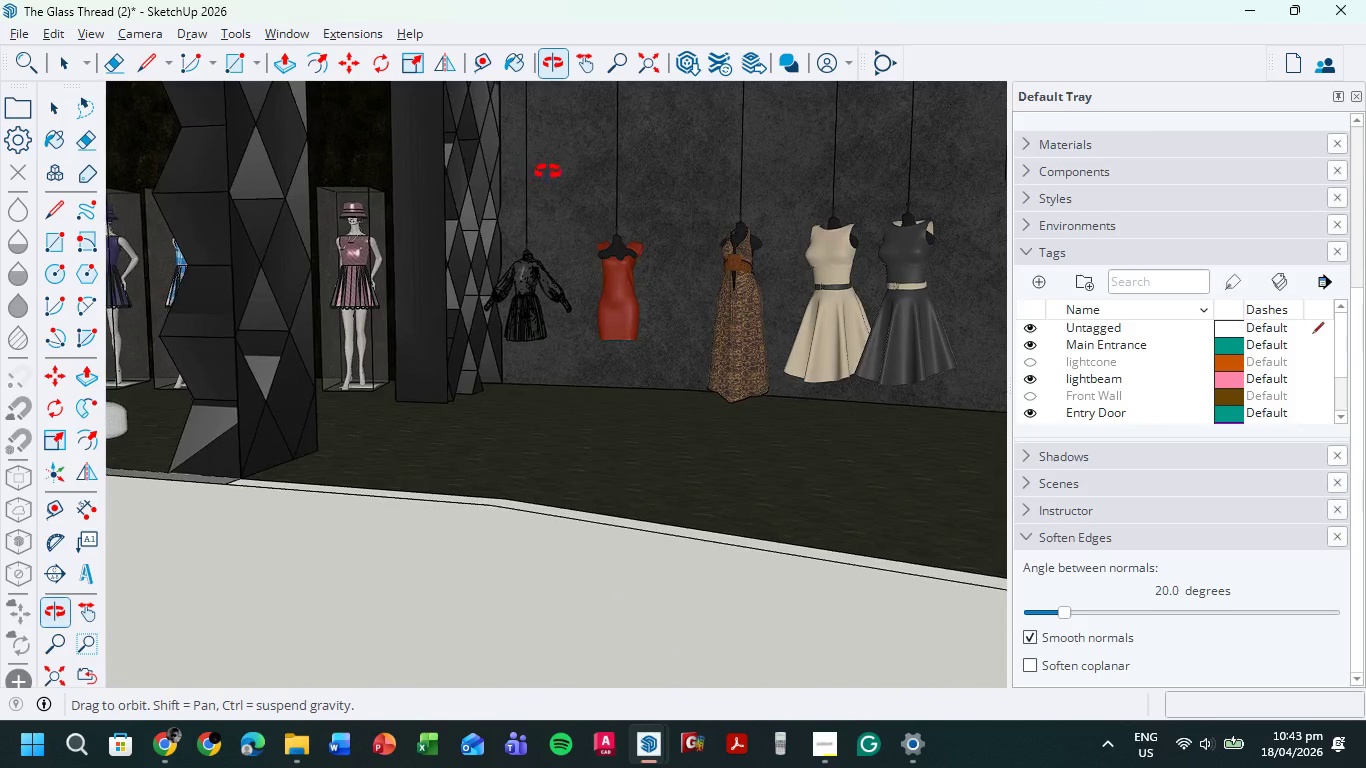 
hold_key(key=ShiftLeft, duration=0.56)
 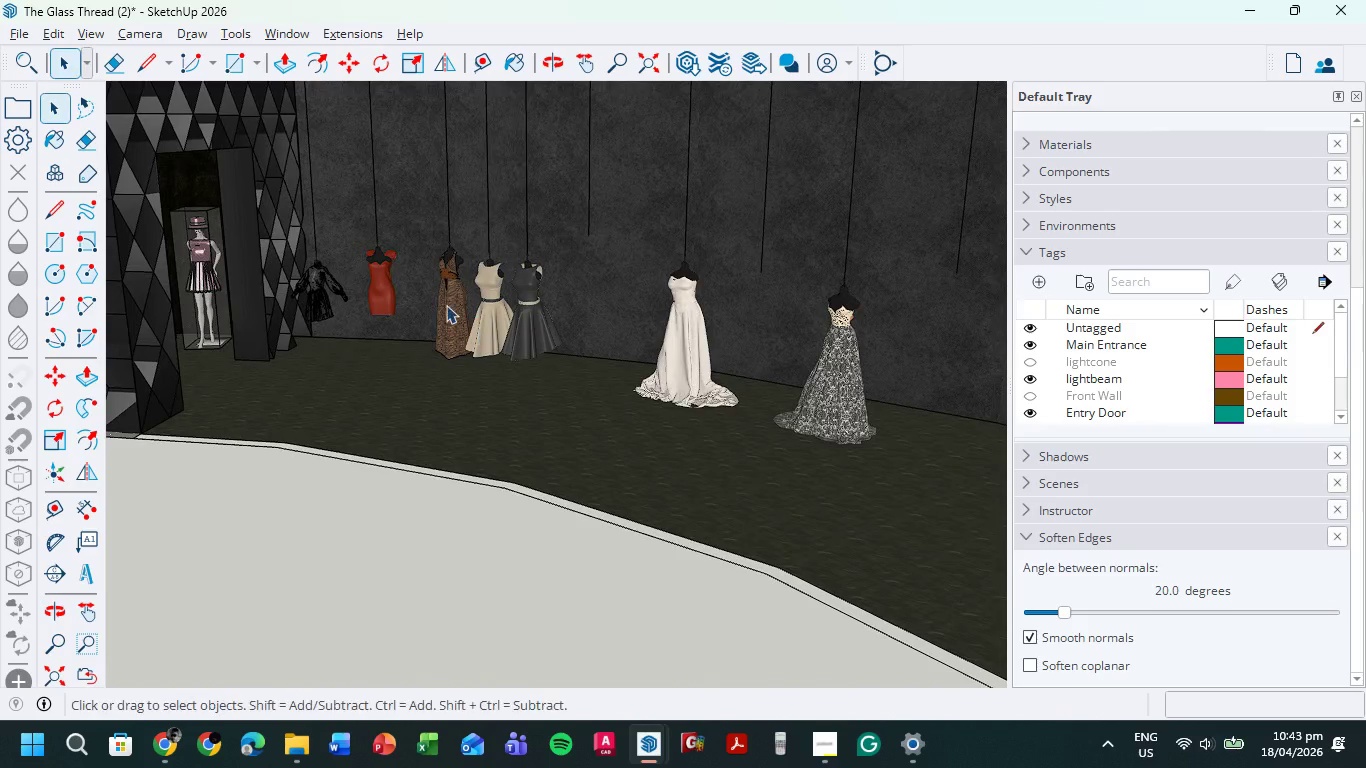 
scroll: coordinate [625, 249], scroll_direction: down, amount: 4.0
 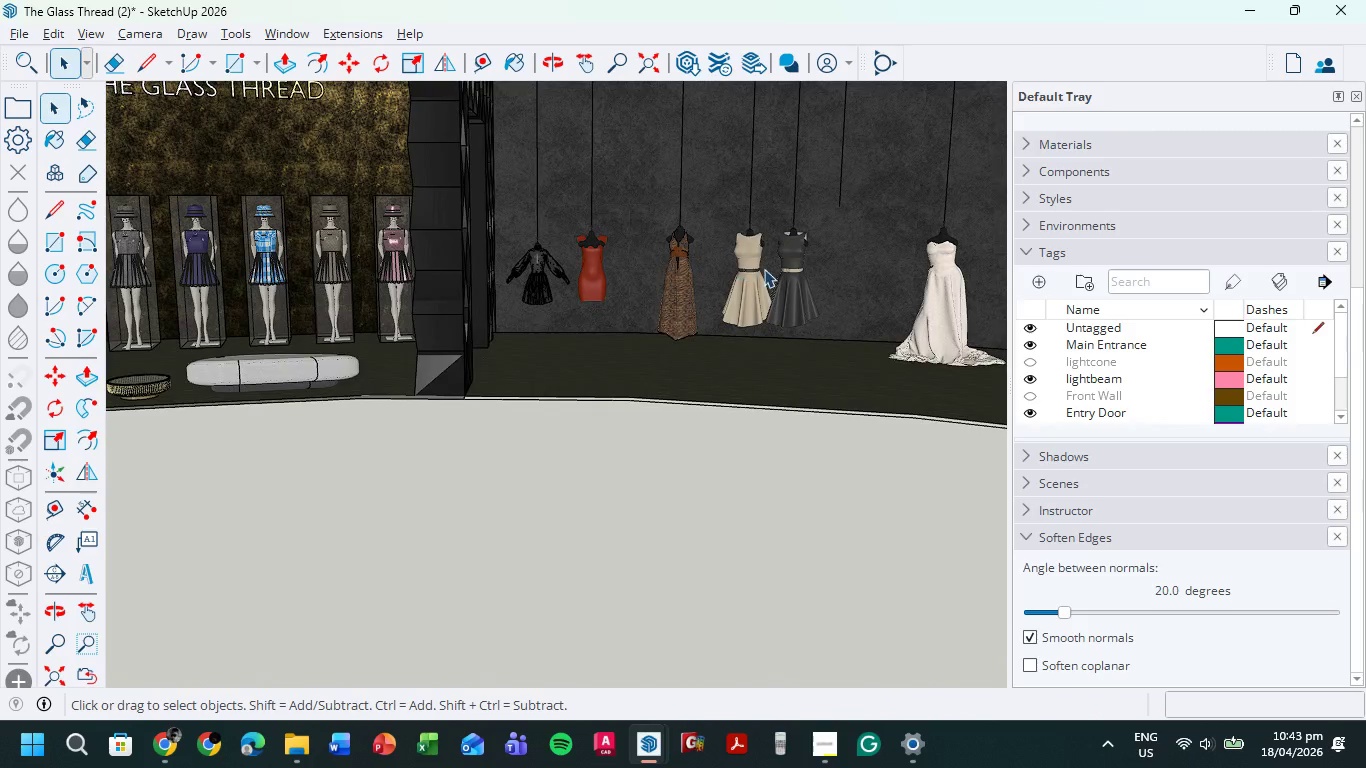 
scroll: coordinate [308, 257], scroll_direction: up, amount: 20.0
 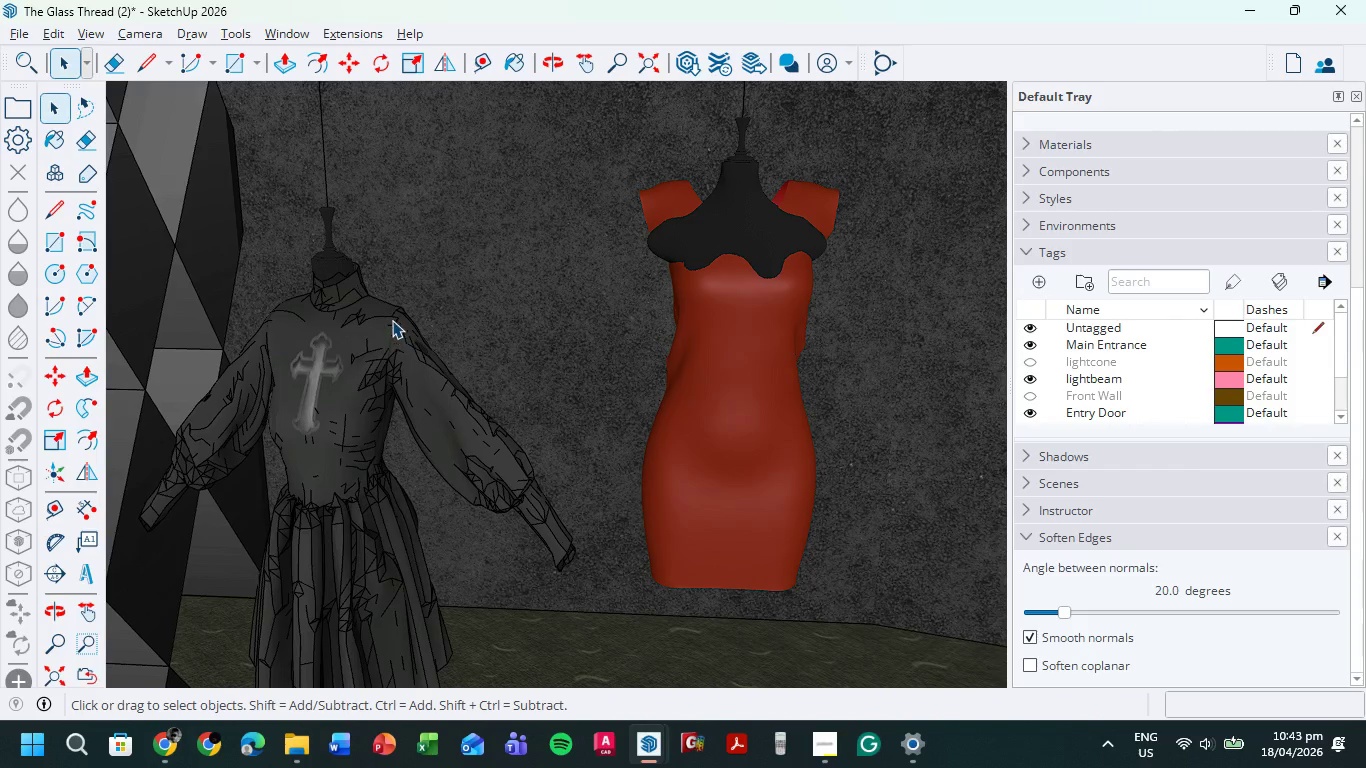 
scroll: coordinate [364, 302], scroll_direction: down, amount: 10.0
 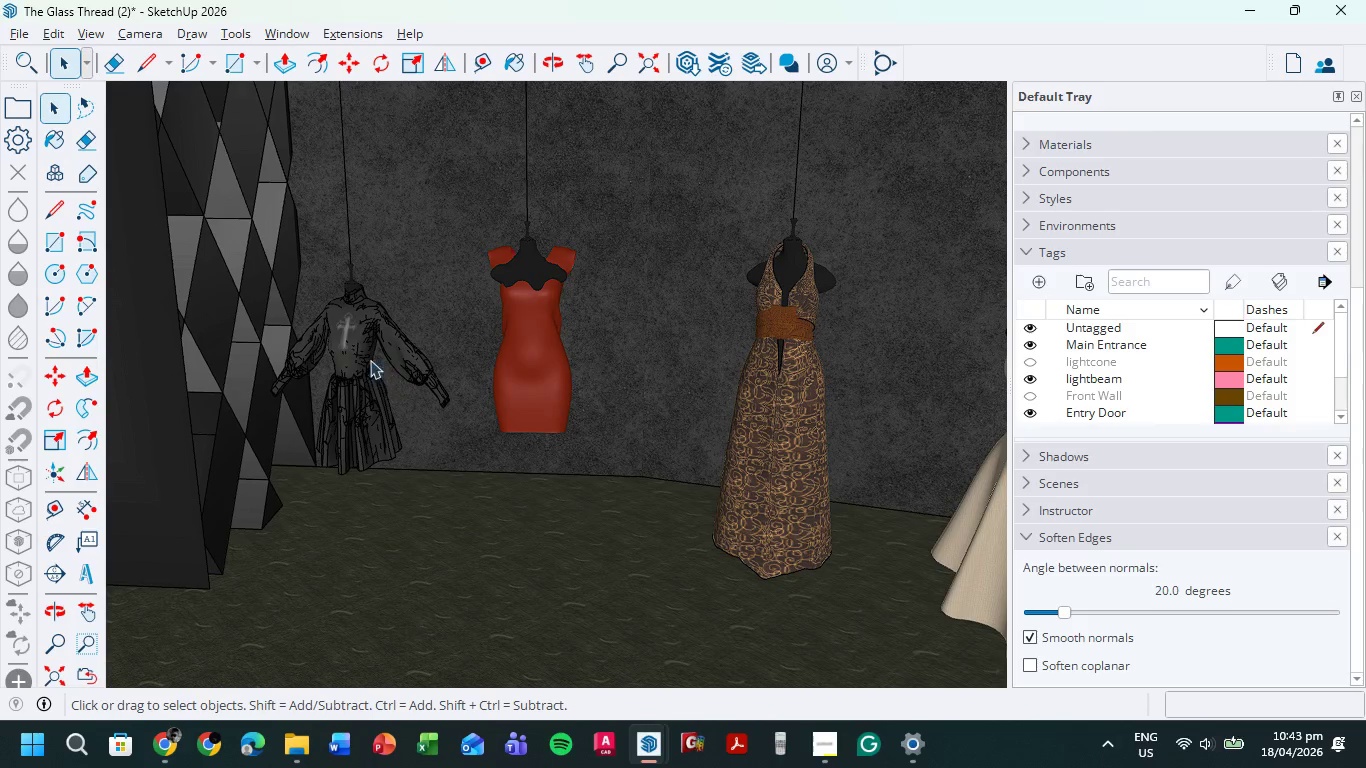 
left_click([366, 358])
 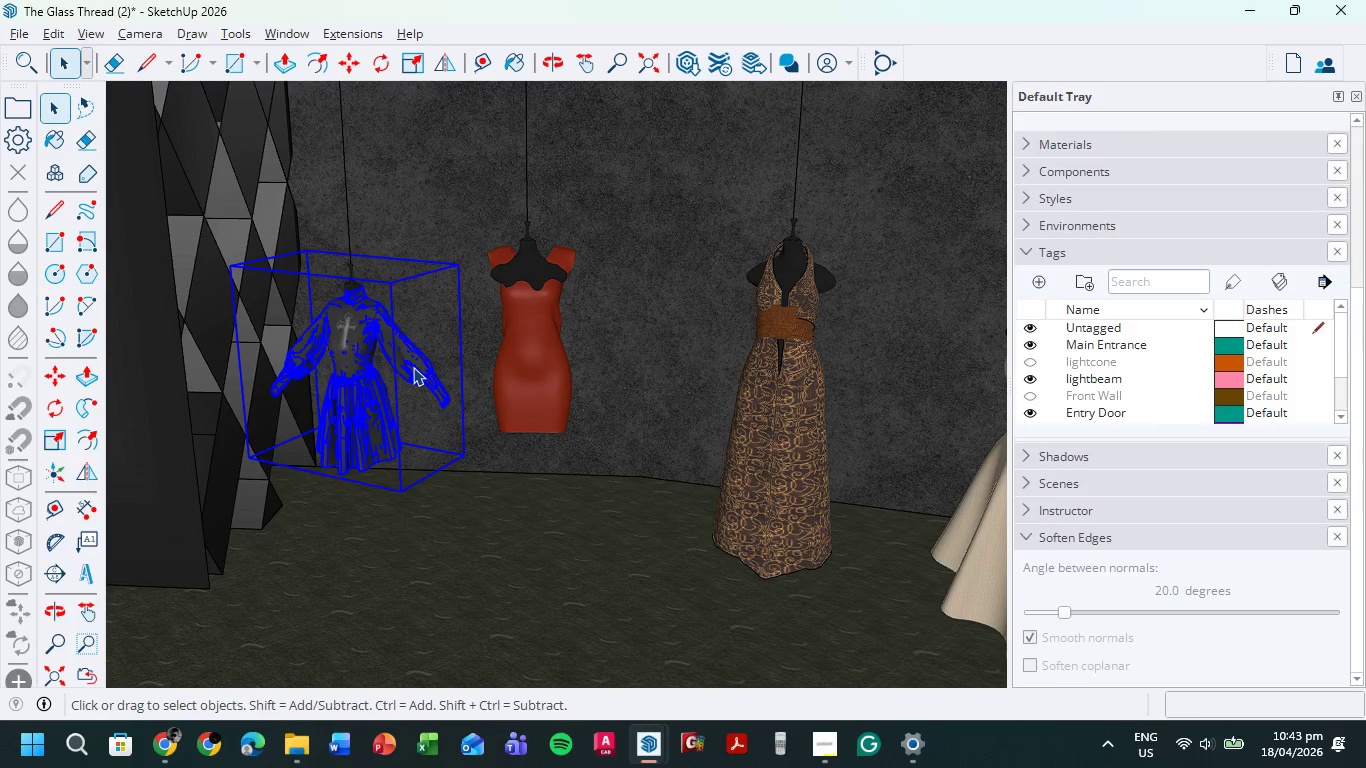 
key(S)
 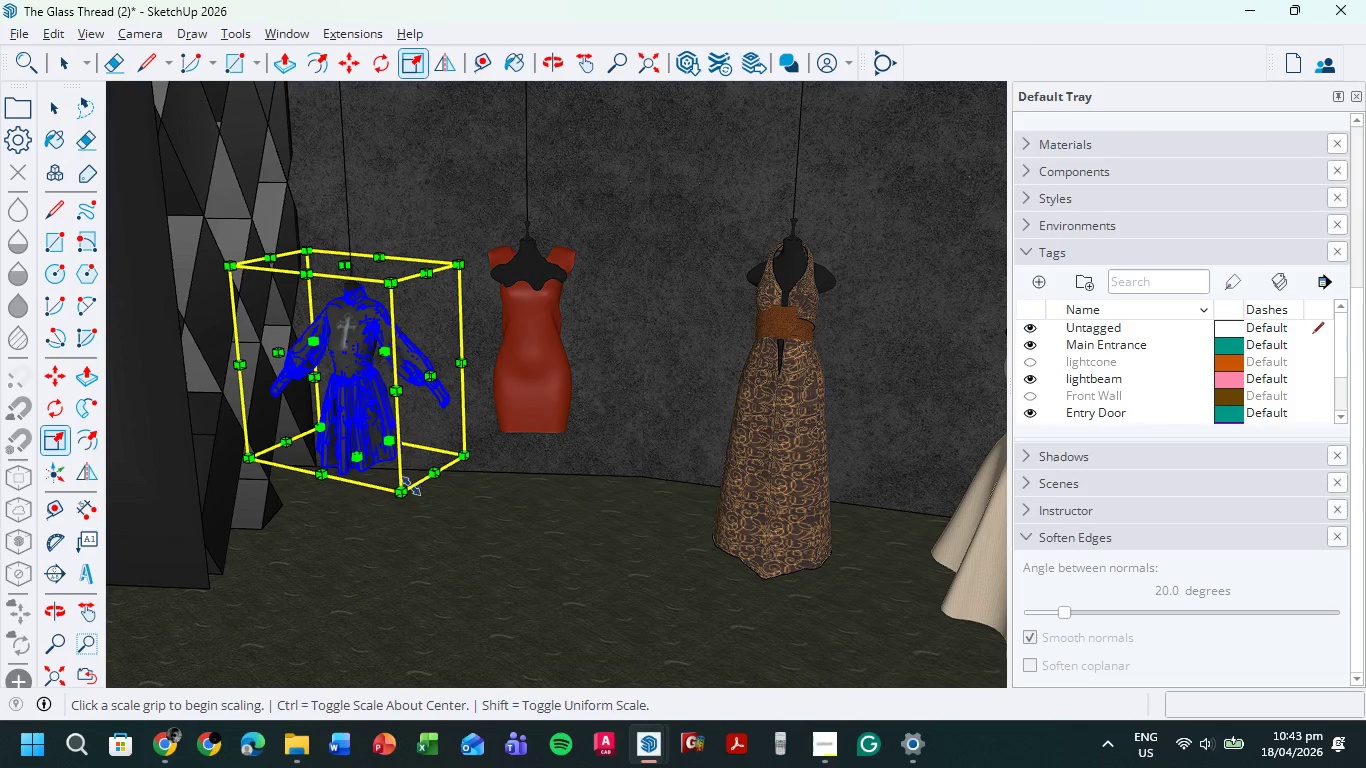 
left_click_drag(start_coordinate=[406, 487], to_coordinate=[414, 506])
 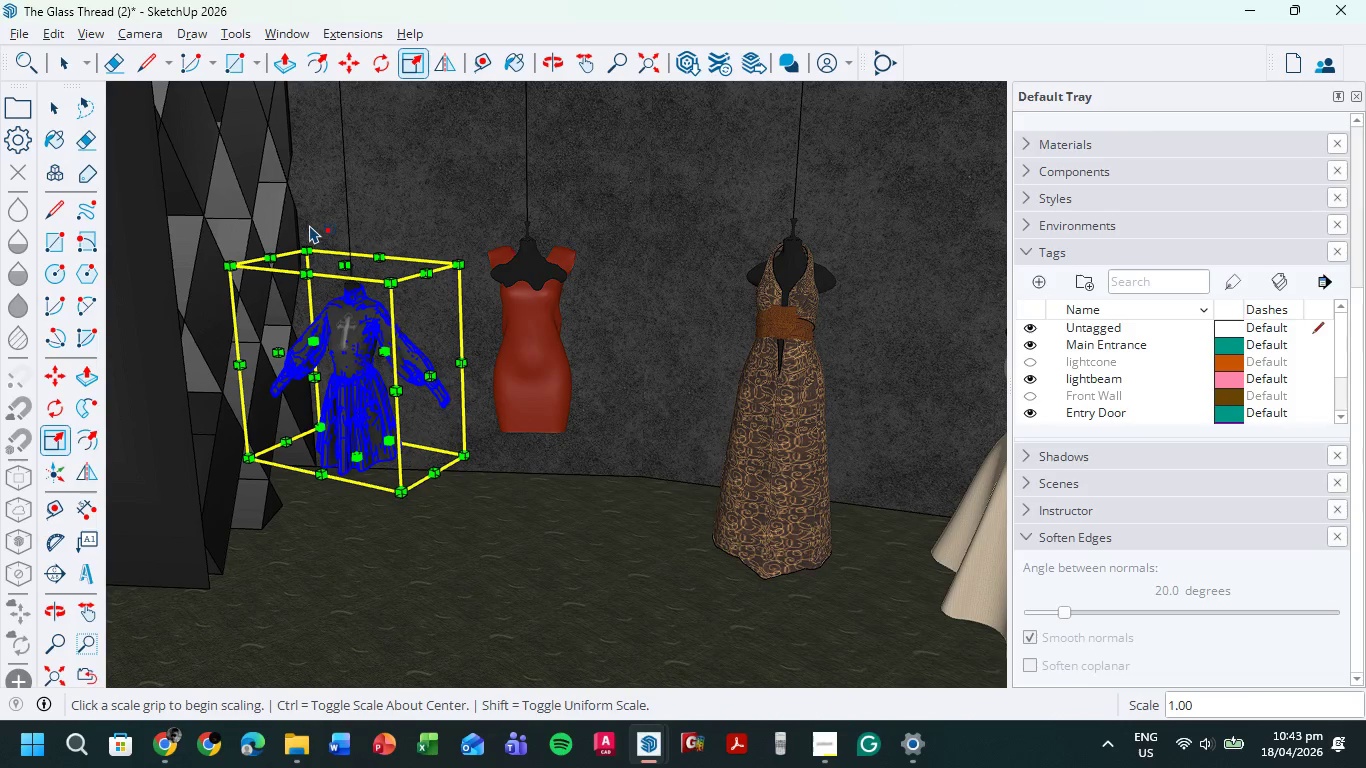 
key(M)
 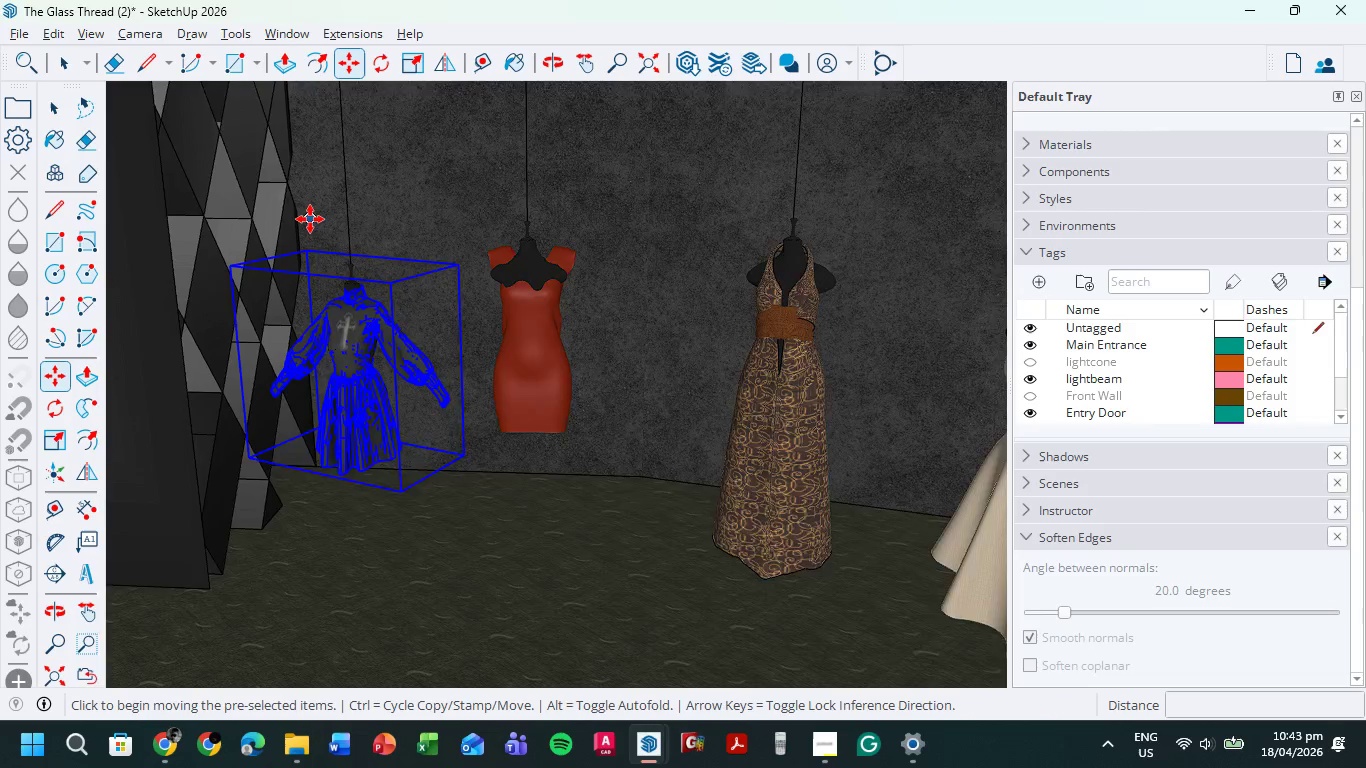 
scroll: coordinate [403, 310], scroll_direction: up, amount: 20.0
 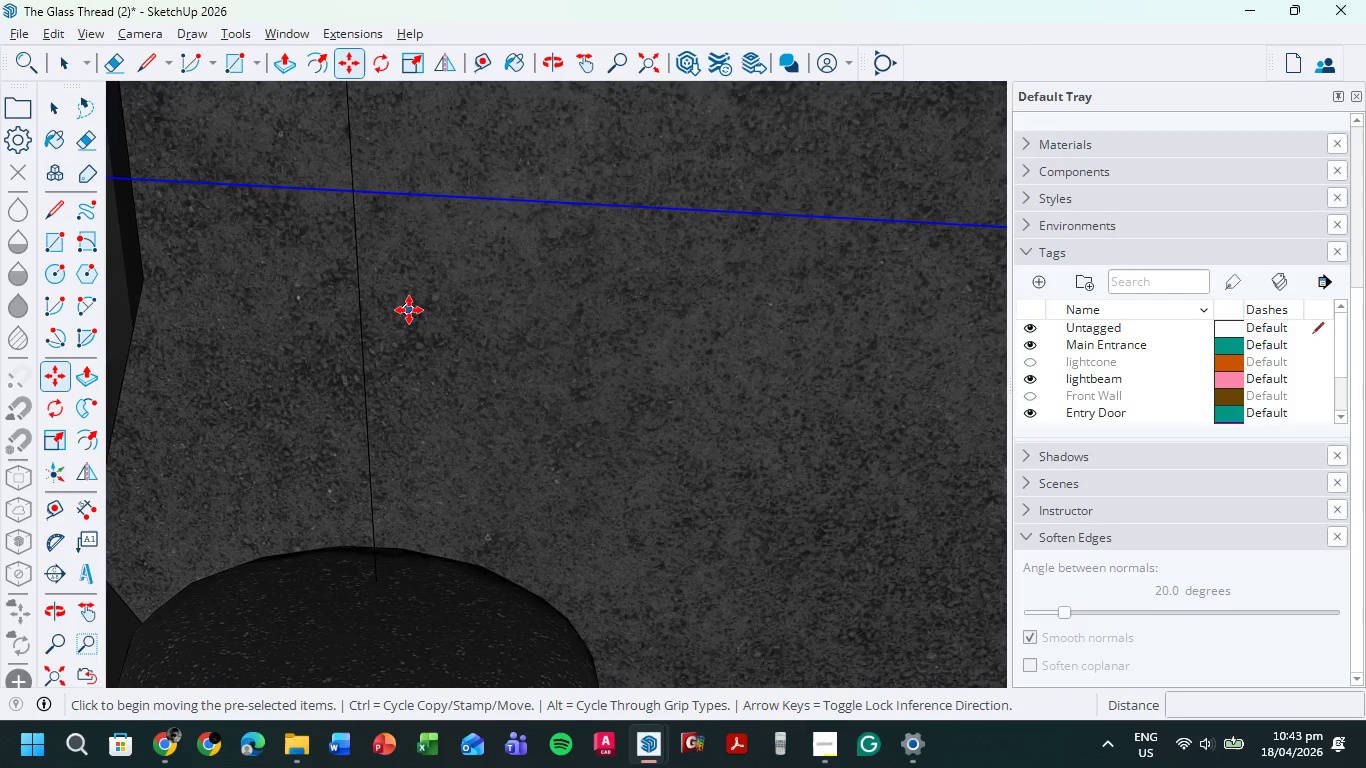 
scroll: coordinate [412, 316], scroll_direction: down, amount: 3.0
 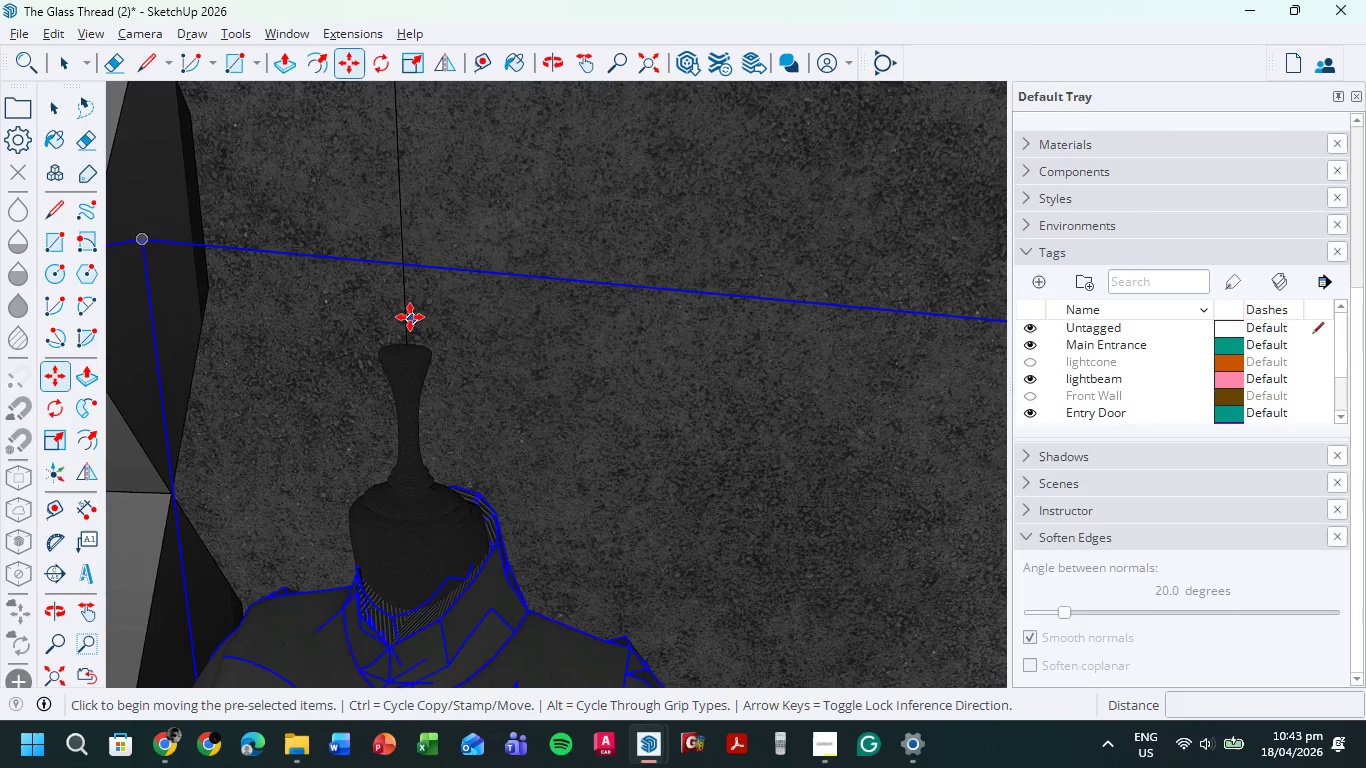 
scroll: coordinate [409, 398], scroll_direction: up, amount: 2.0
 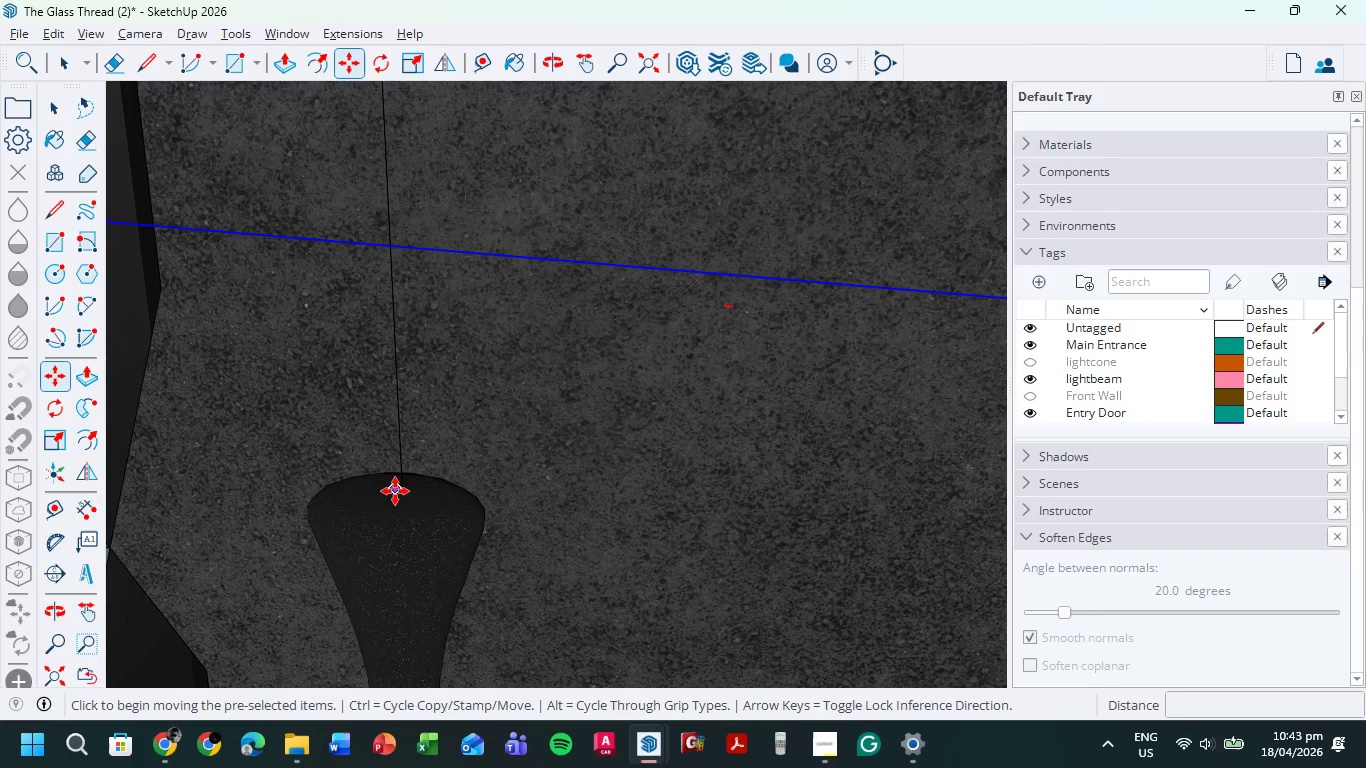 
left_click([395, 491])
 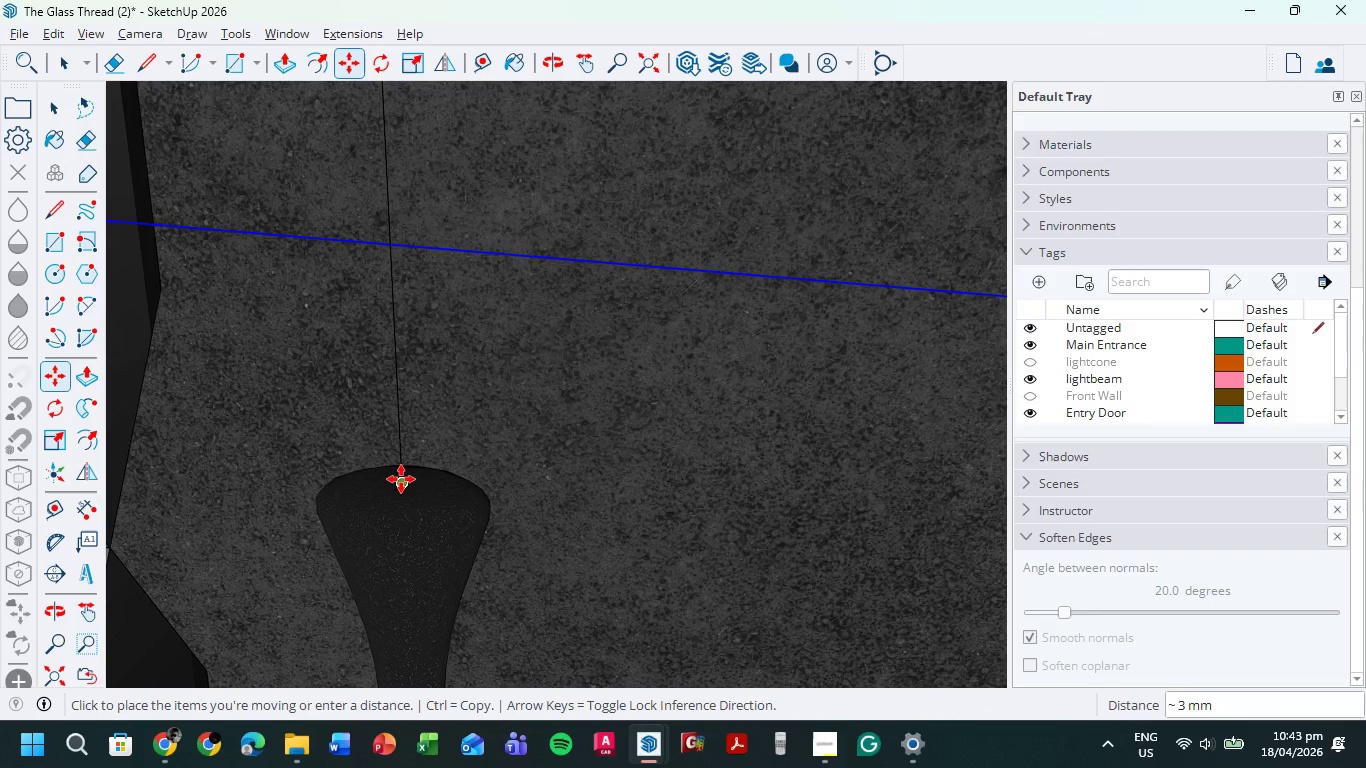 
left_click([401, 479])
 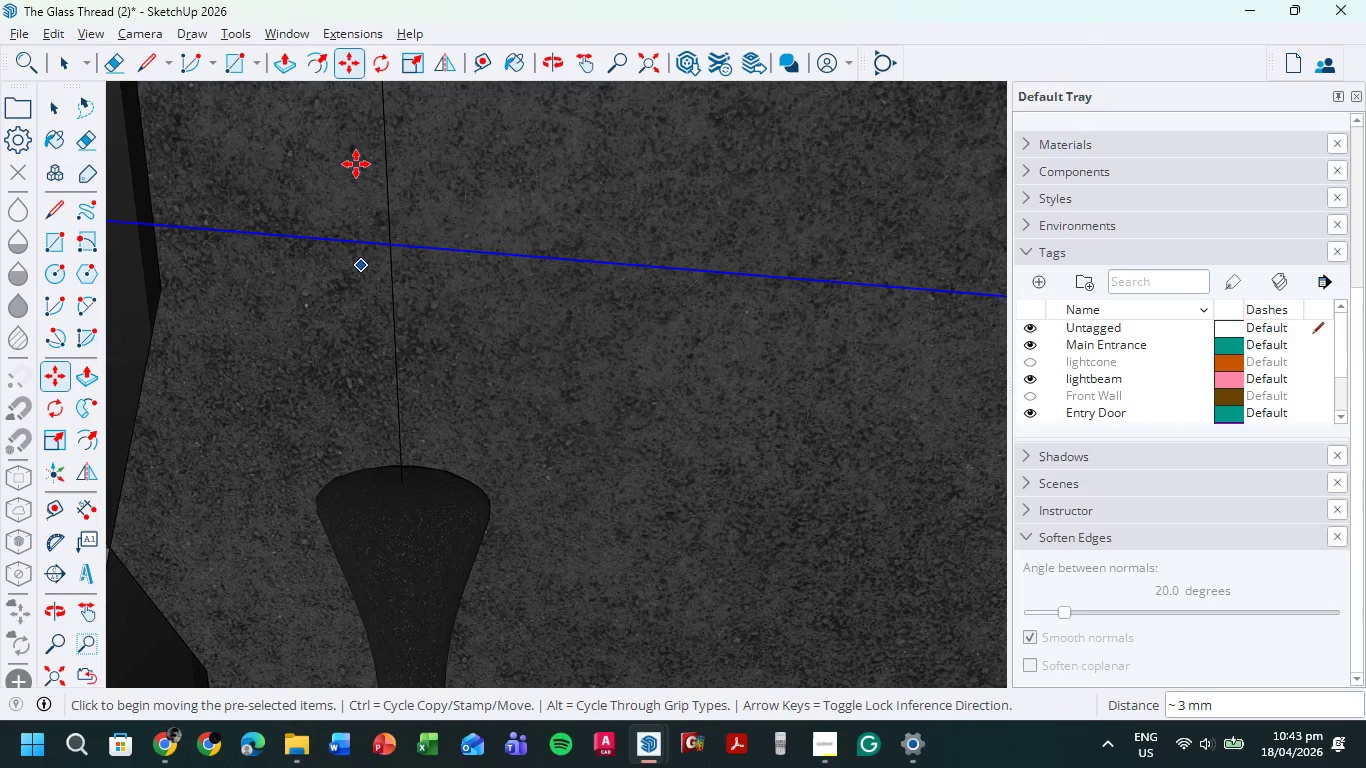 
scroll: coordinate [393, 137], scroll_direction: down, amount: 18.0
 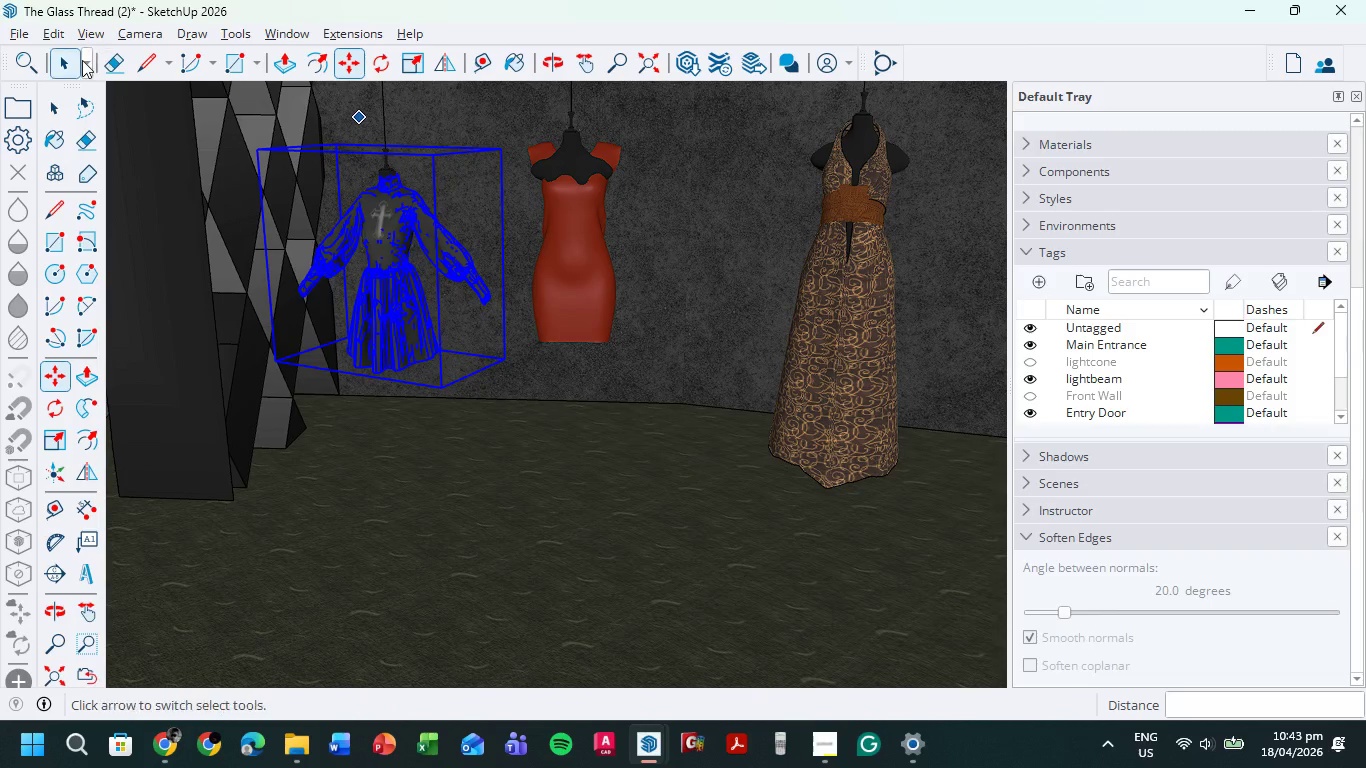 
left_click([63, 62])
 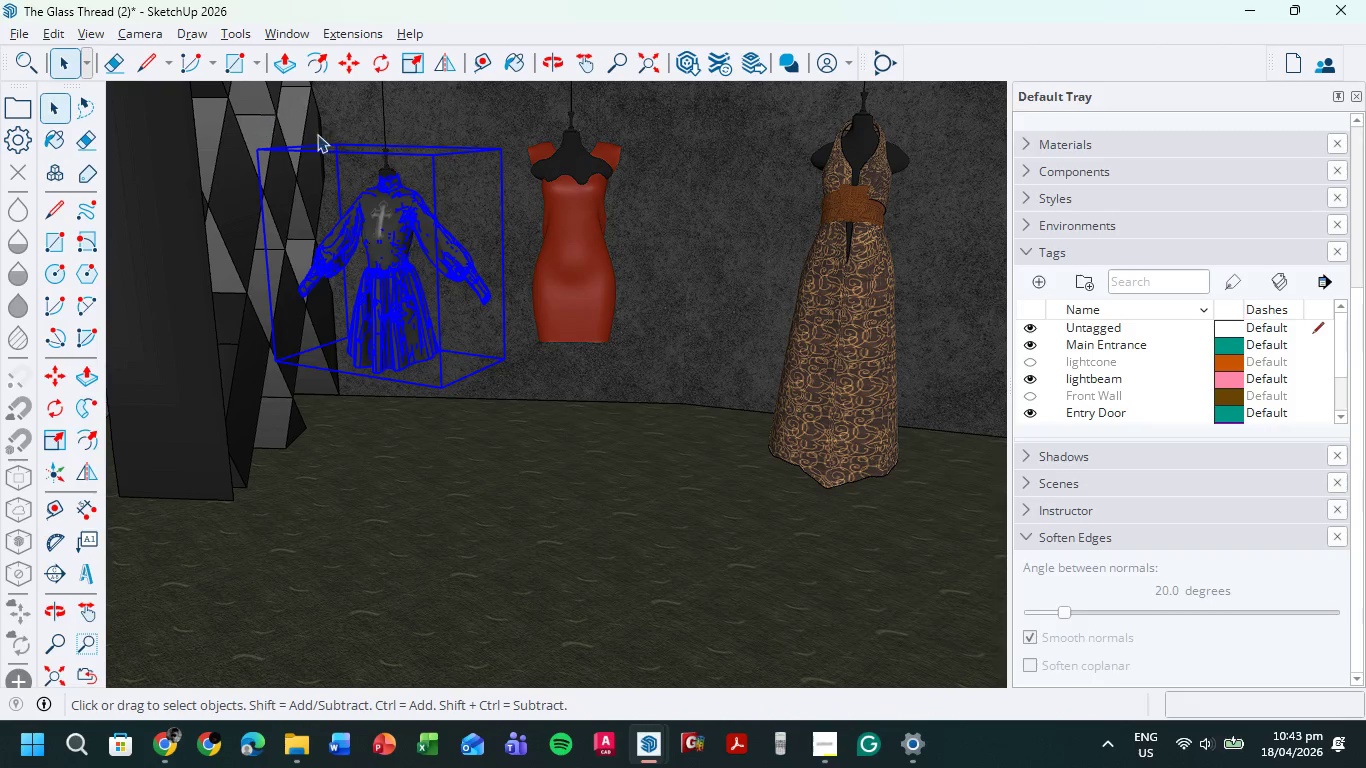 
scroll: coordinate [382, 239], scroll_direction: down, amount: 10.0
 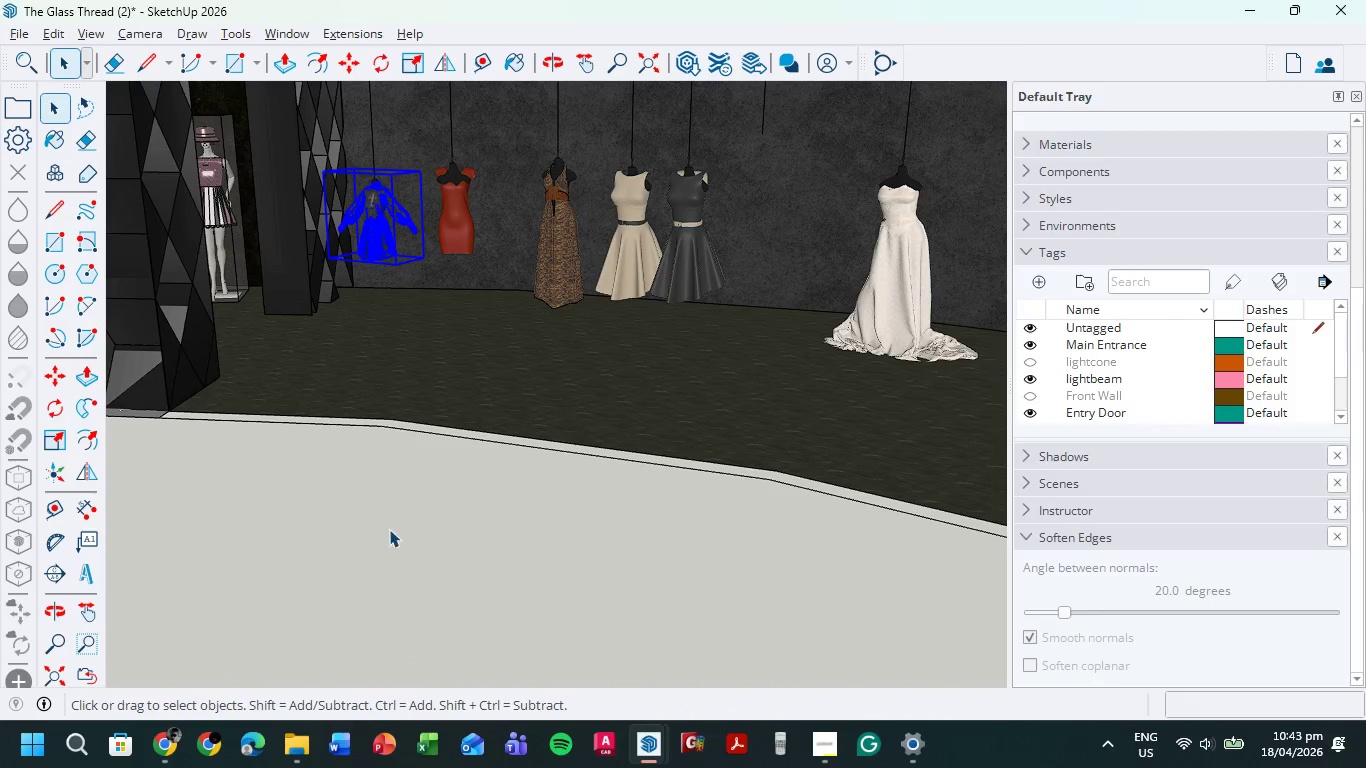 
double_click([388, 528])
 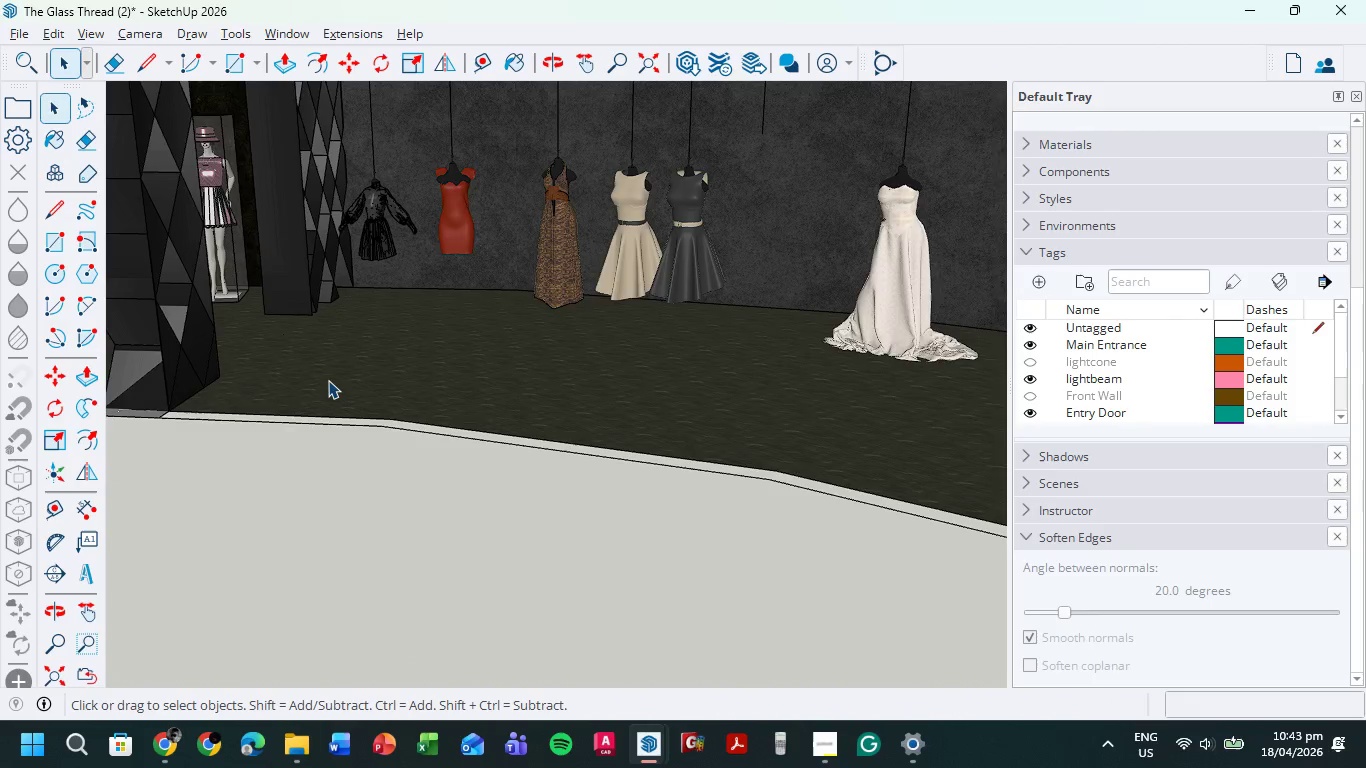 
scroll: coordinate [328, 380], scroll_direction: down, amount: 2.0
 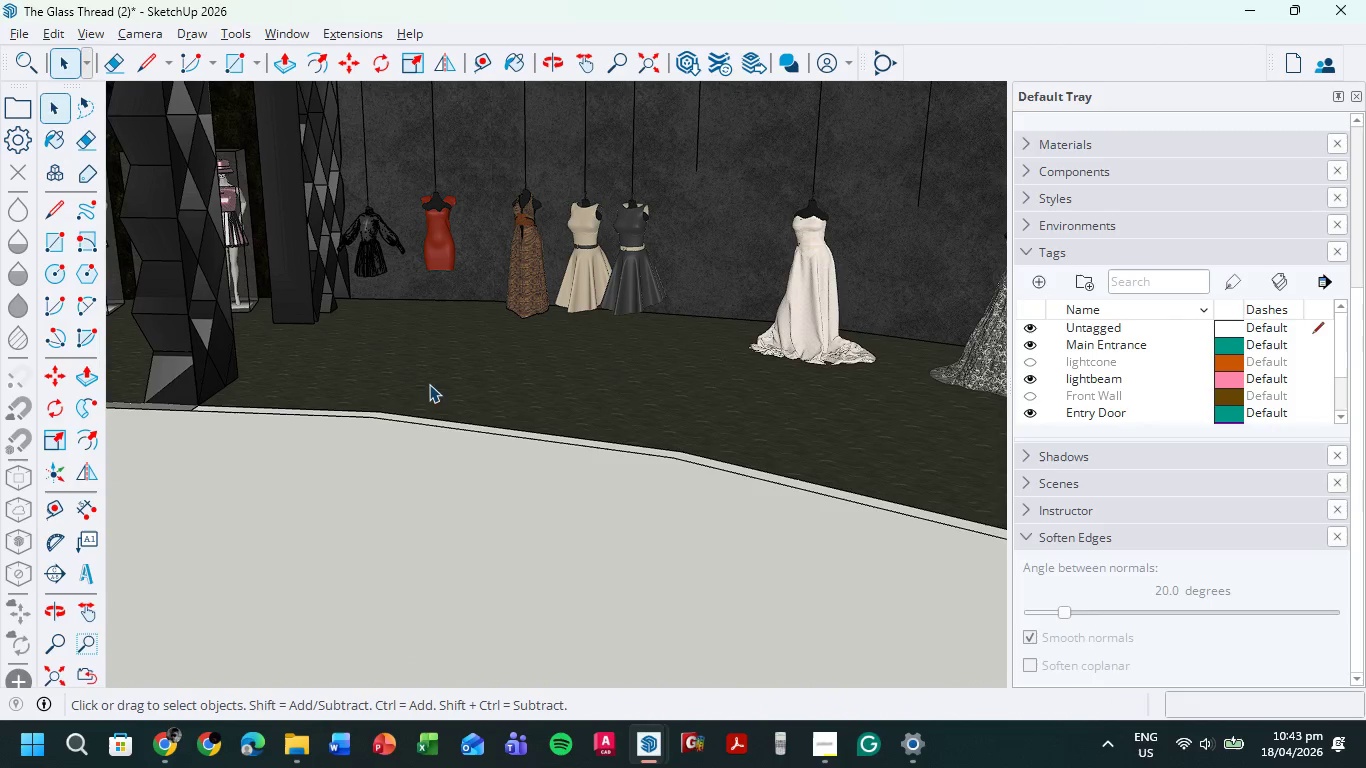 
hold_key(key=ShiftLeft, duration=0.56)
 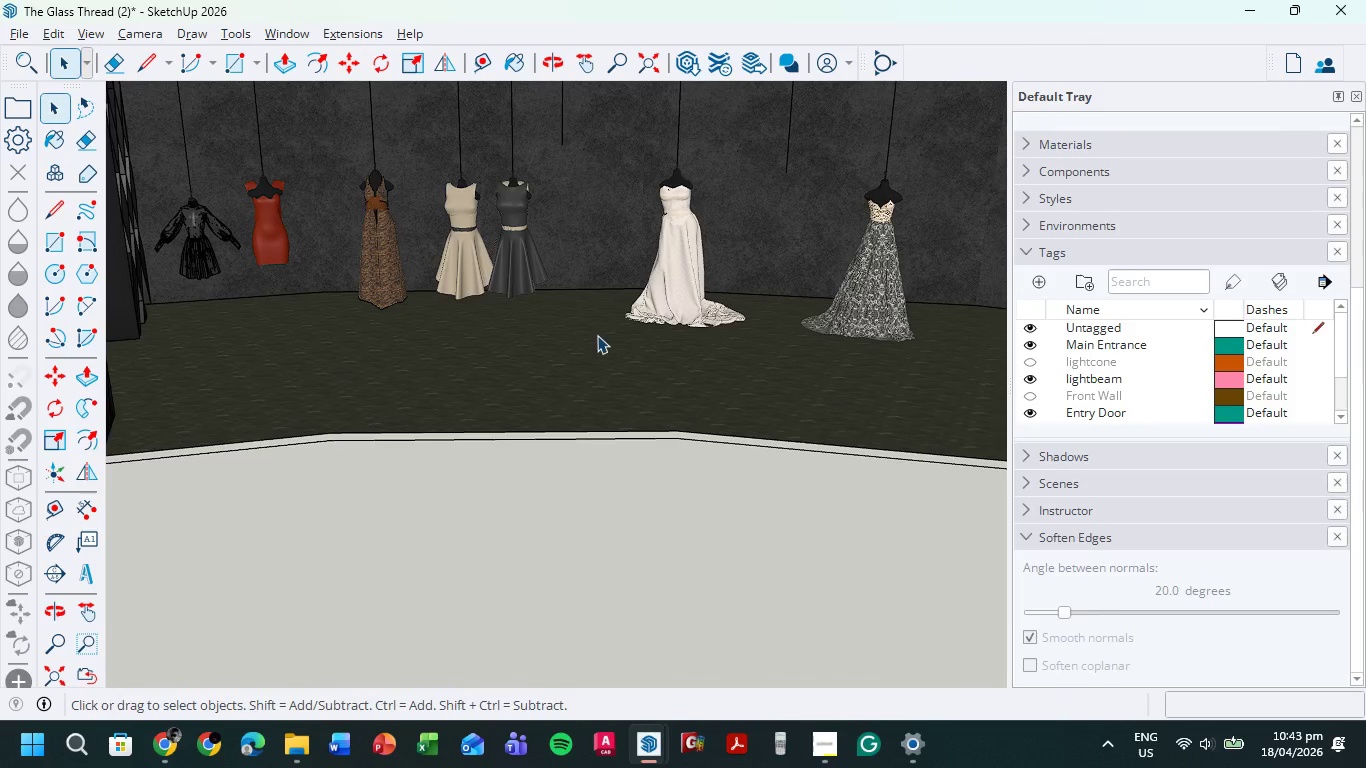 
hold_key(key=ShiftLeft, duration=0.64)
 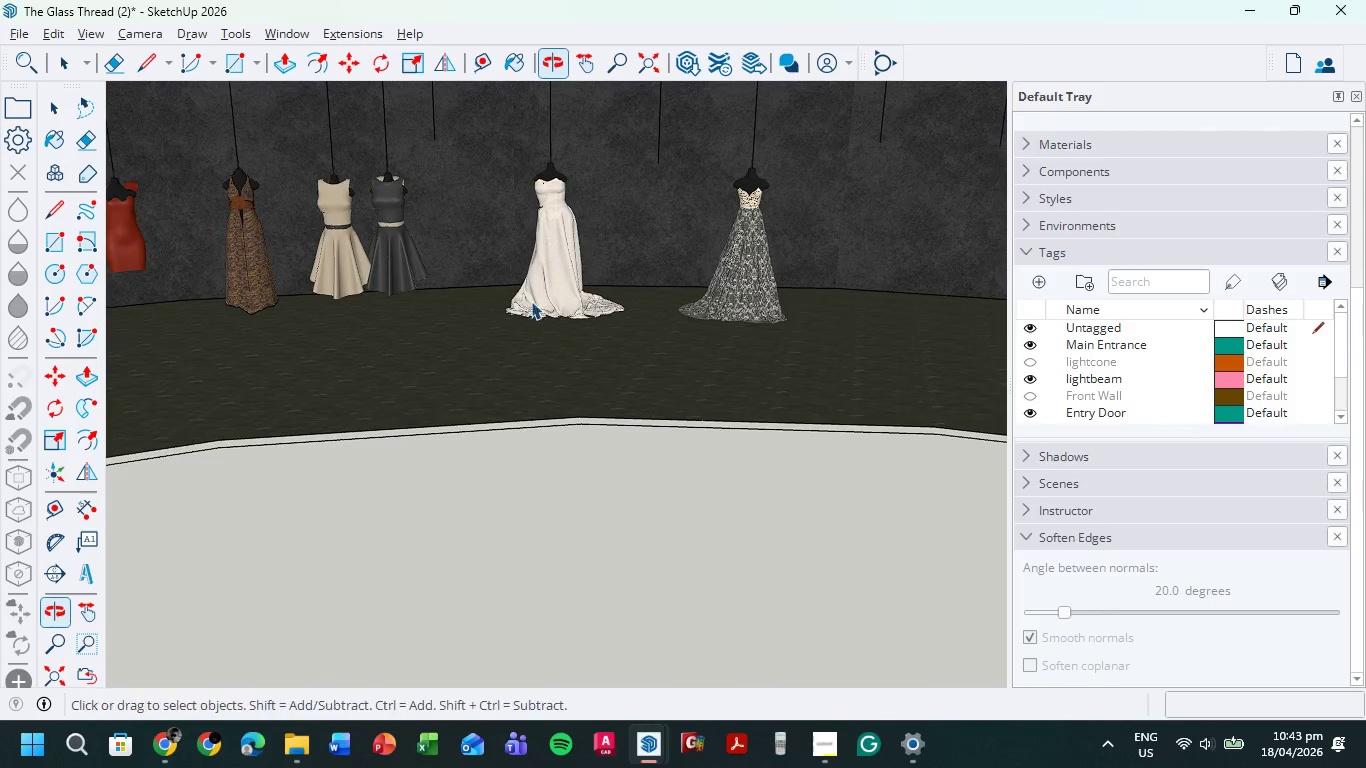 
hold_key(key=ShiftLeft, duration=0.5)
 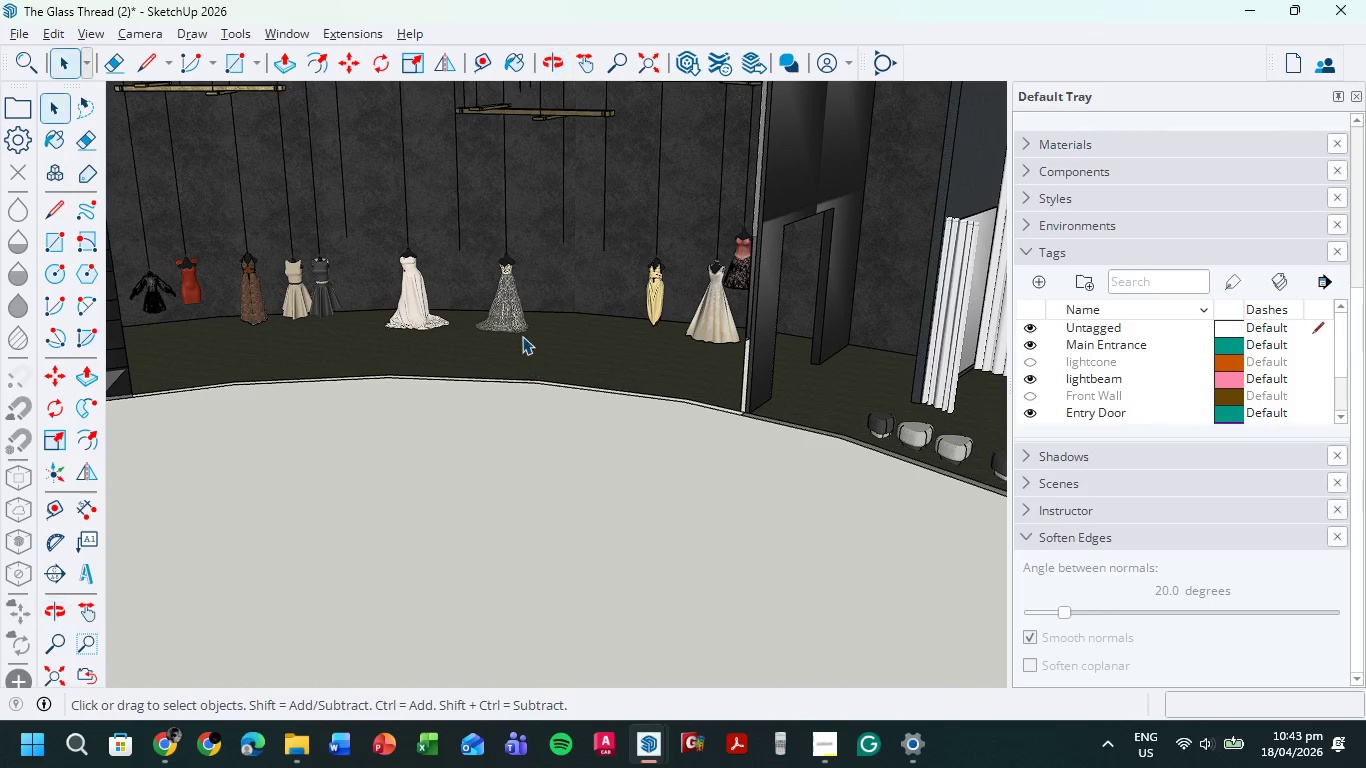 
scroll: coordinate [586, 328], scroll_direction: down, amount: 8.0
 